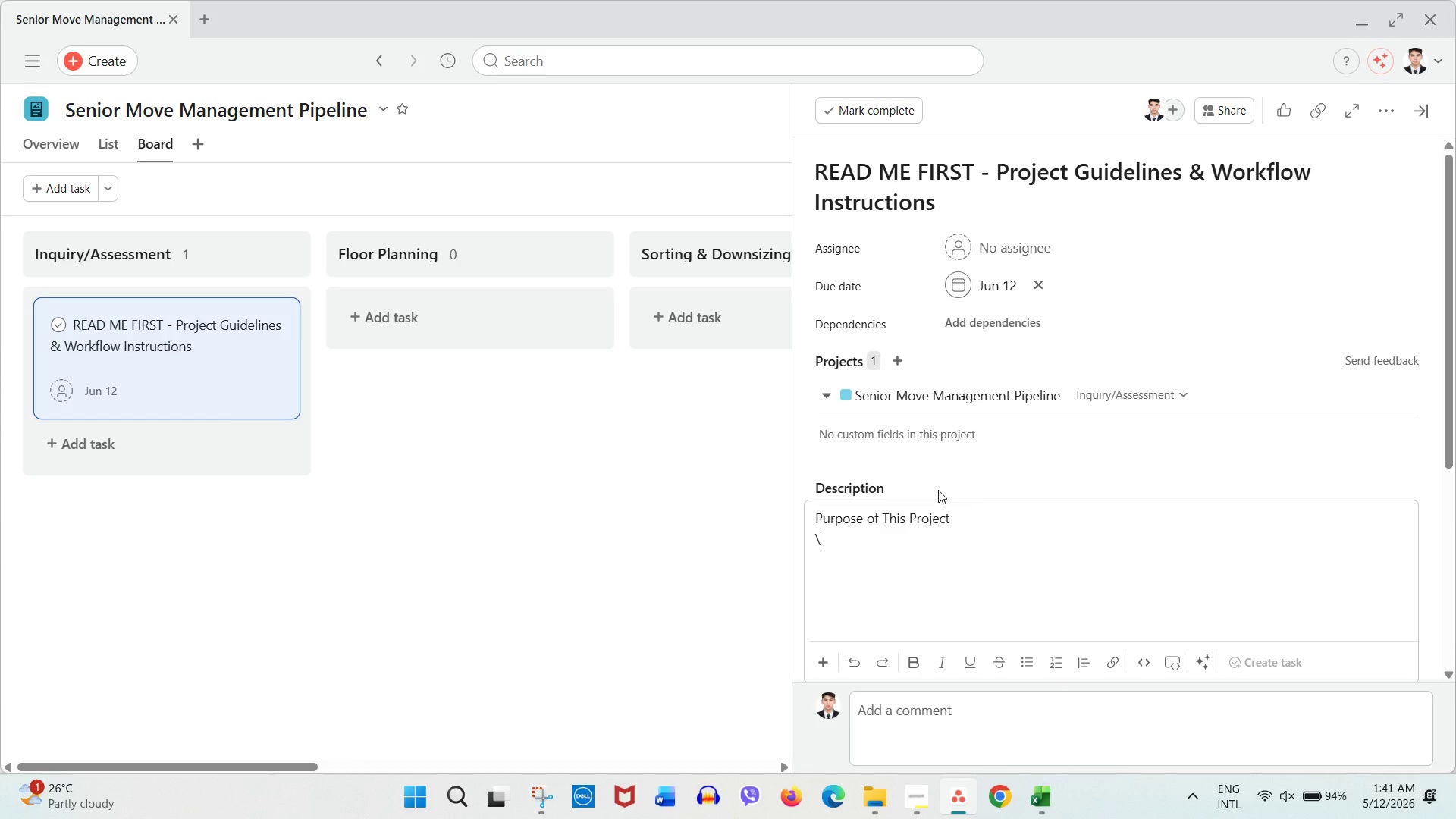 
type(\)
key(Backspace)
type(This project tracks all senior e)
key(Backspace)
type(relocation engaements )
key(Backspace)
key(Backspace)
key(Backspace)
key(Backspace)
key(Backspace)
key(Backspace)
key(Backspace)
type(gement managed by Siv)
key(Backspace)
type(lverPath Transitions.)
 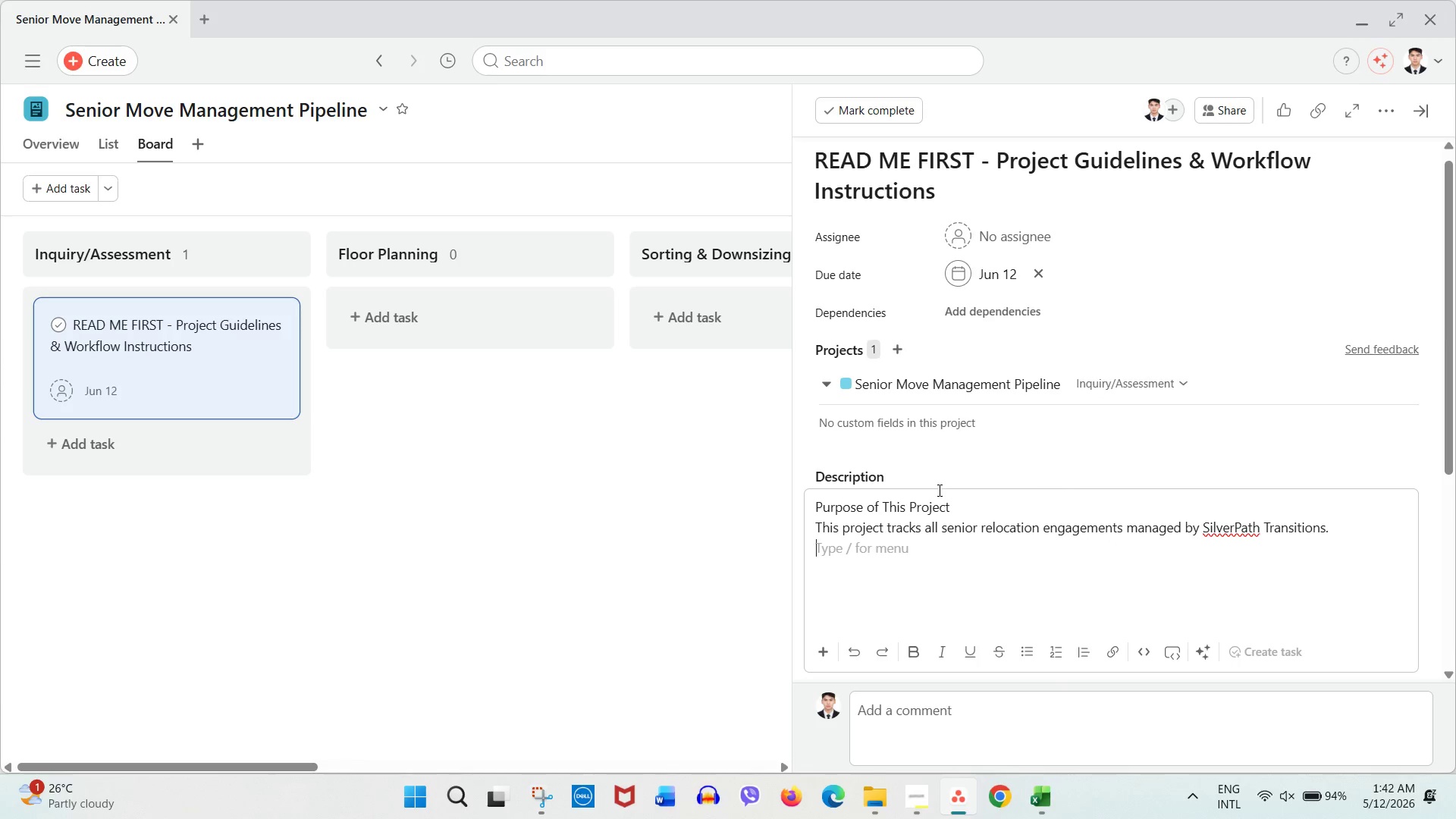 
 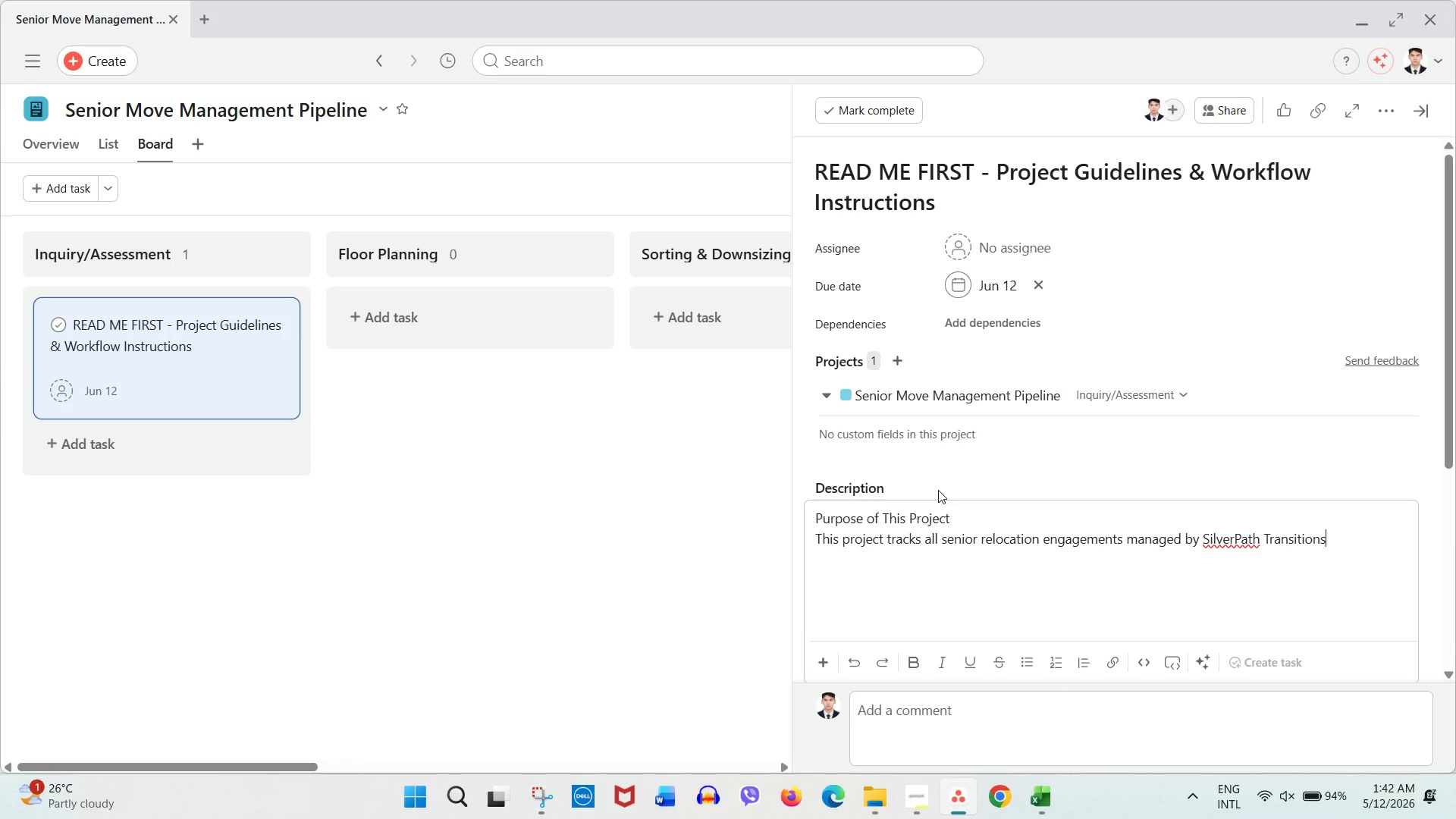 
key(Enter)
 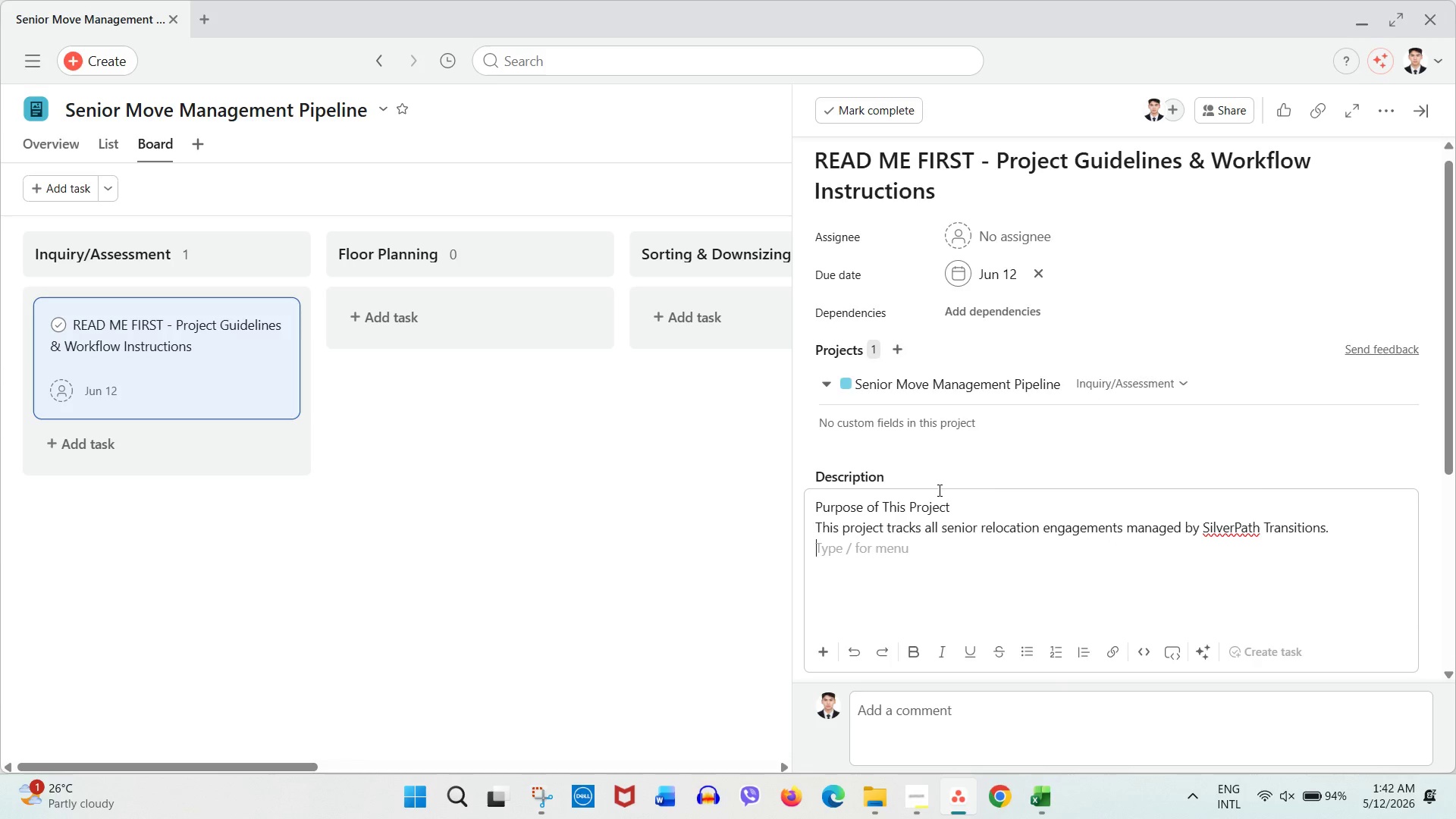 
key(Enter)
 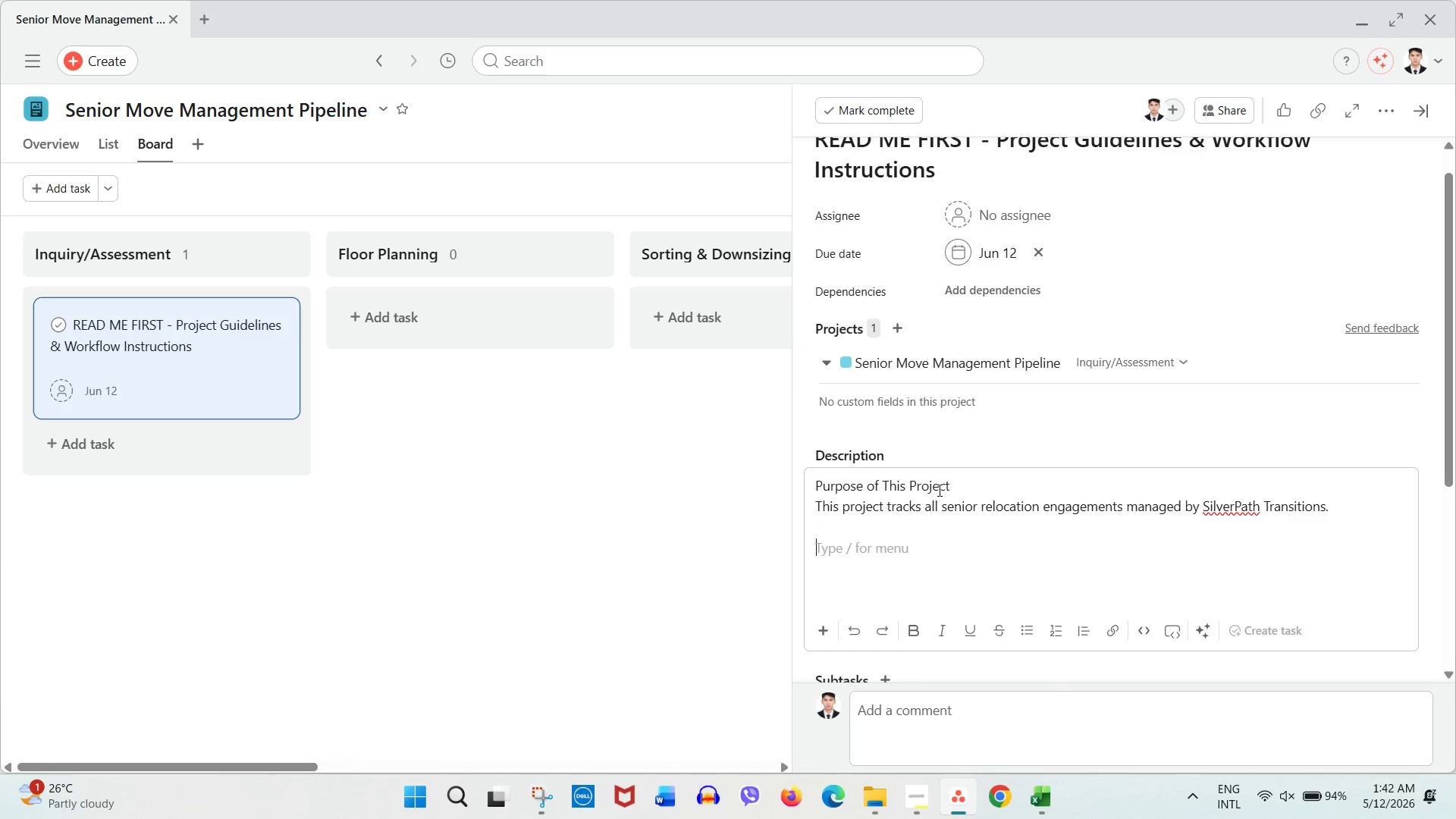 
type(Each)
 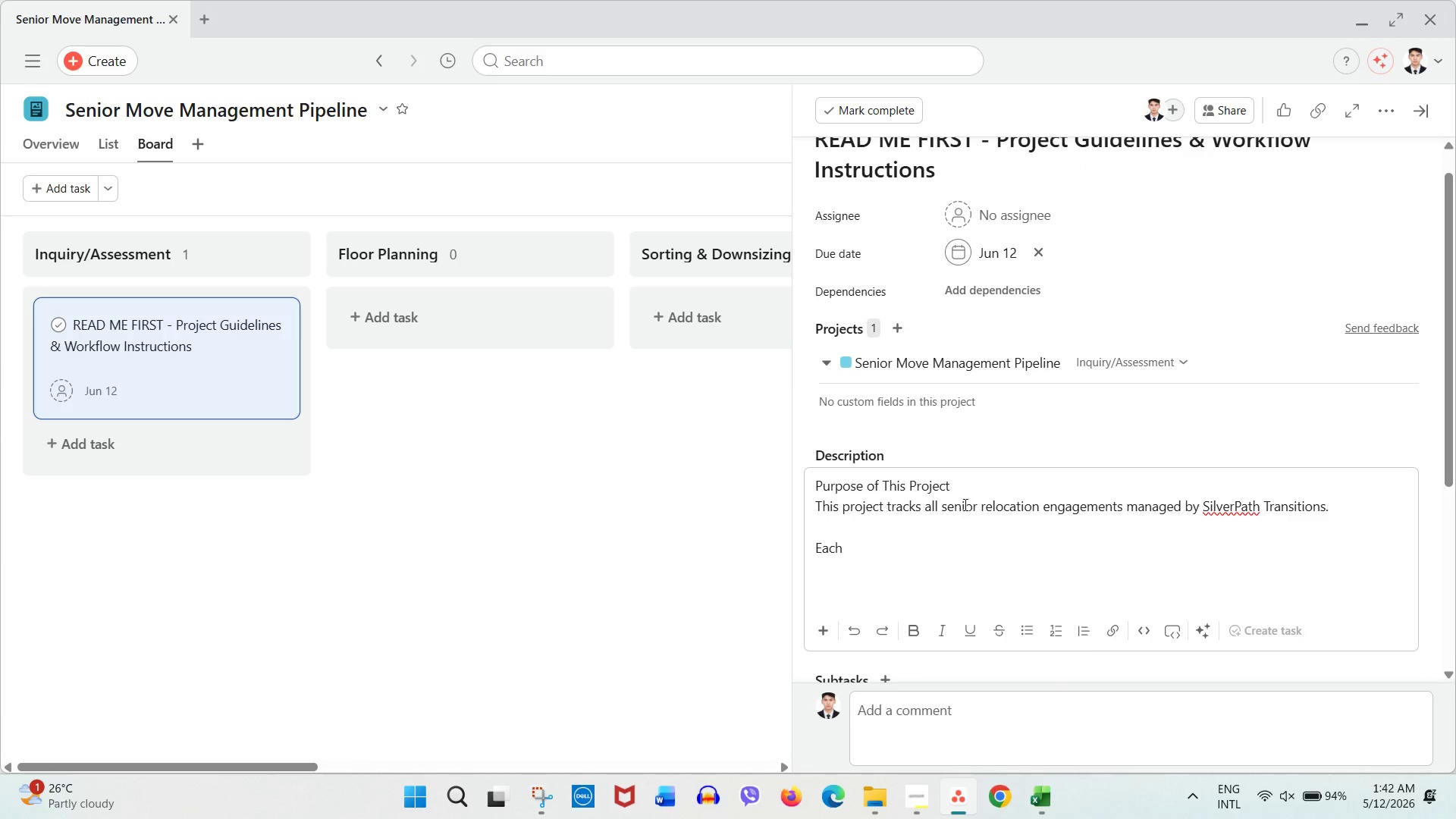 
left_click([981, 491])
 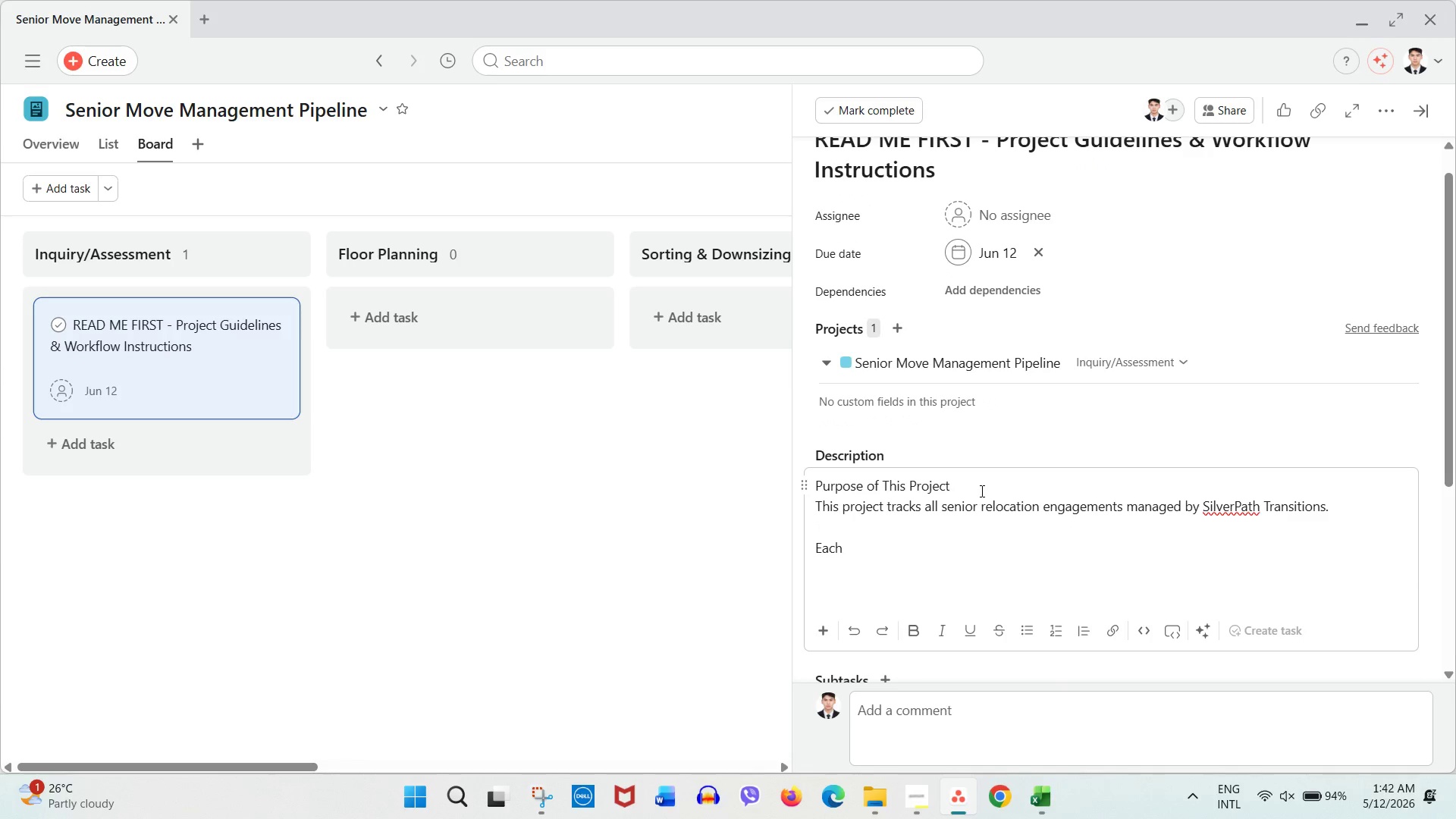 
key(Enter)
 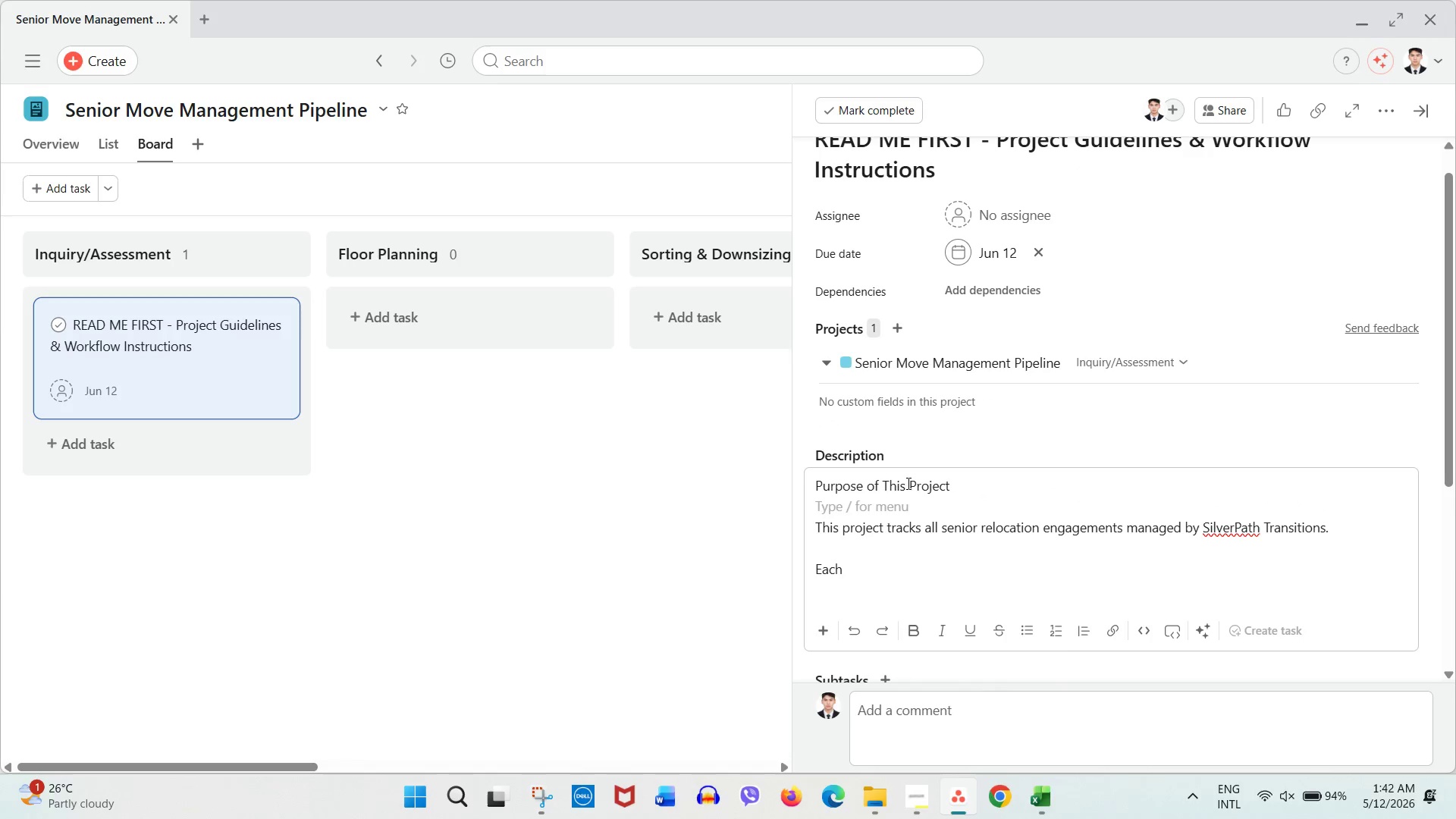 
double_click([906, 483])
 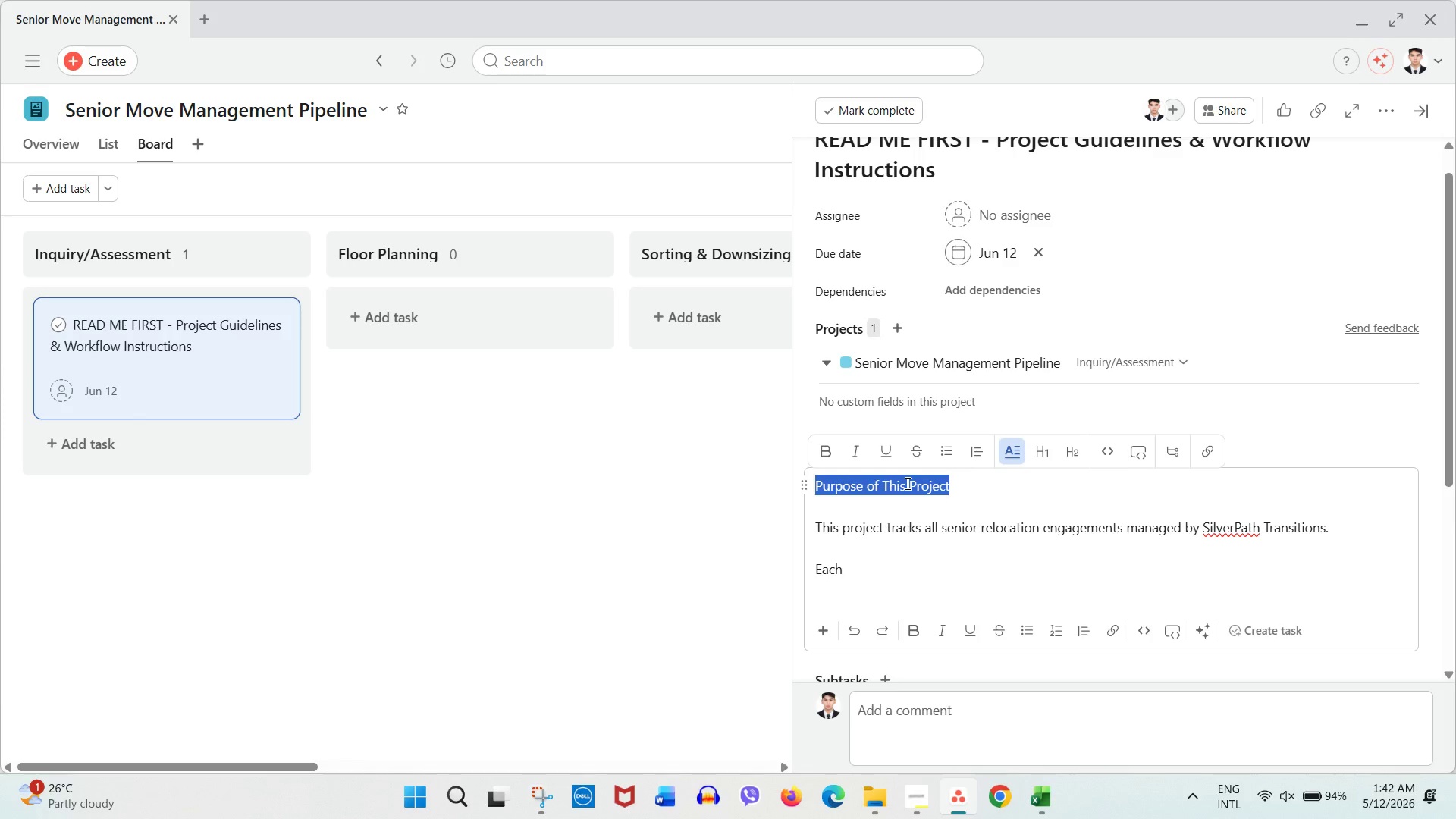 
triple_click([906, 483])
 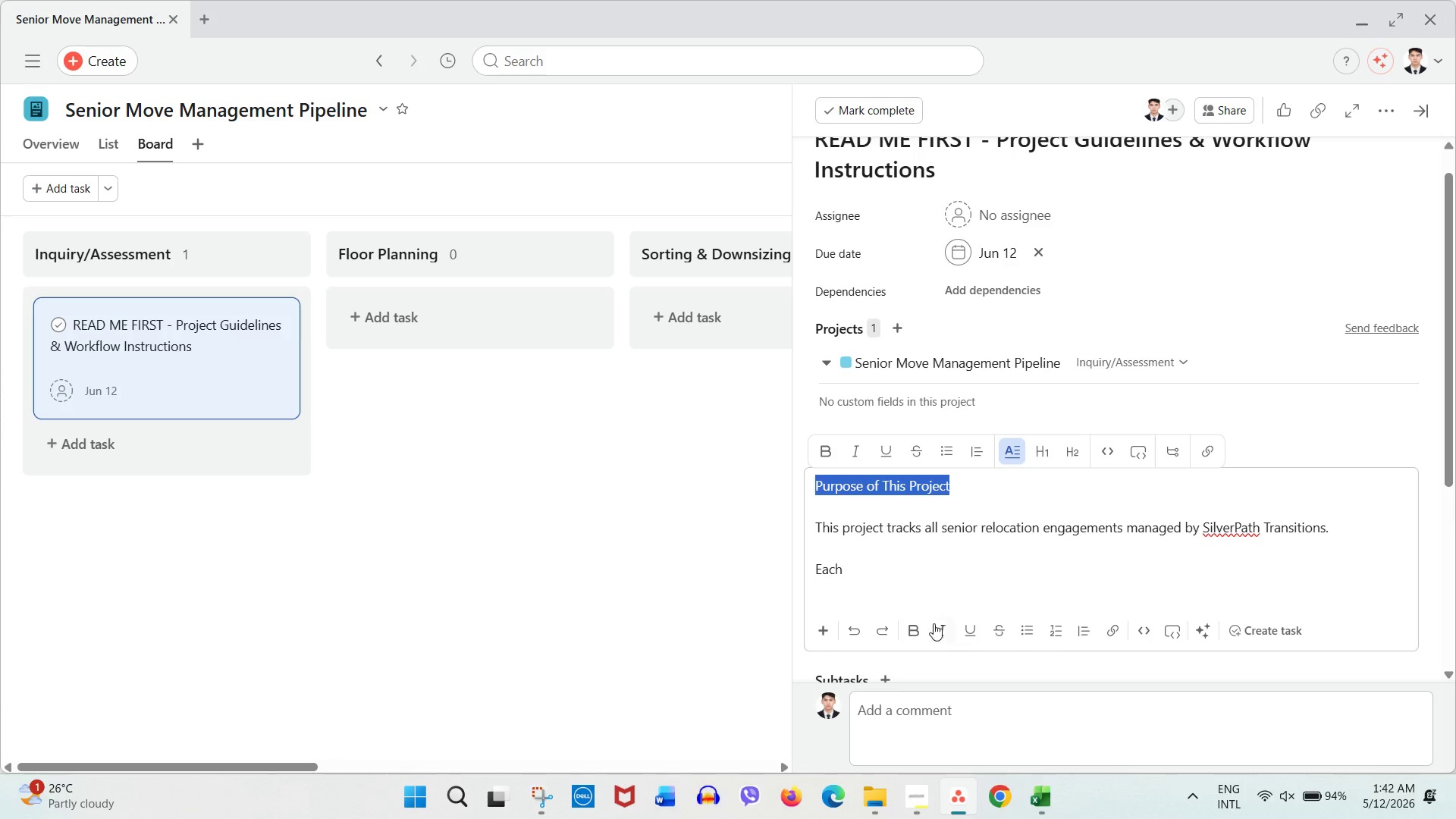 
left_click([910, 631])
 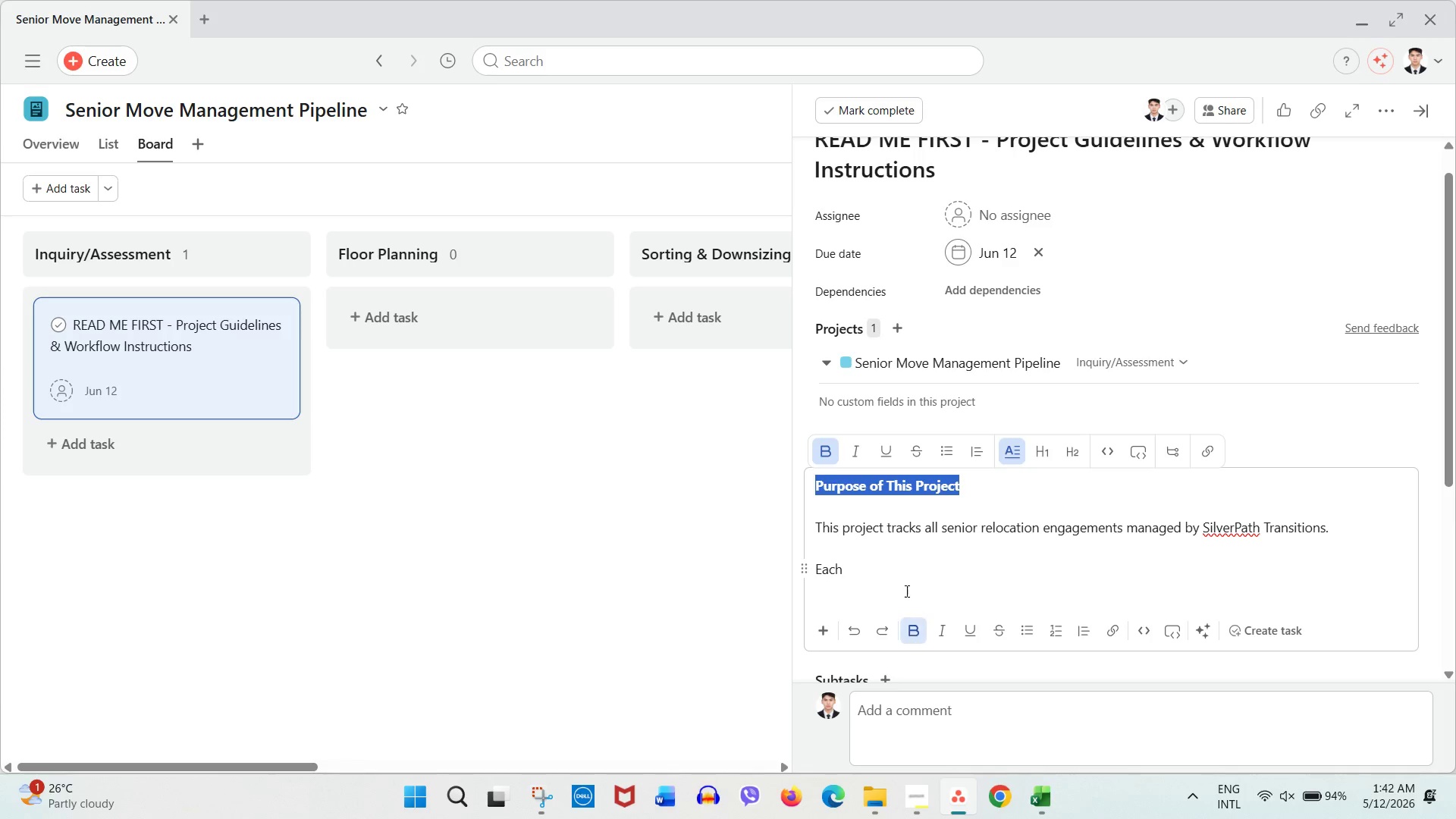 
left_click([905, 591])
 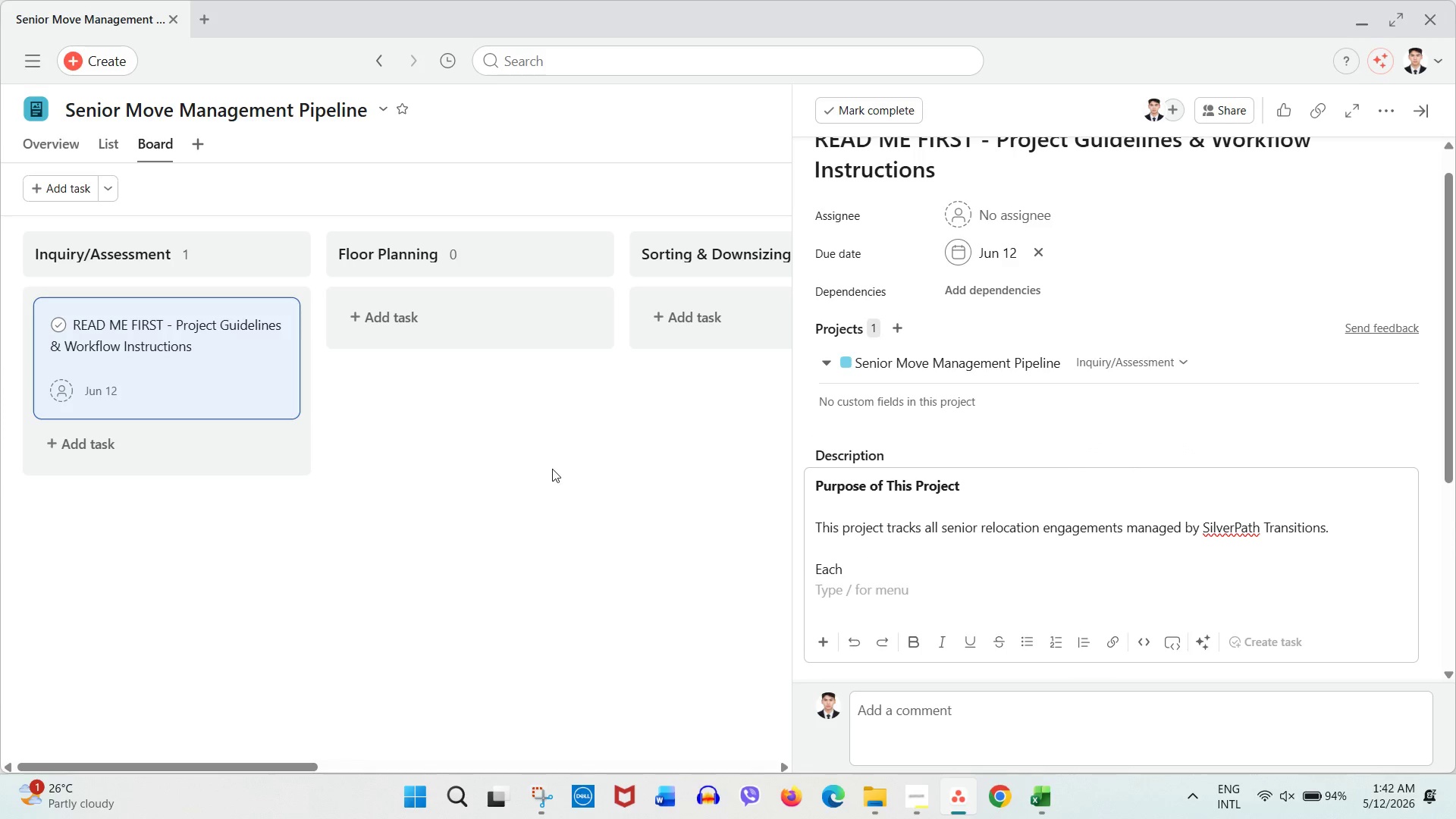 
left_click([552, 469])
 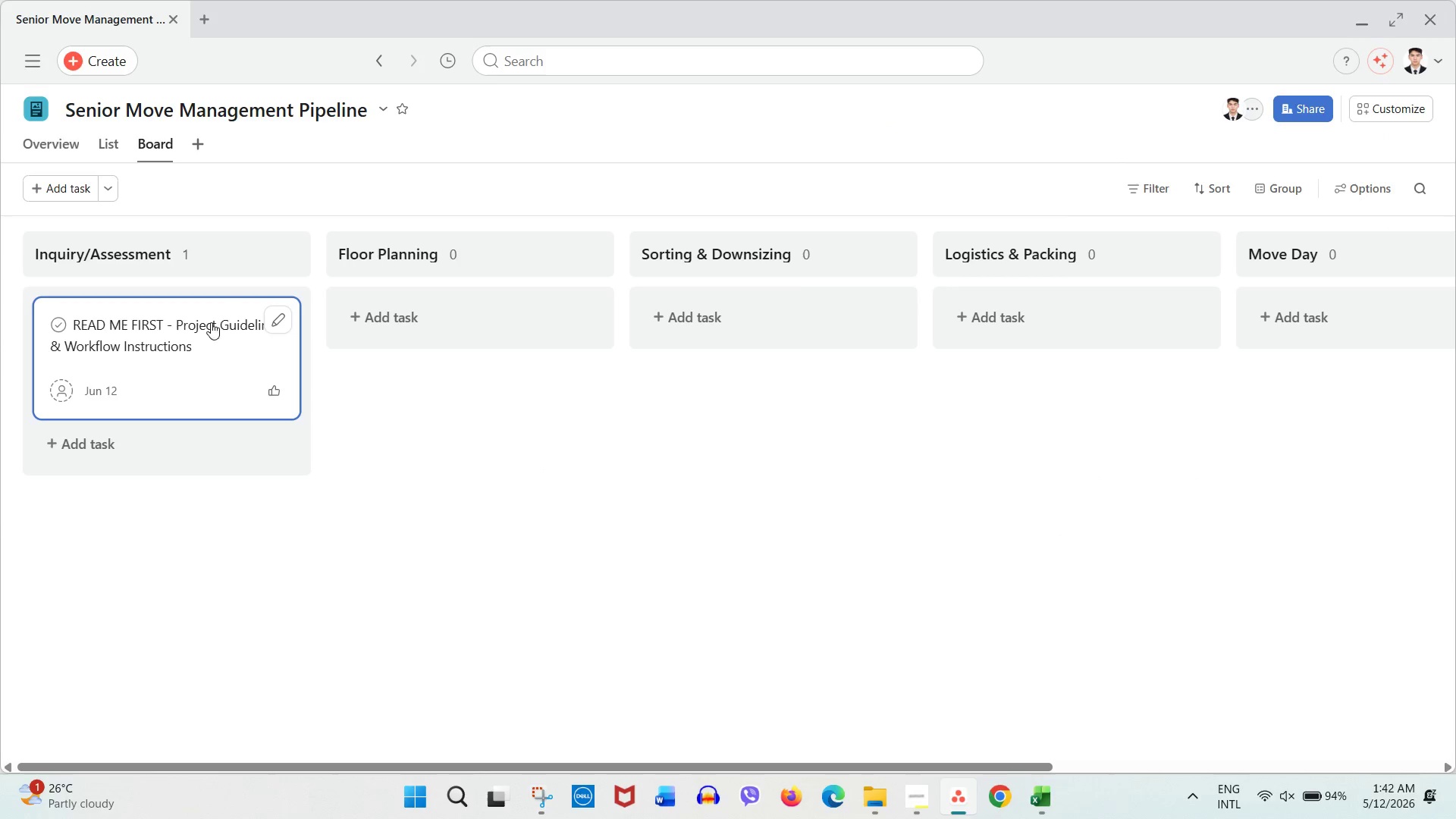 
left_click([178, 329])
 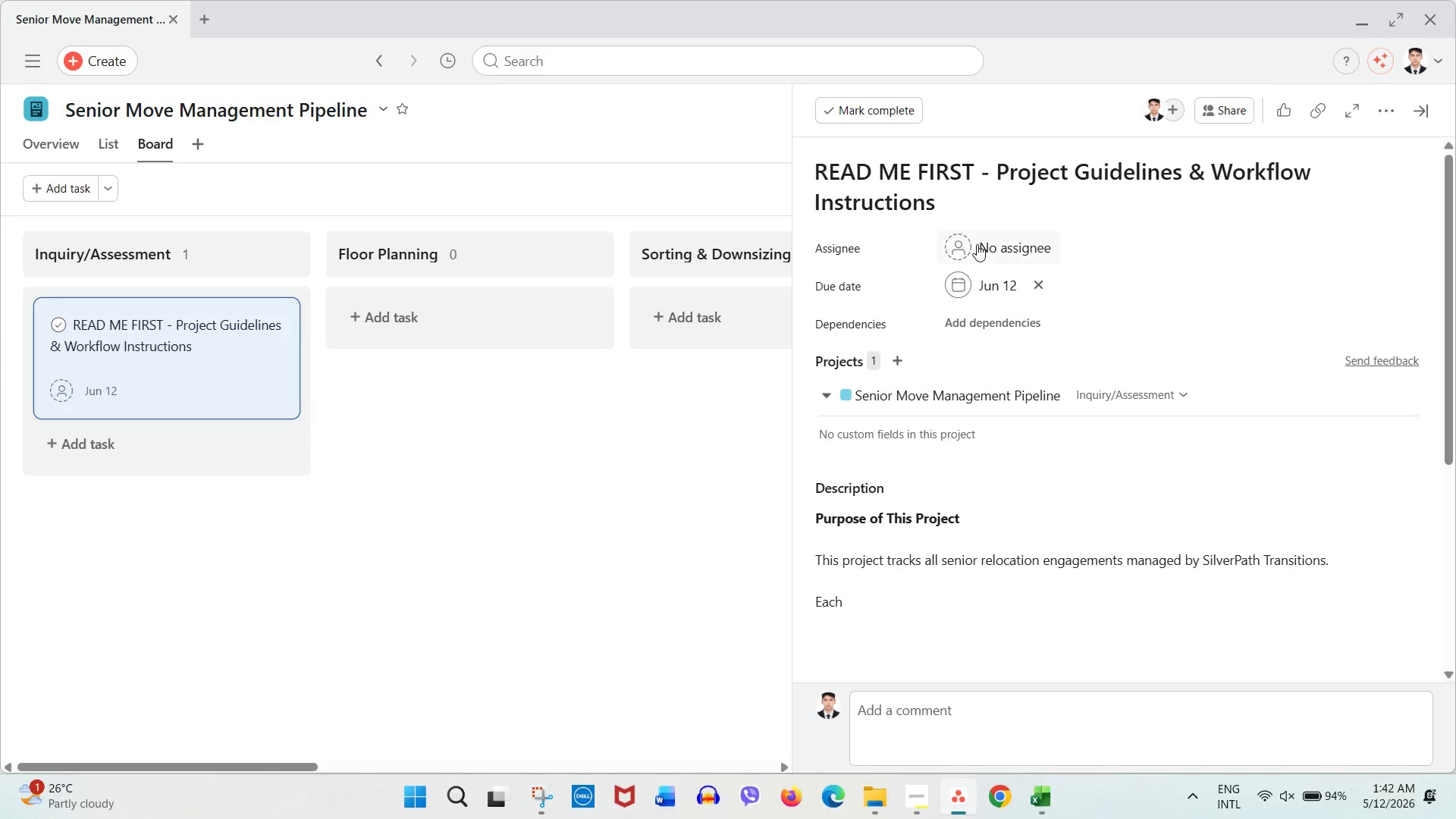 
left_click([950, 187])
 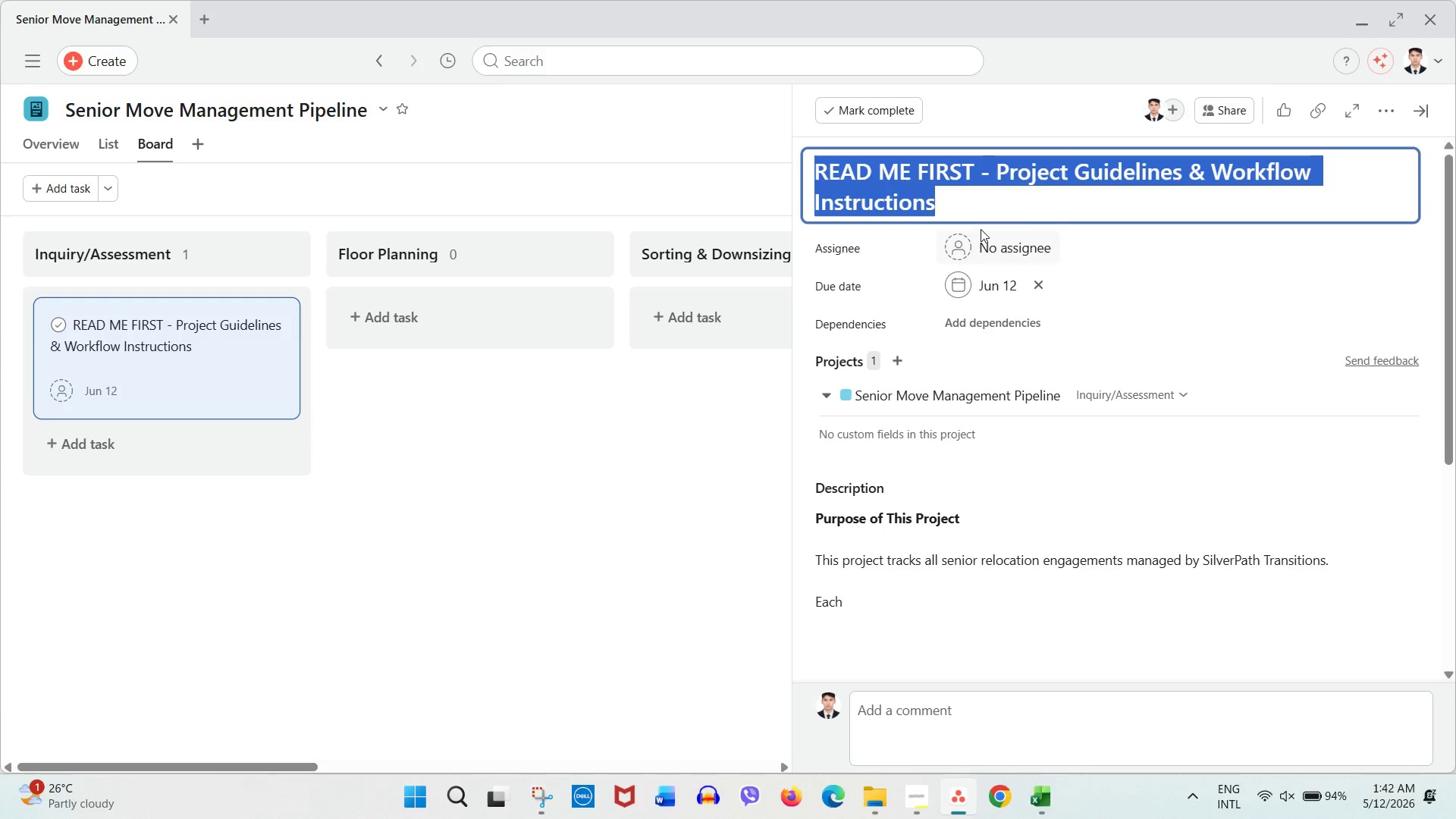 
key(Control+B)
 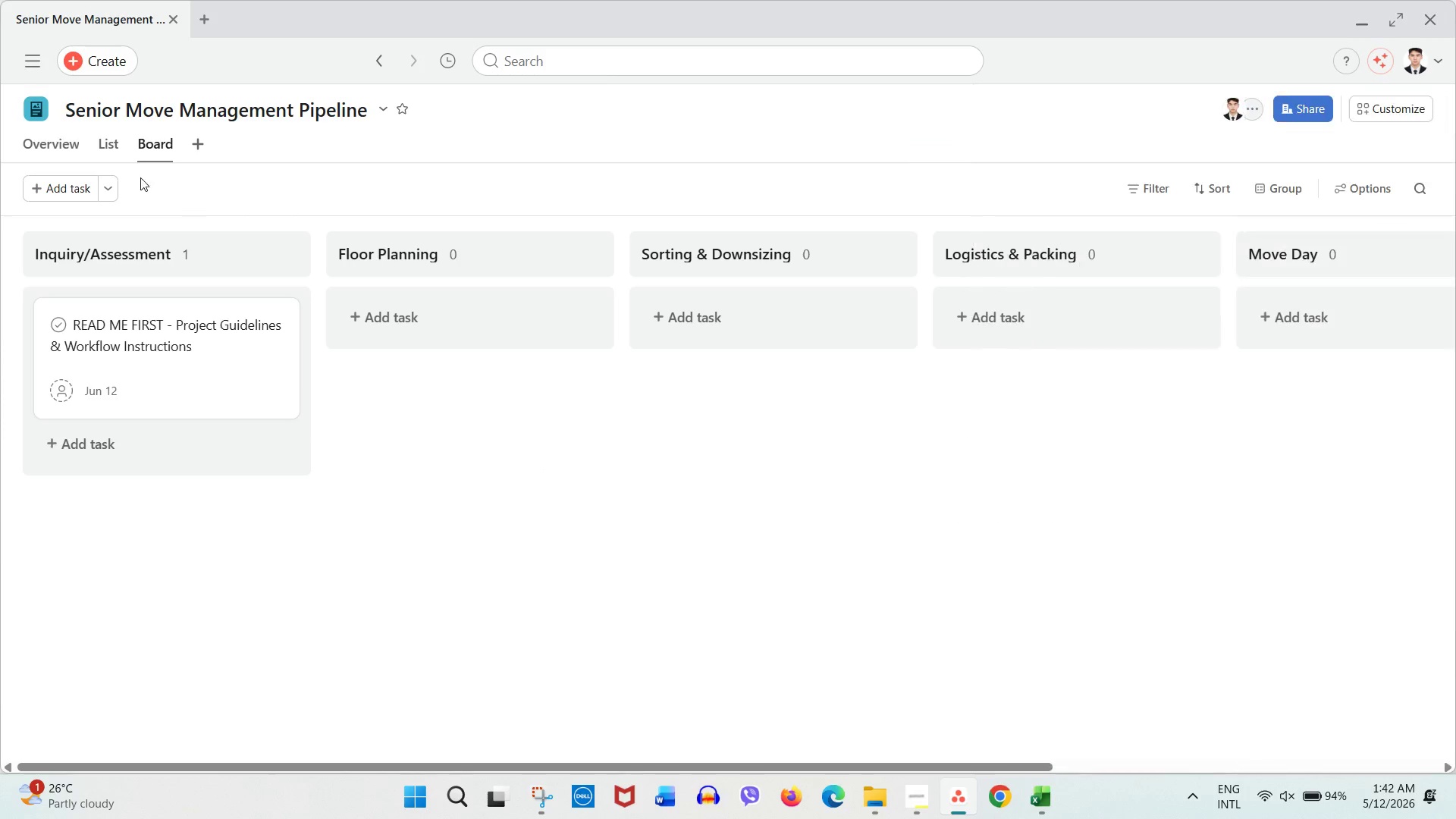 
left_click([50, 153])
 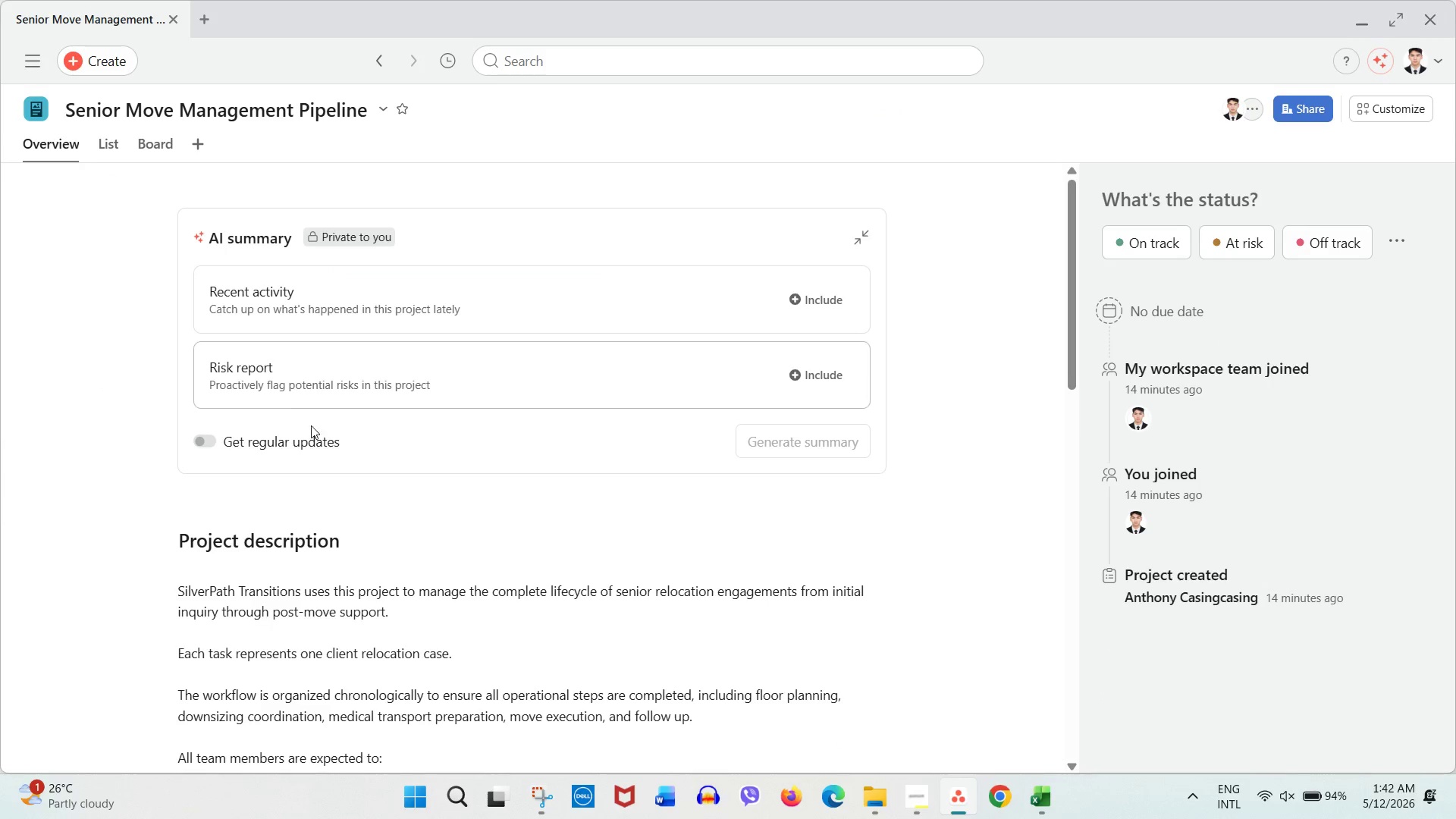 
left_click([278, 632])
 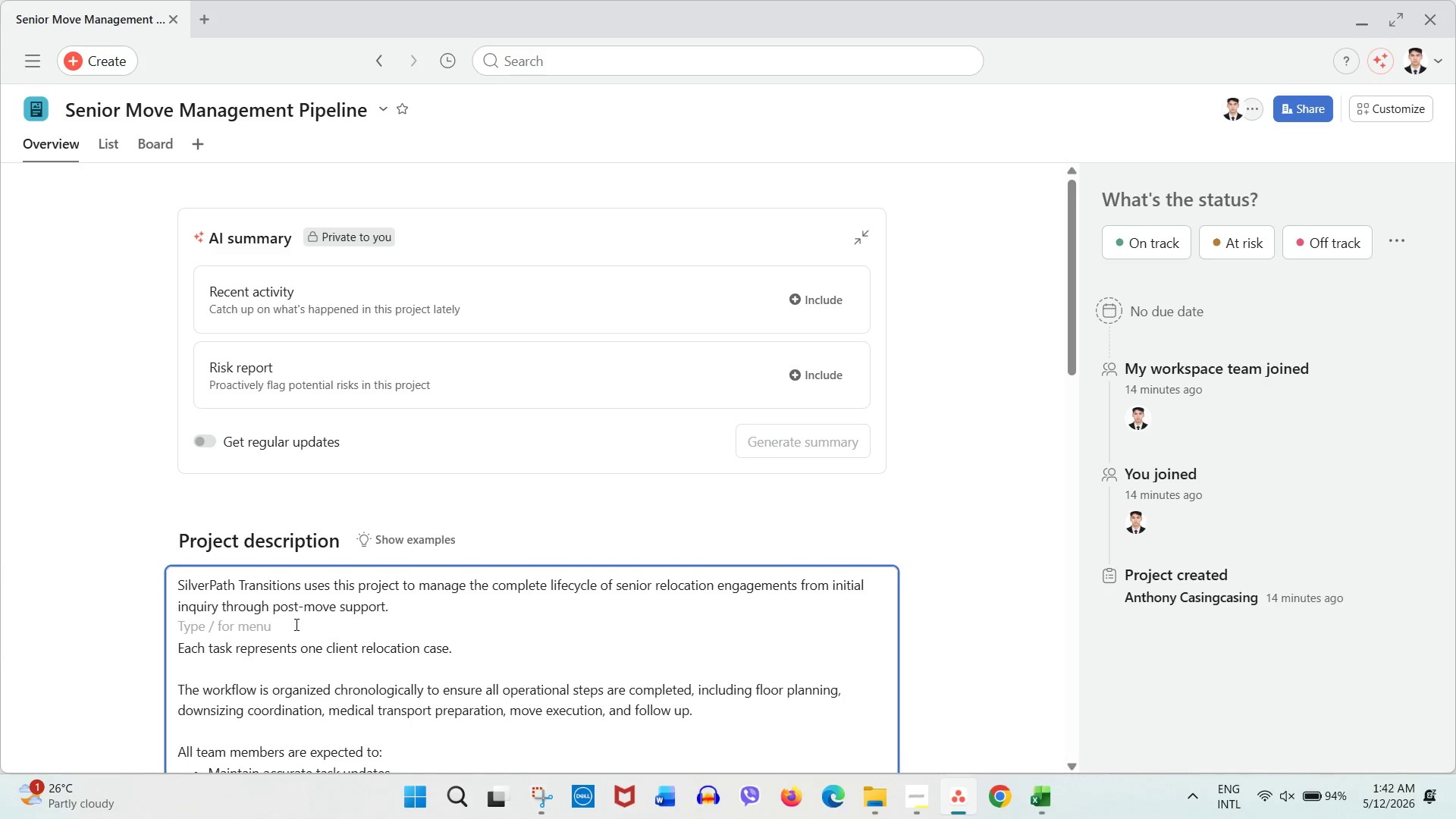 
scroll: coordinate [312, 523], scroll_direction: down, amount: 4.0
 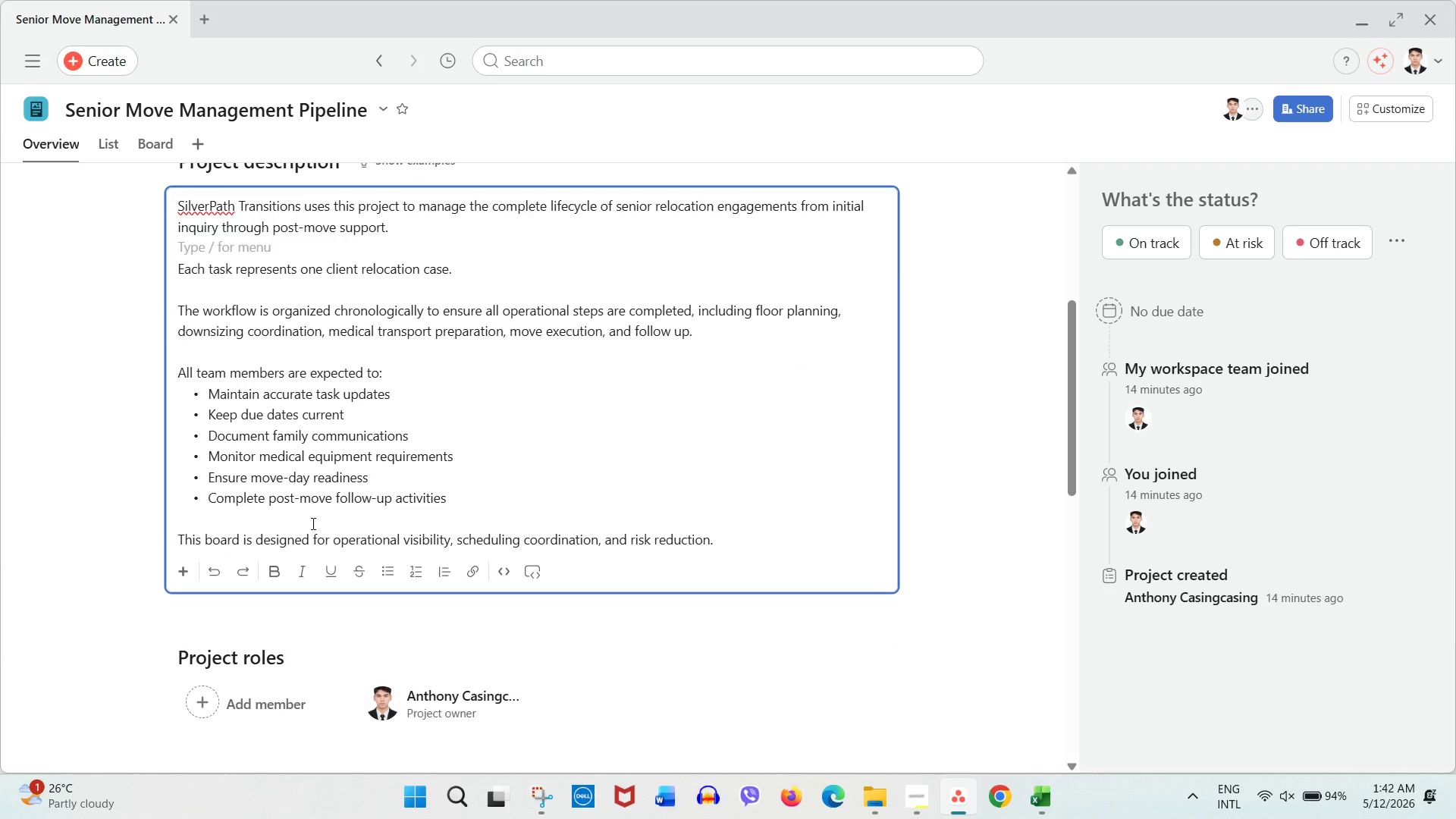 
scroll: coordinate [312, 525], scroll_direction: up, amount: 2.0
 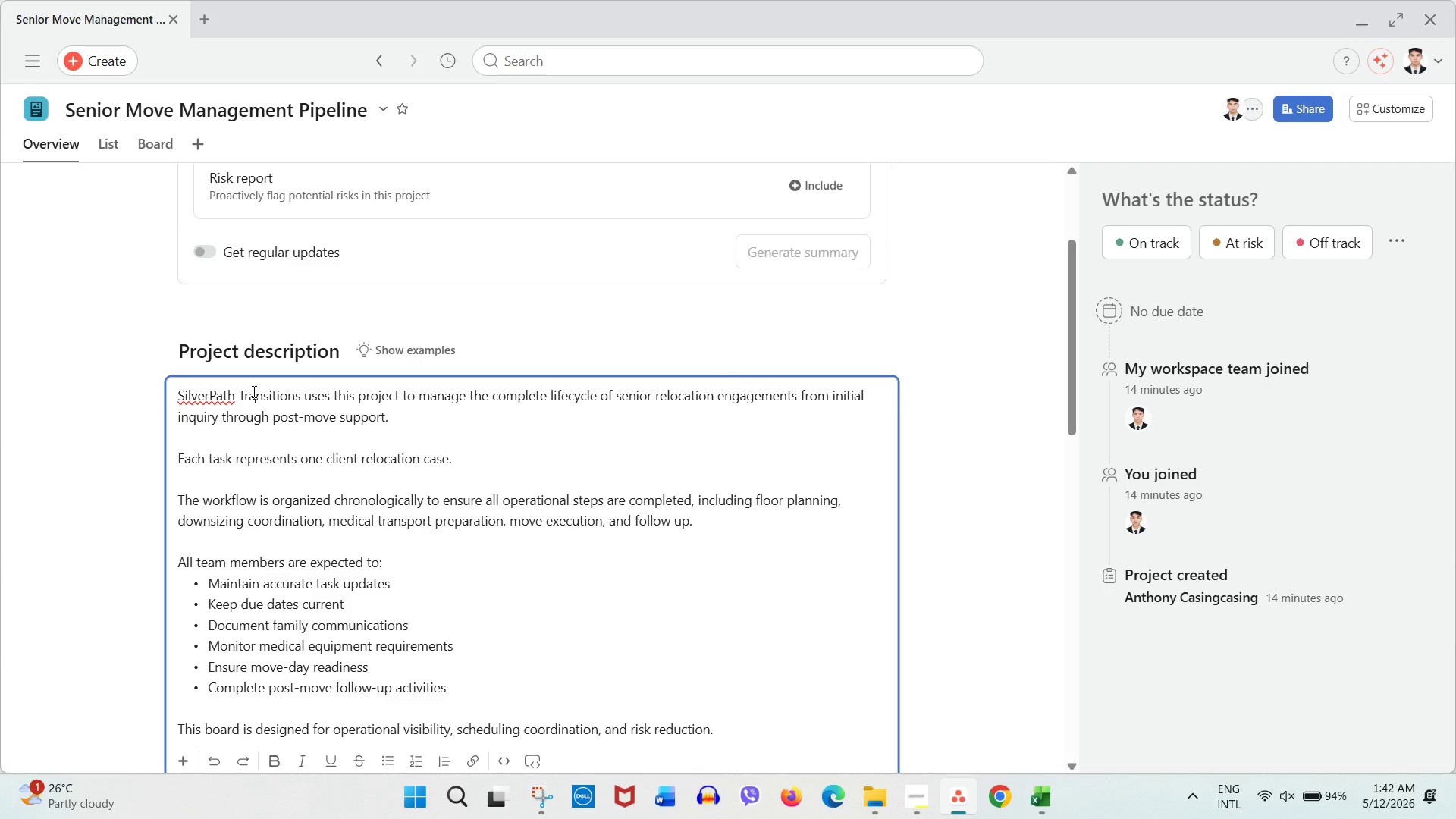 
double_click([253, 391])
 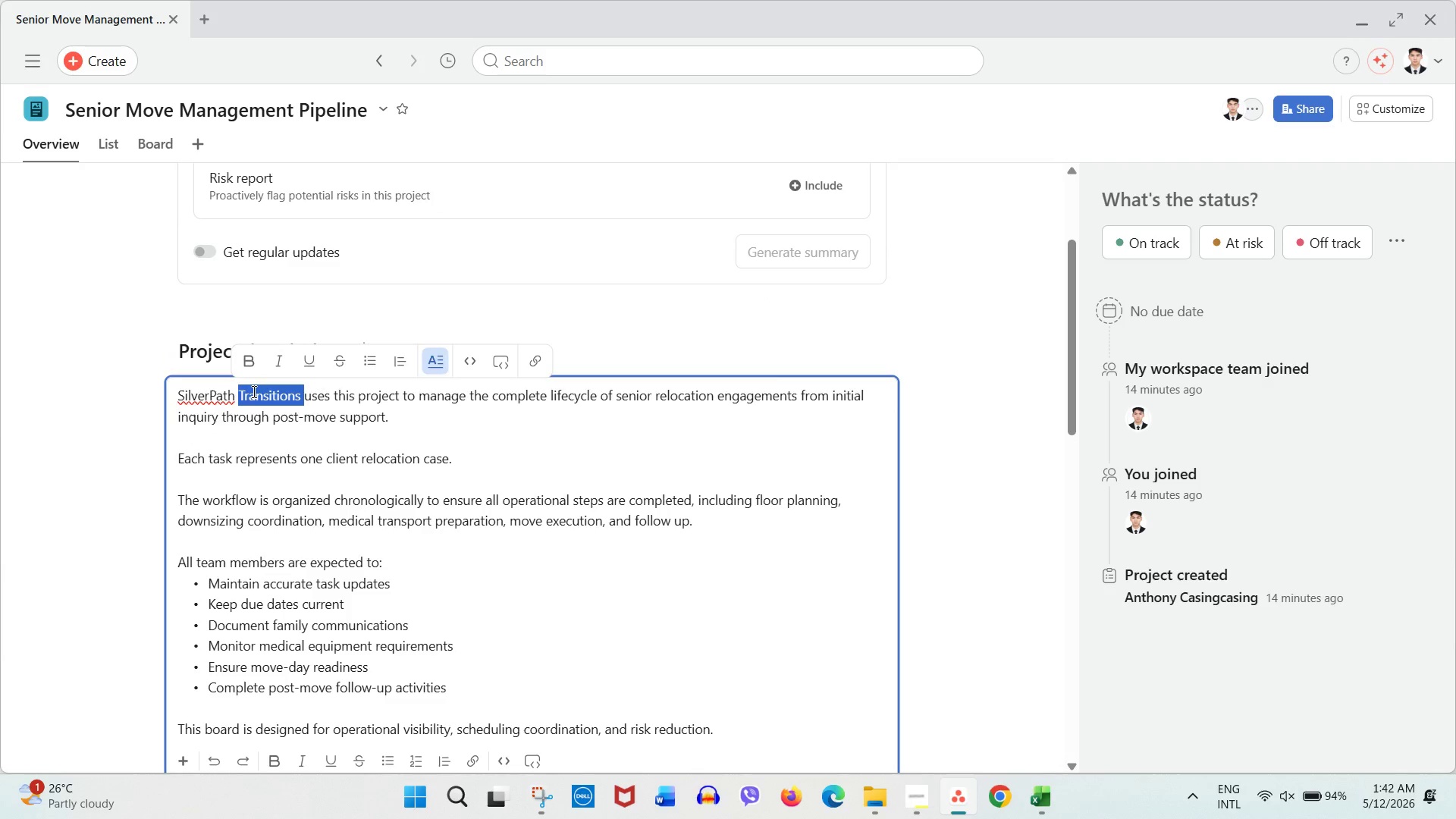 
triple_click([253, 391])
 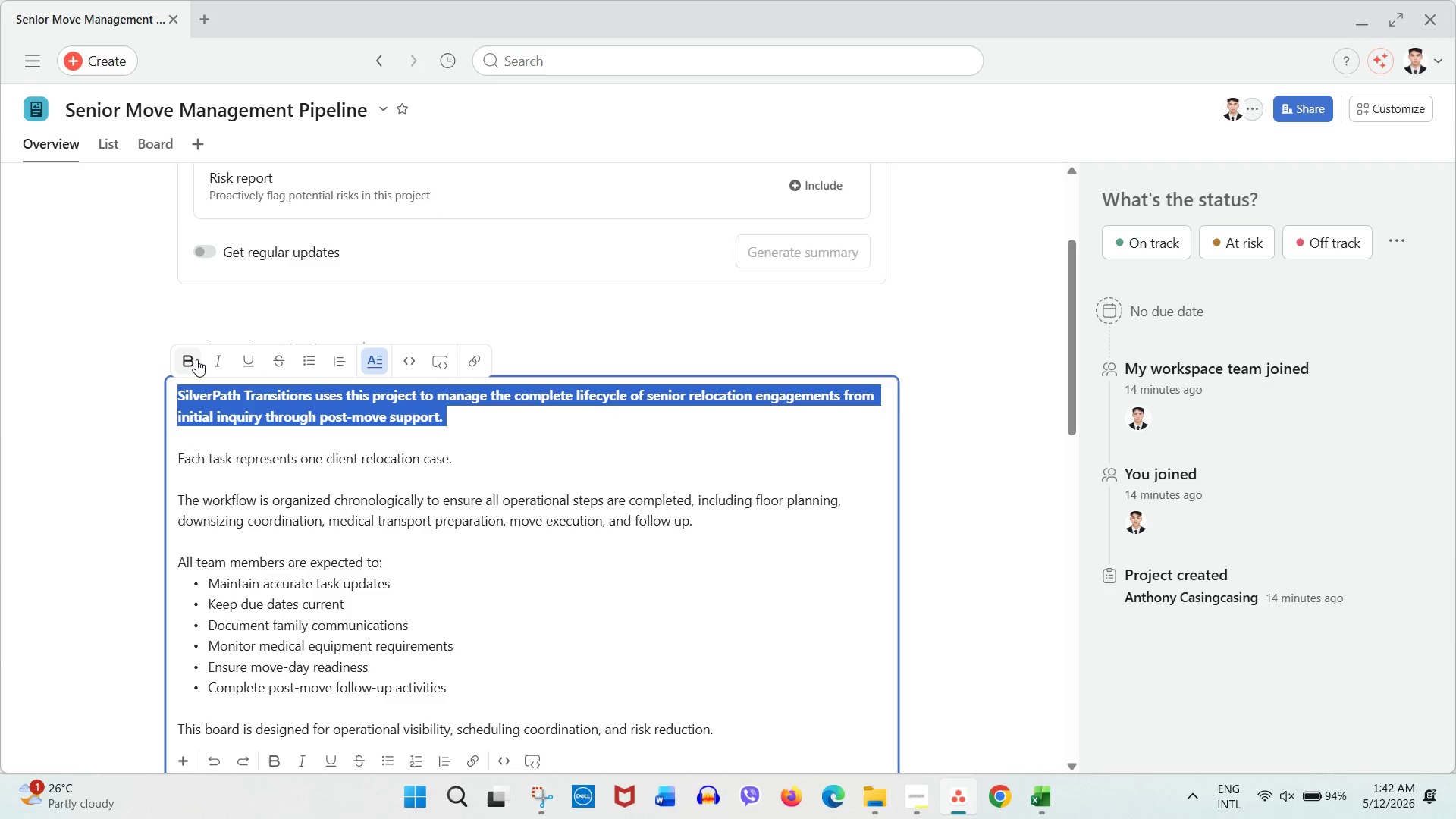 
left_click([150, 365])
 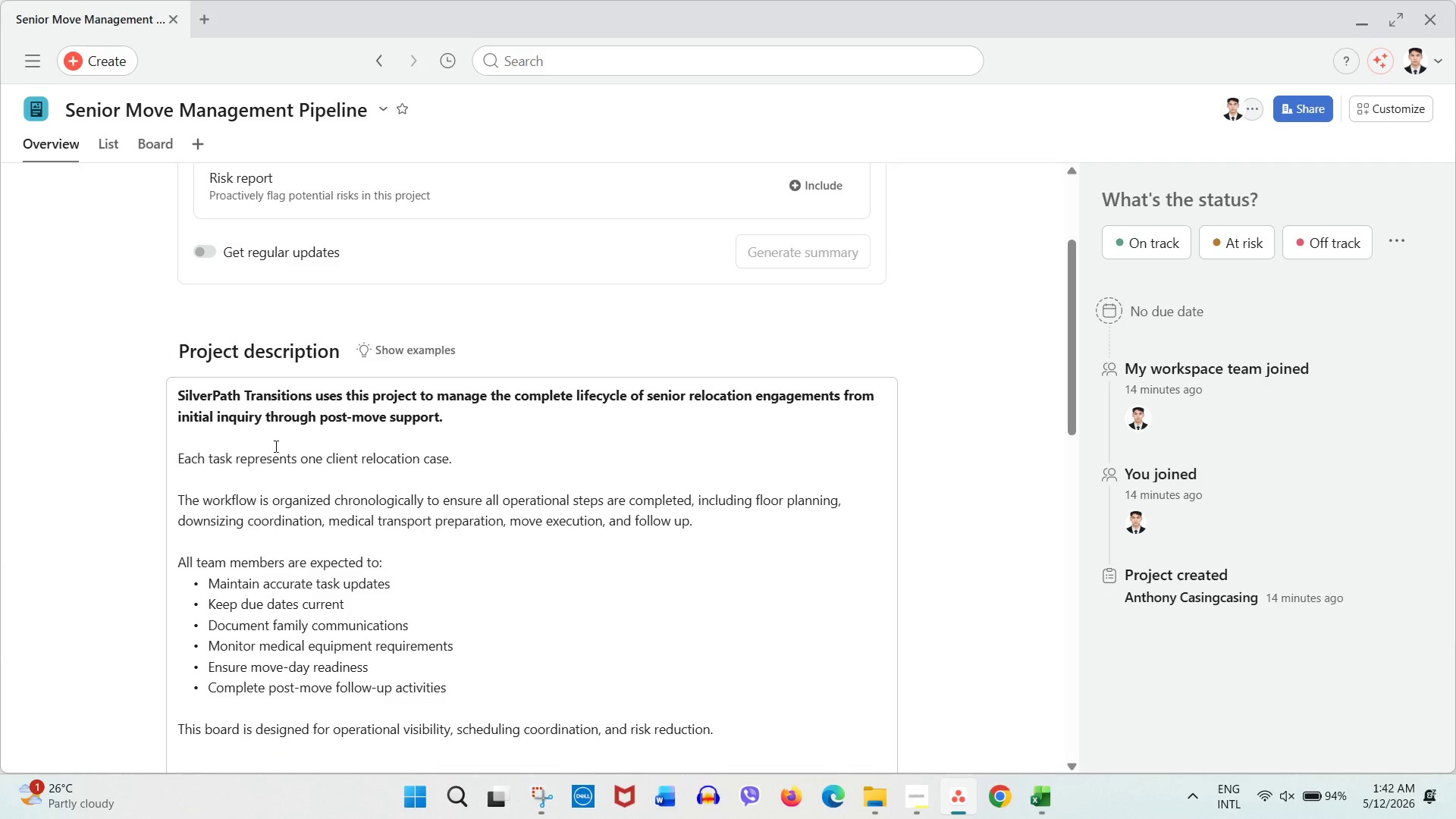 
scroll: coordinate [294, 416], scroll_direction: up, amount: 3.0
 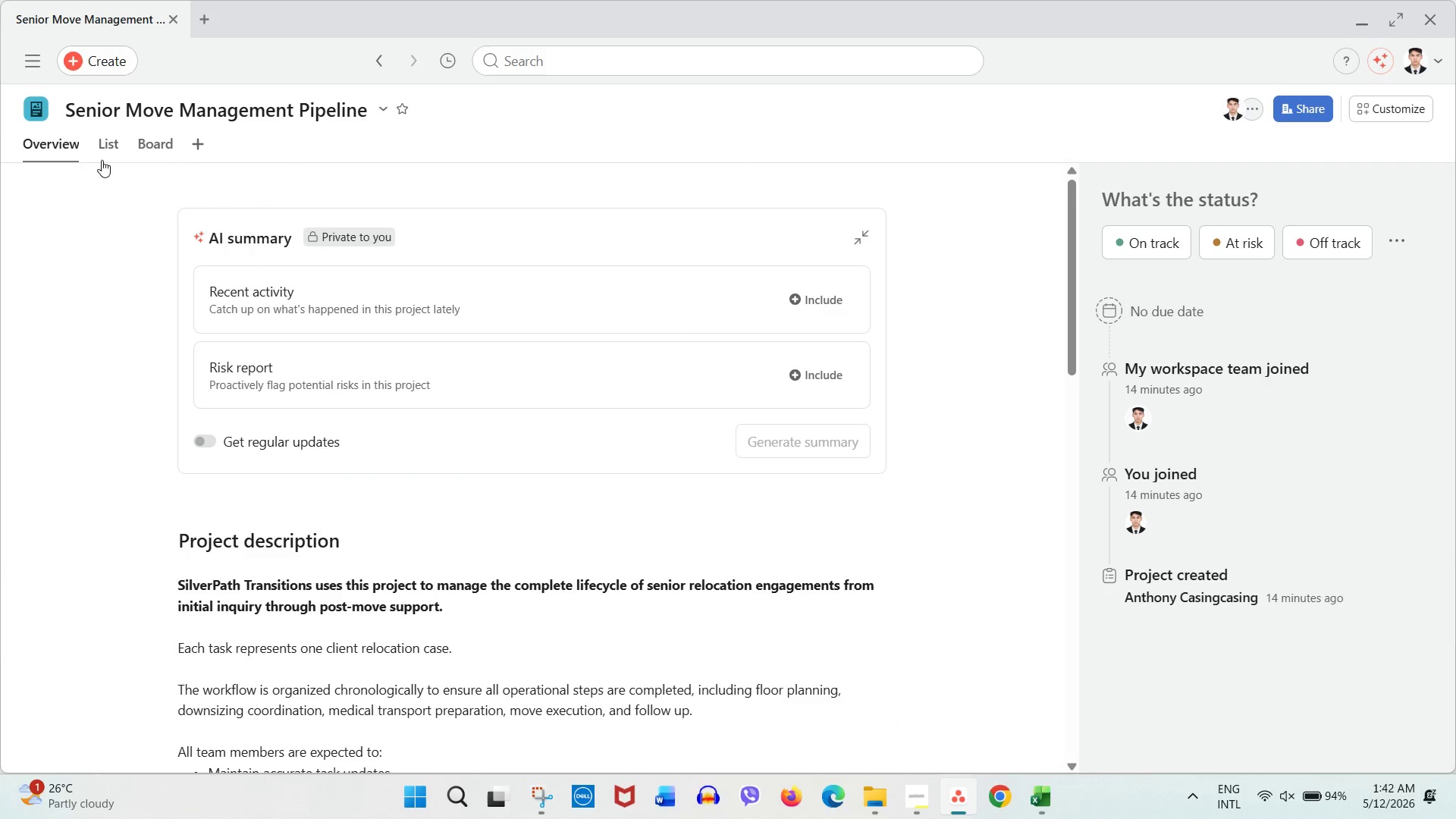 
left_click([102, 147])
 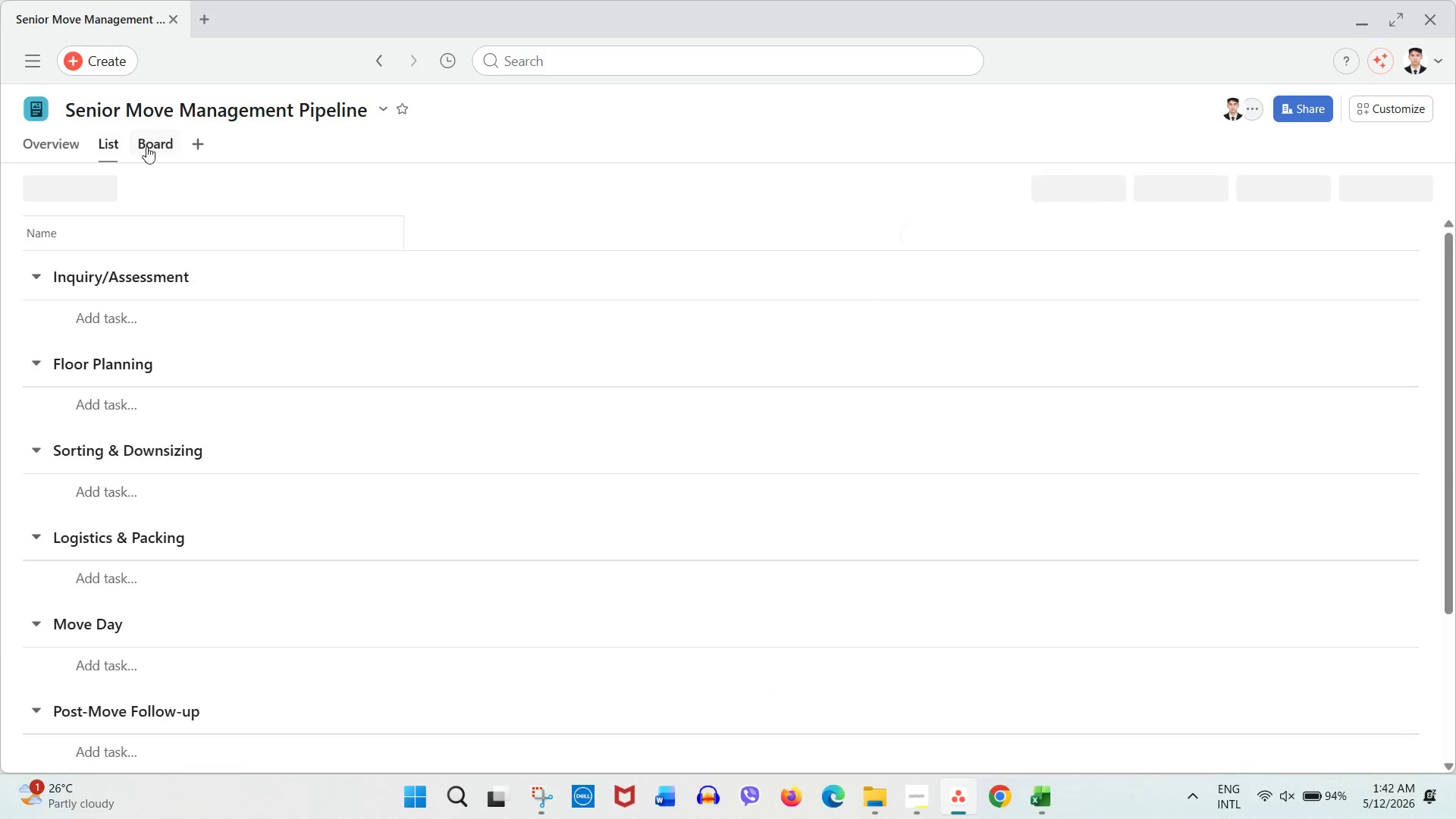 
left_click([154, 146])
 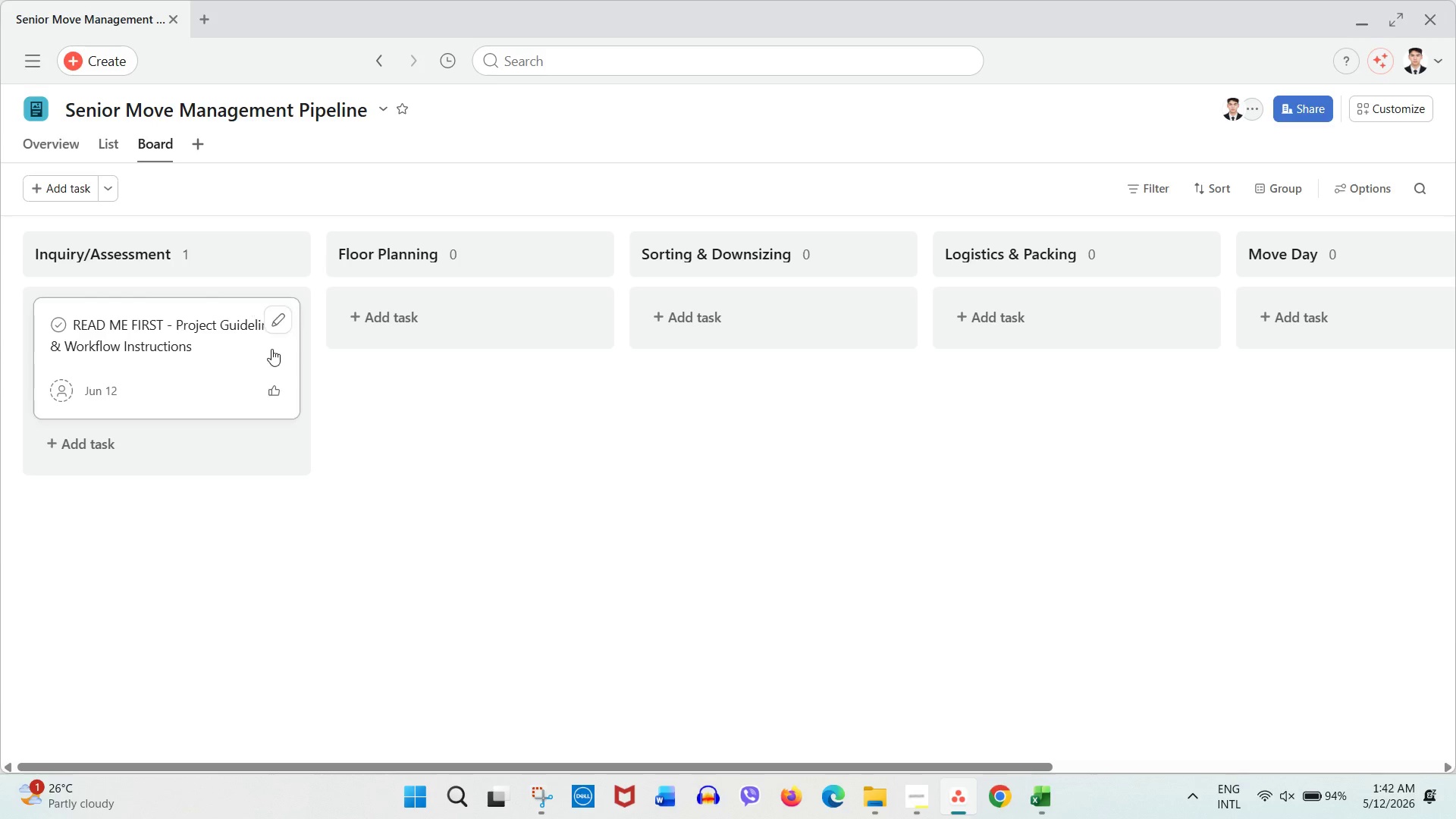 
left_click([203, 350])
 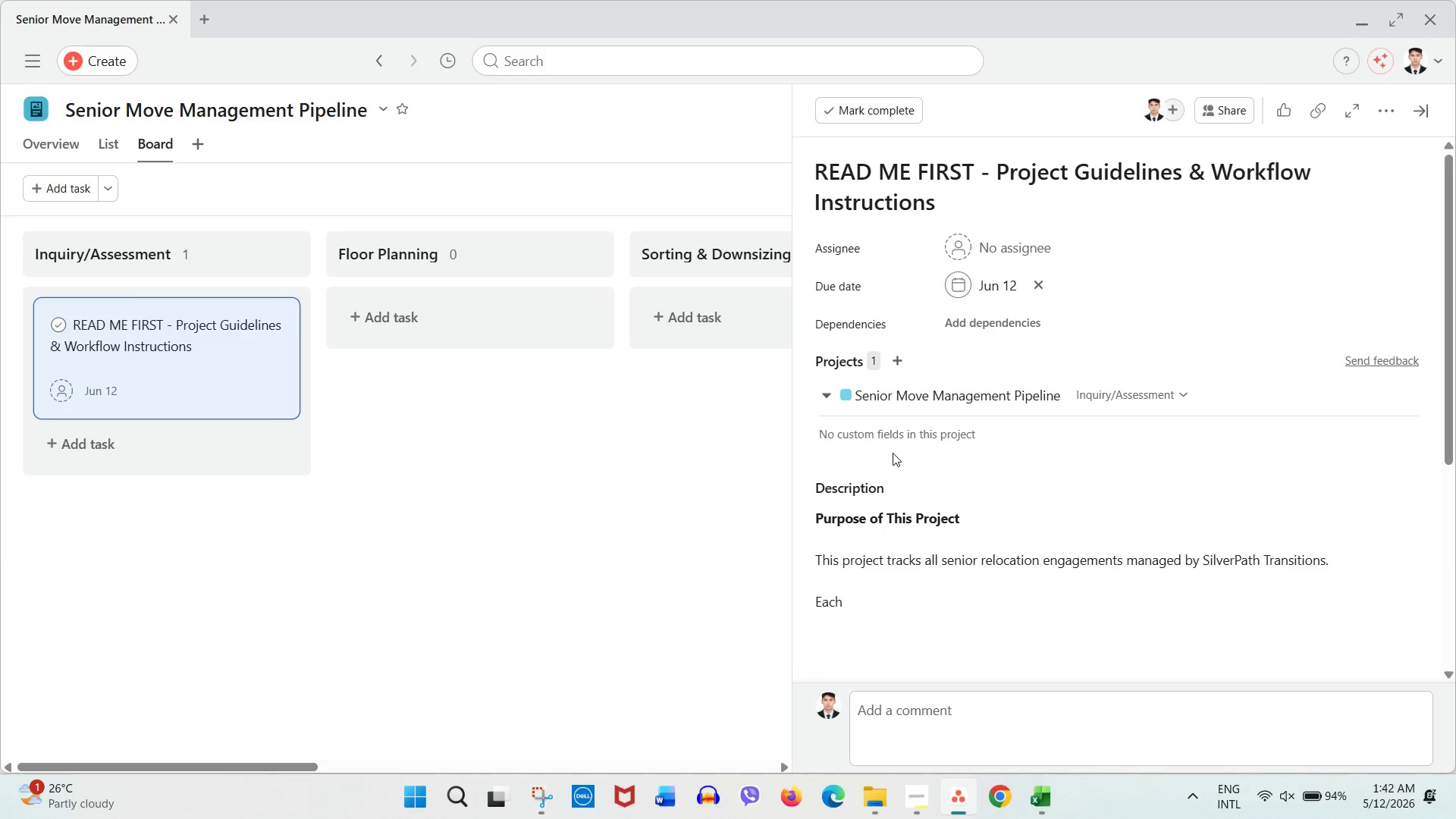 
scroll: coordinate [905, 548], scroll_direction: down, amount: 1.0
 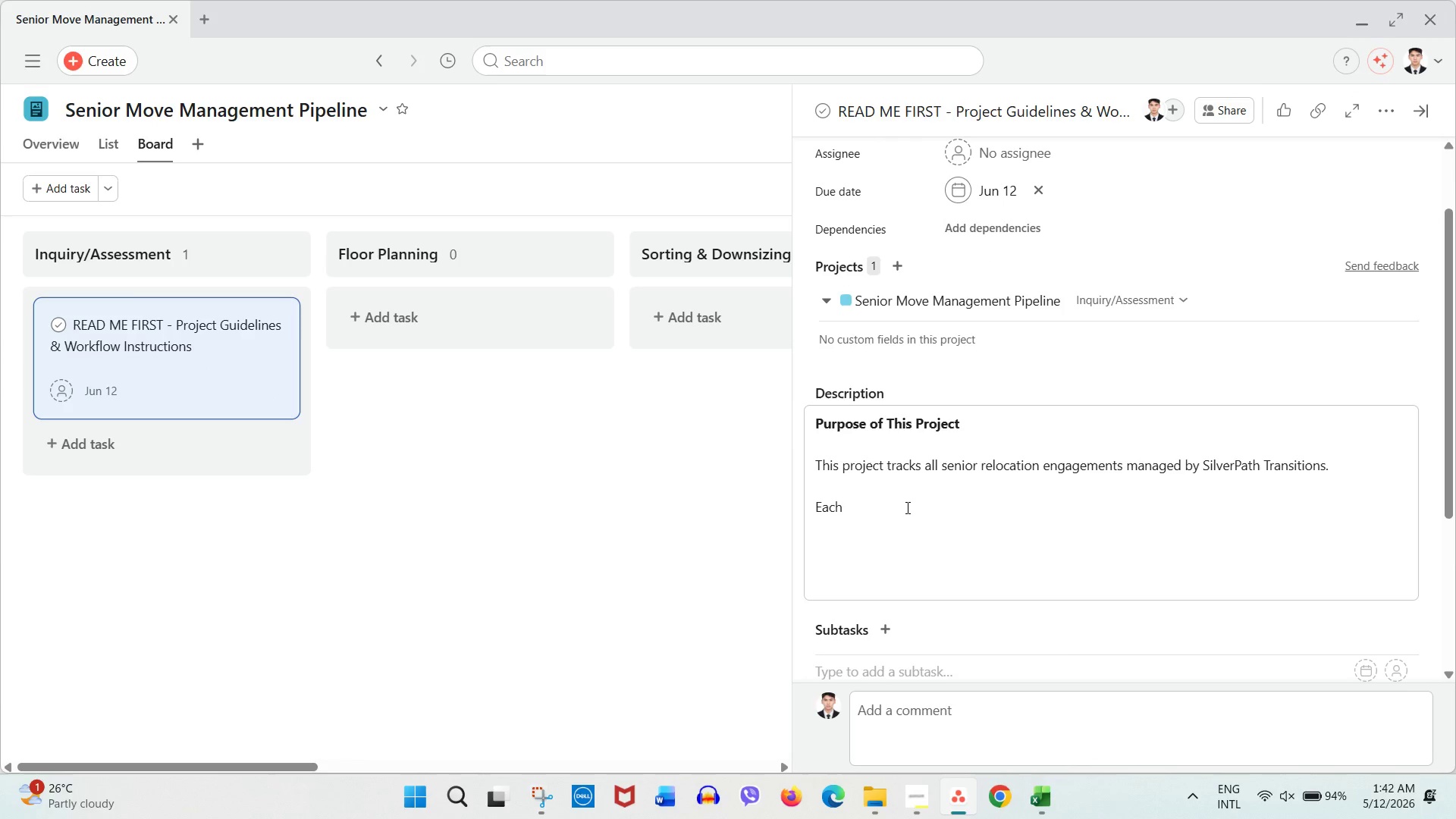 
left_click([906, 506])
 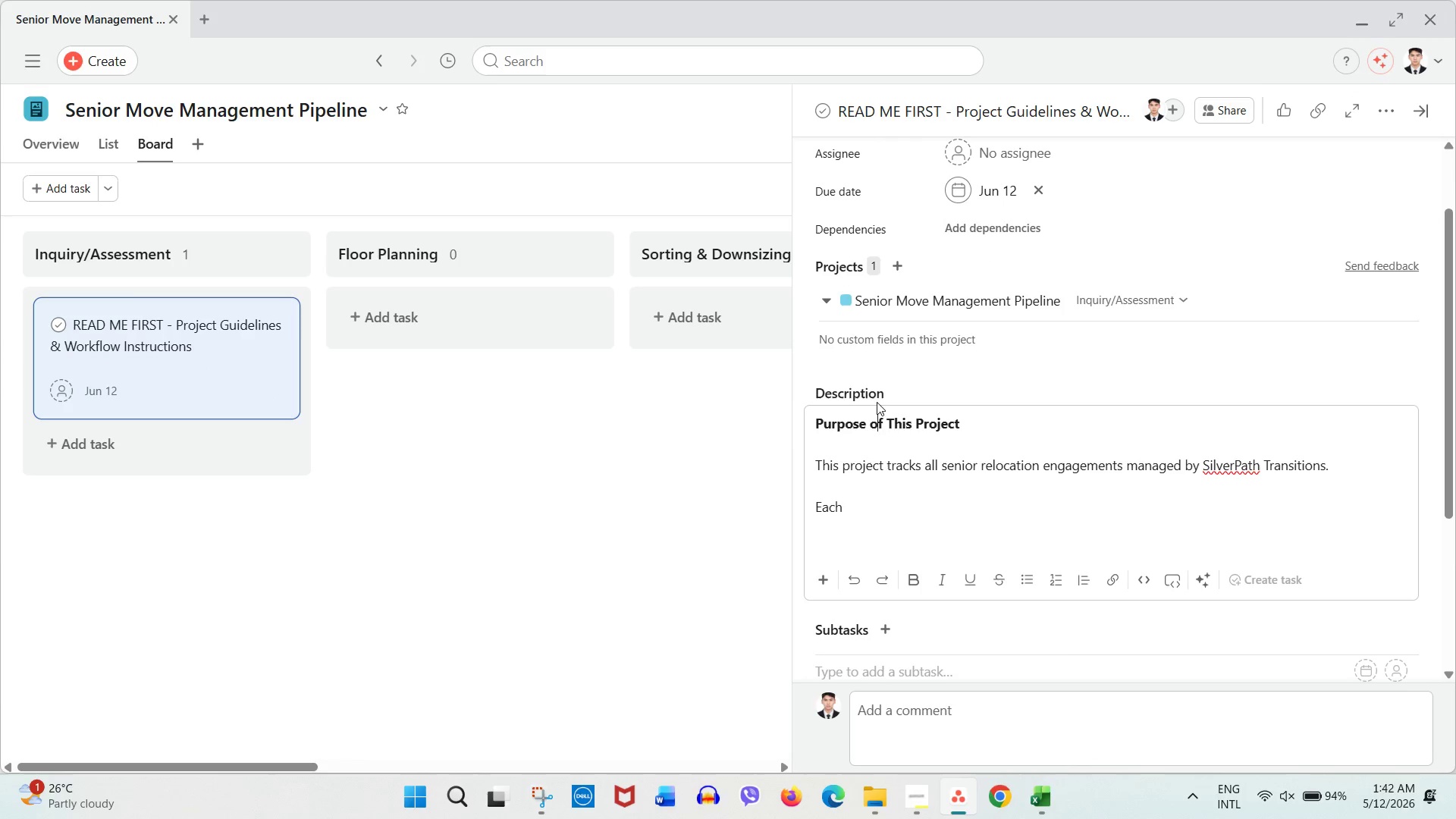 
double_click([868, 395])
 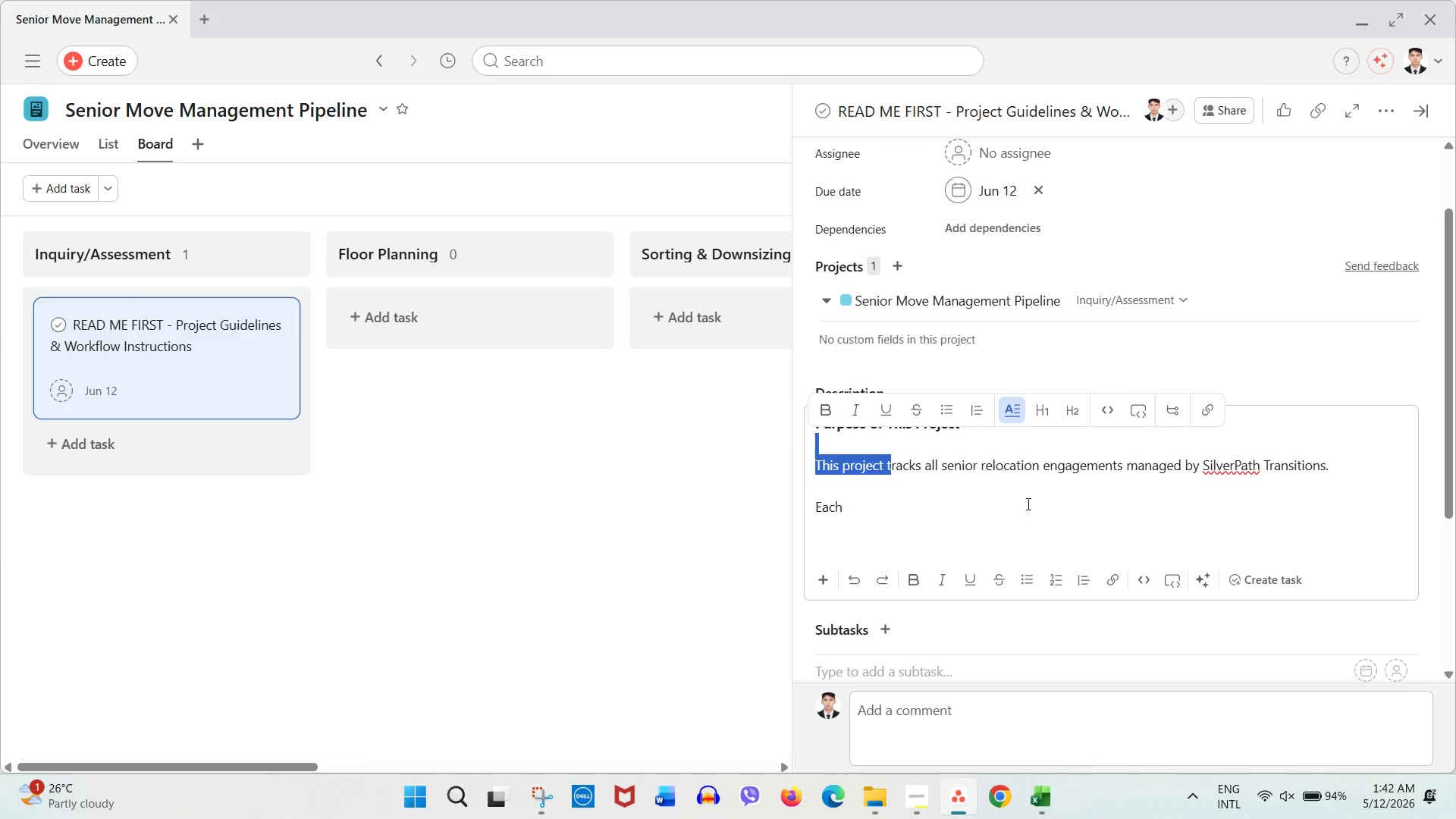 
left_click([1094, 504])
 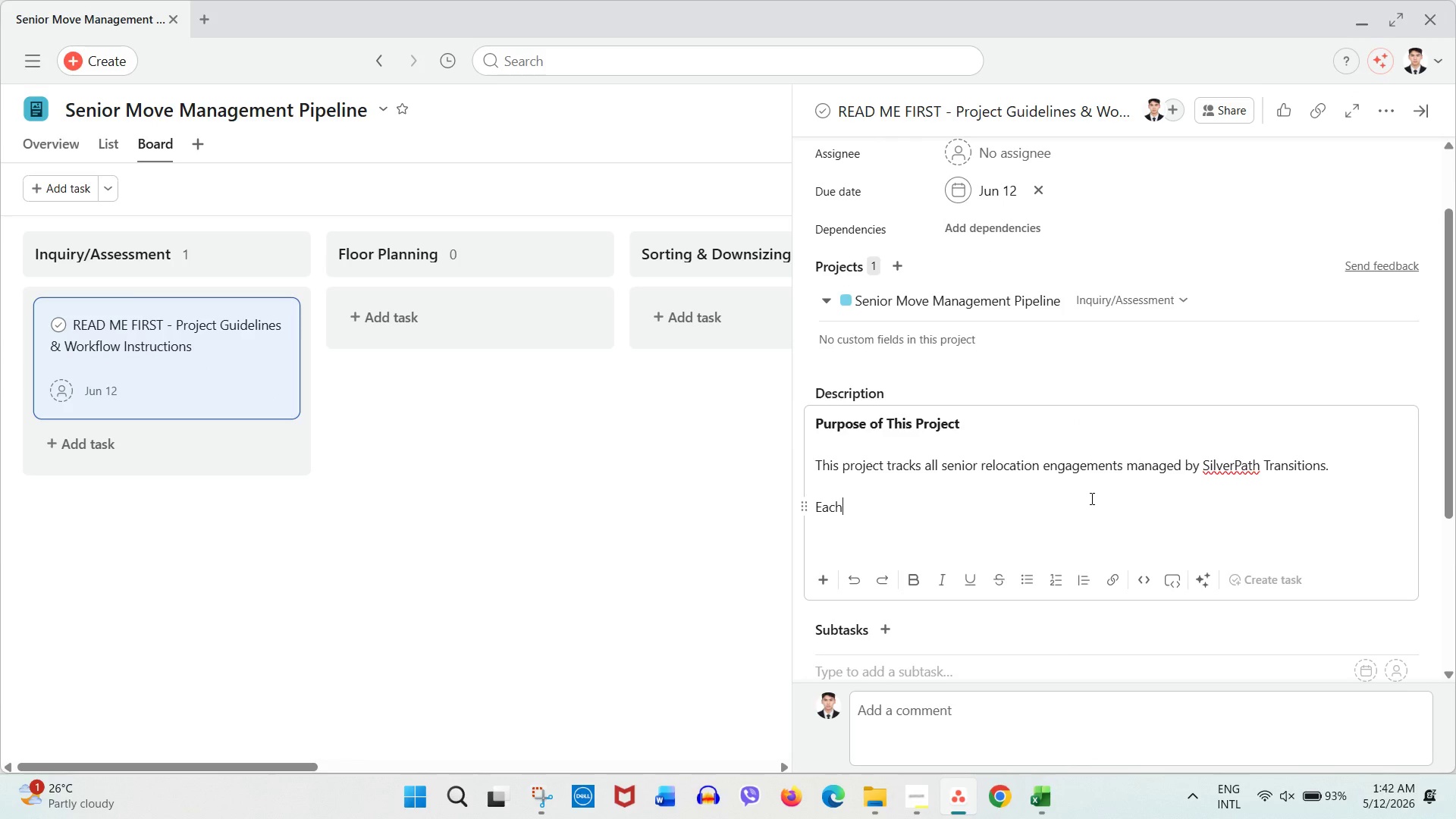 
type( tak represens)
key(Backspace)
type(ts one client move,)
 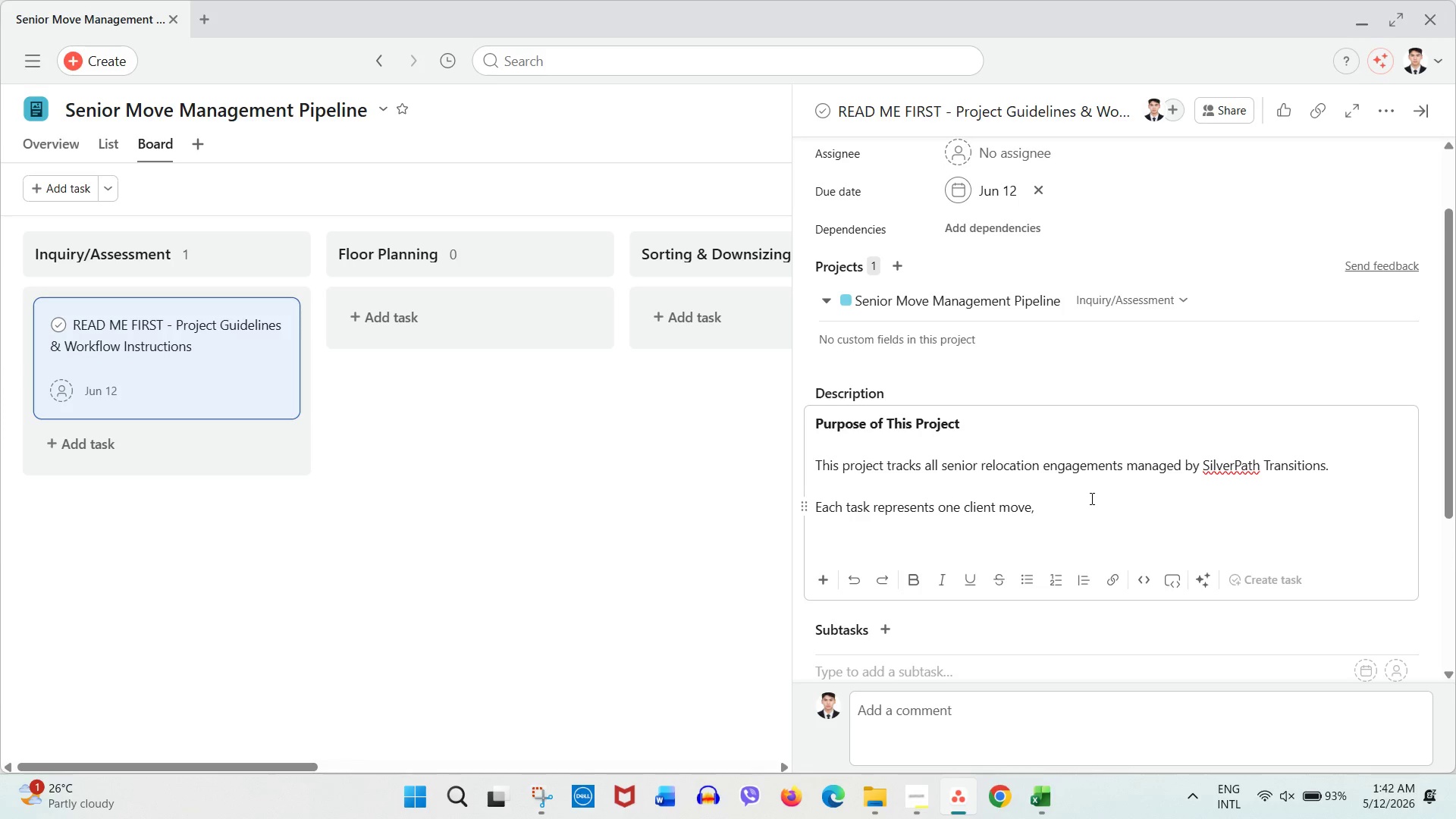 
wait(40.51)
 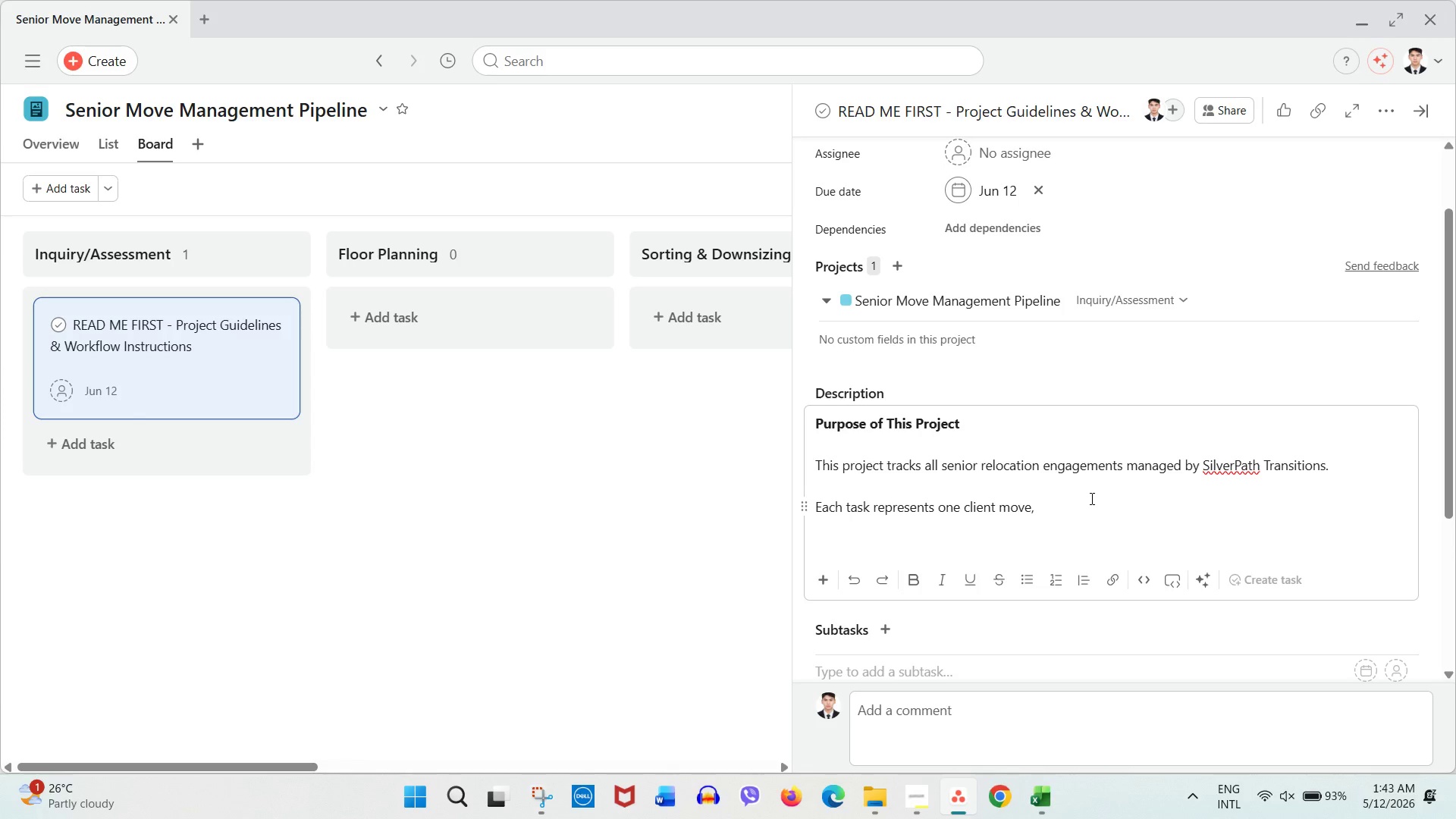 
left_click([492, 478])
 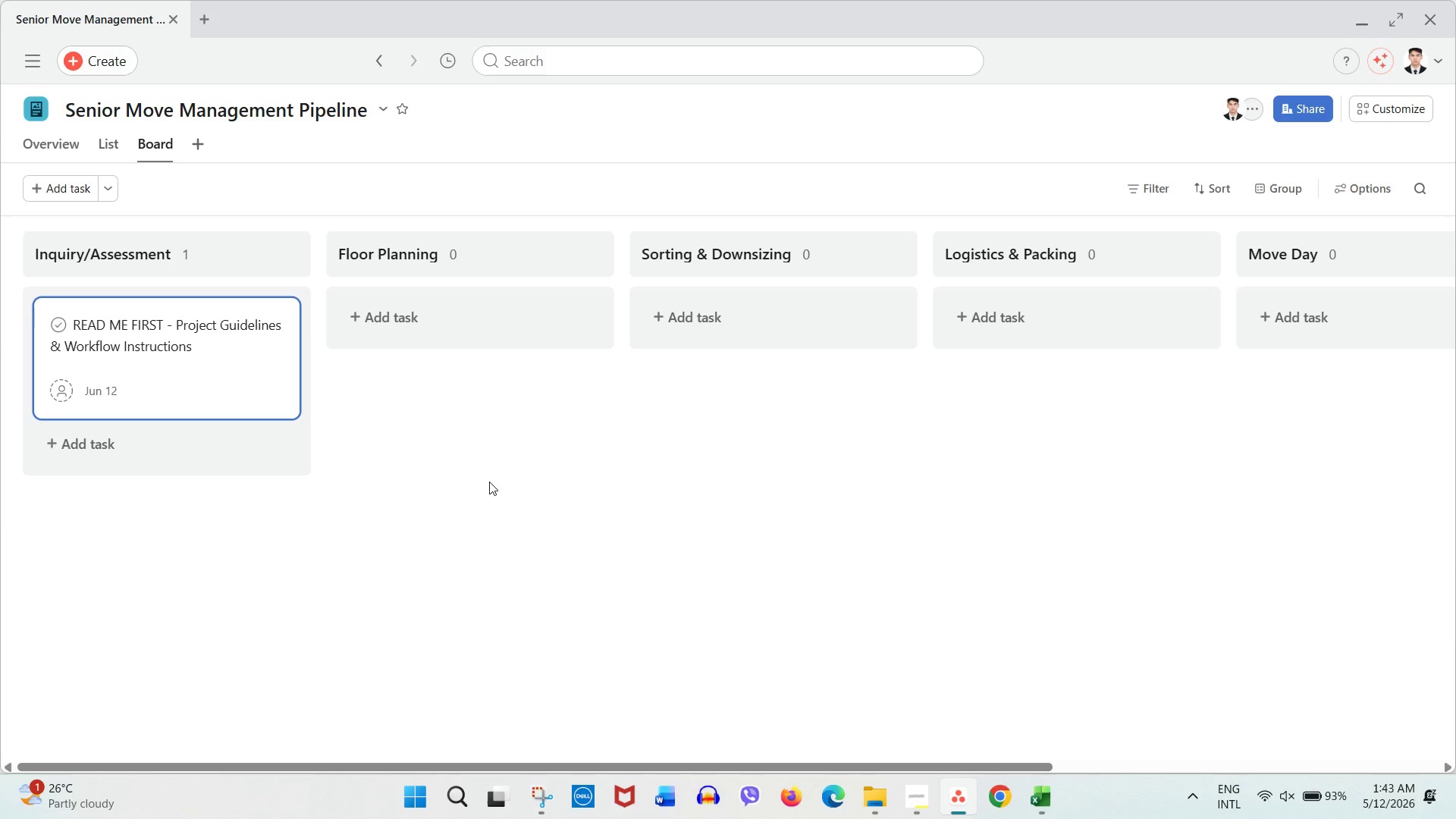 
wait(18.89)
 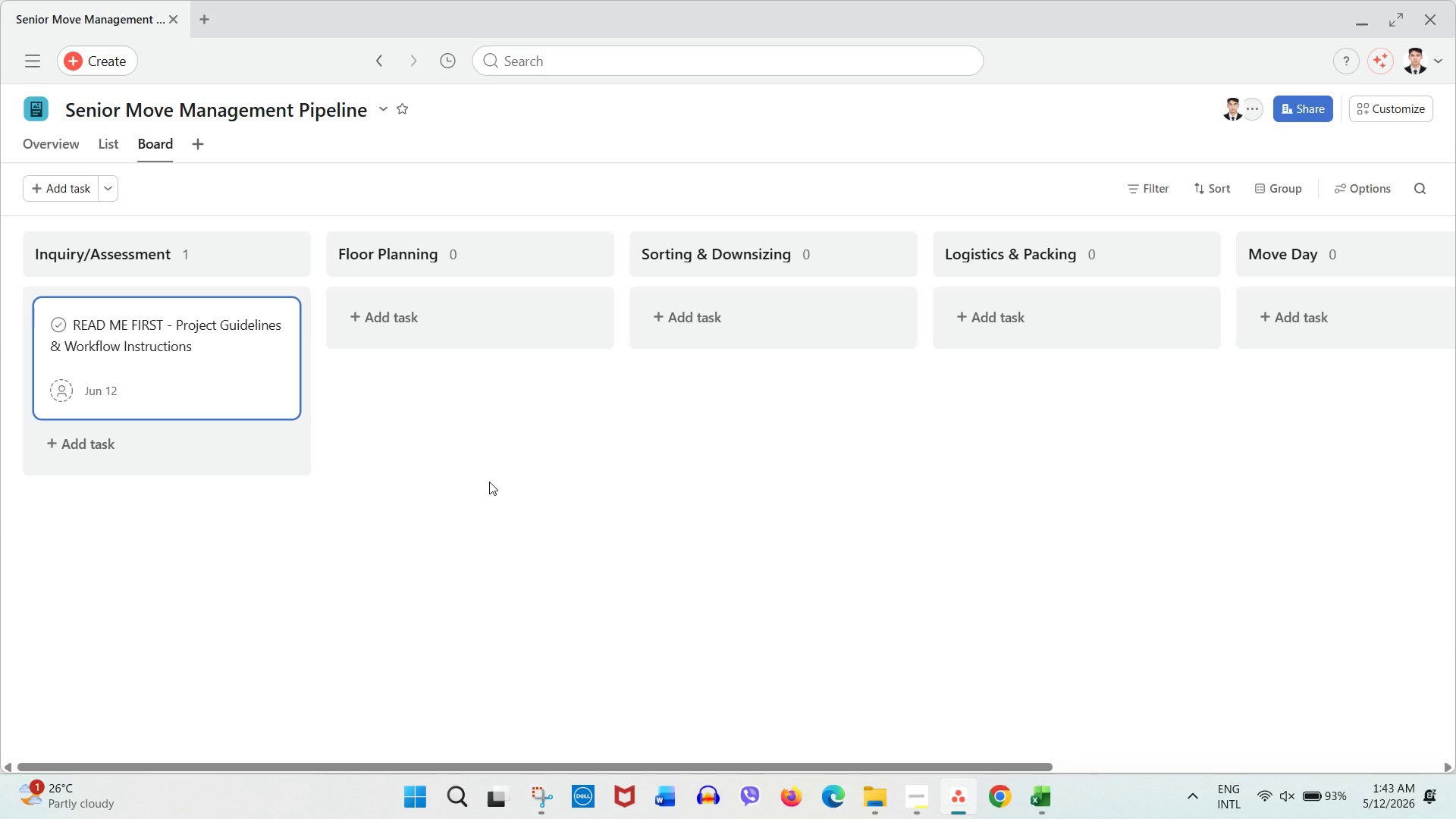 
left_click([128, 377])
 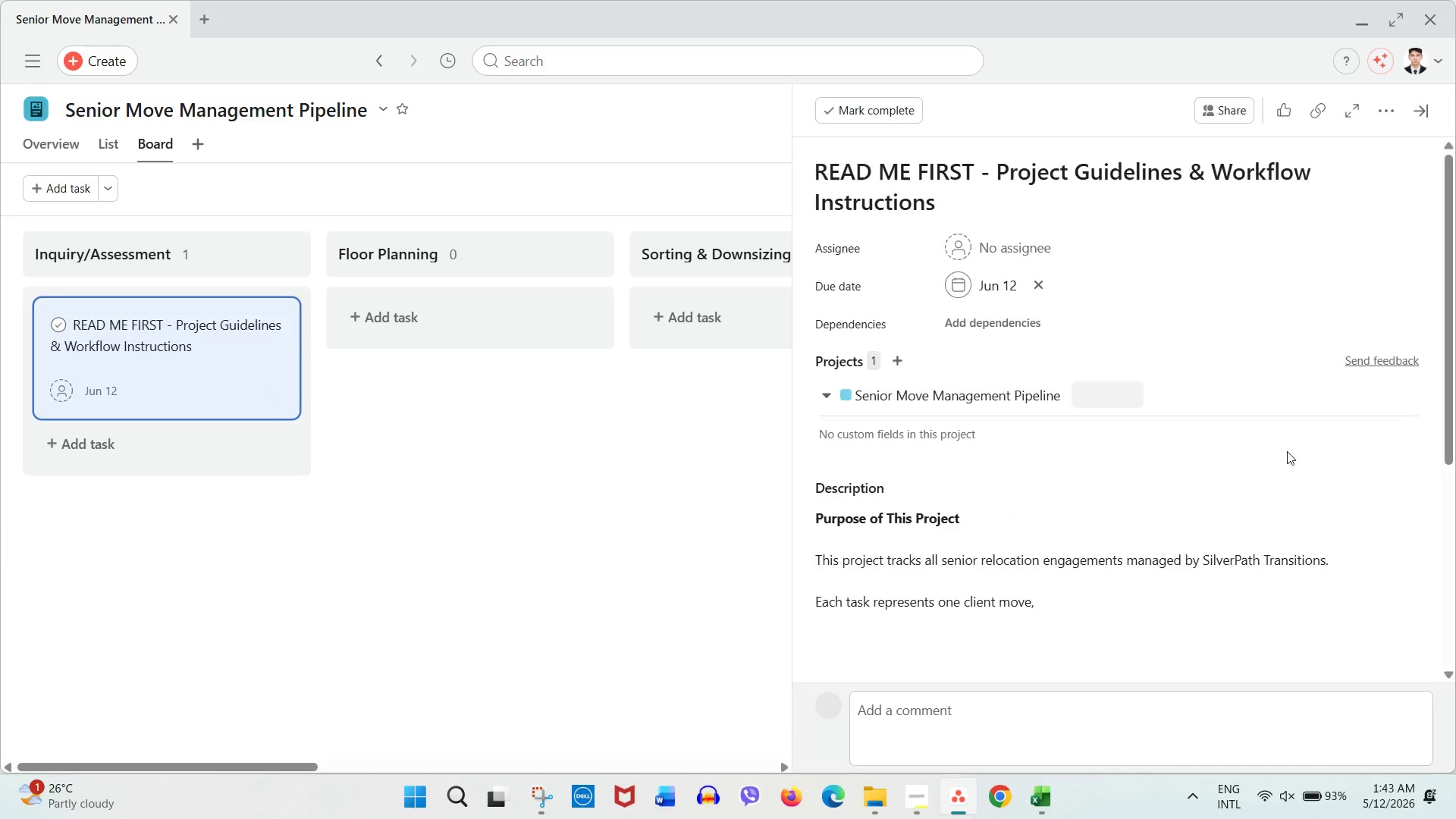 
scroll: coordinate [1043, 507], scroll_direction: down, amount: 4.0
 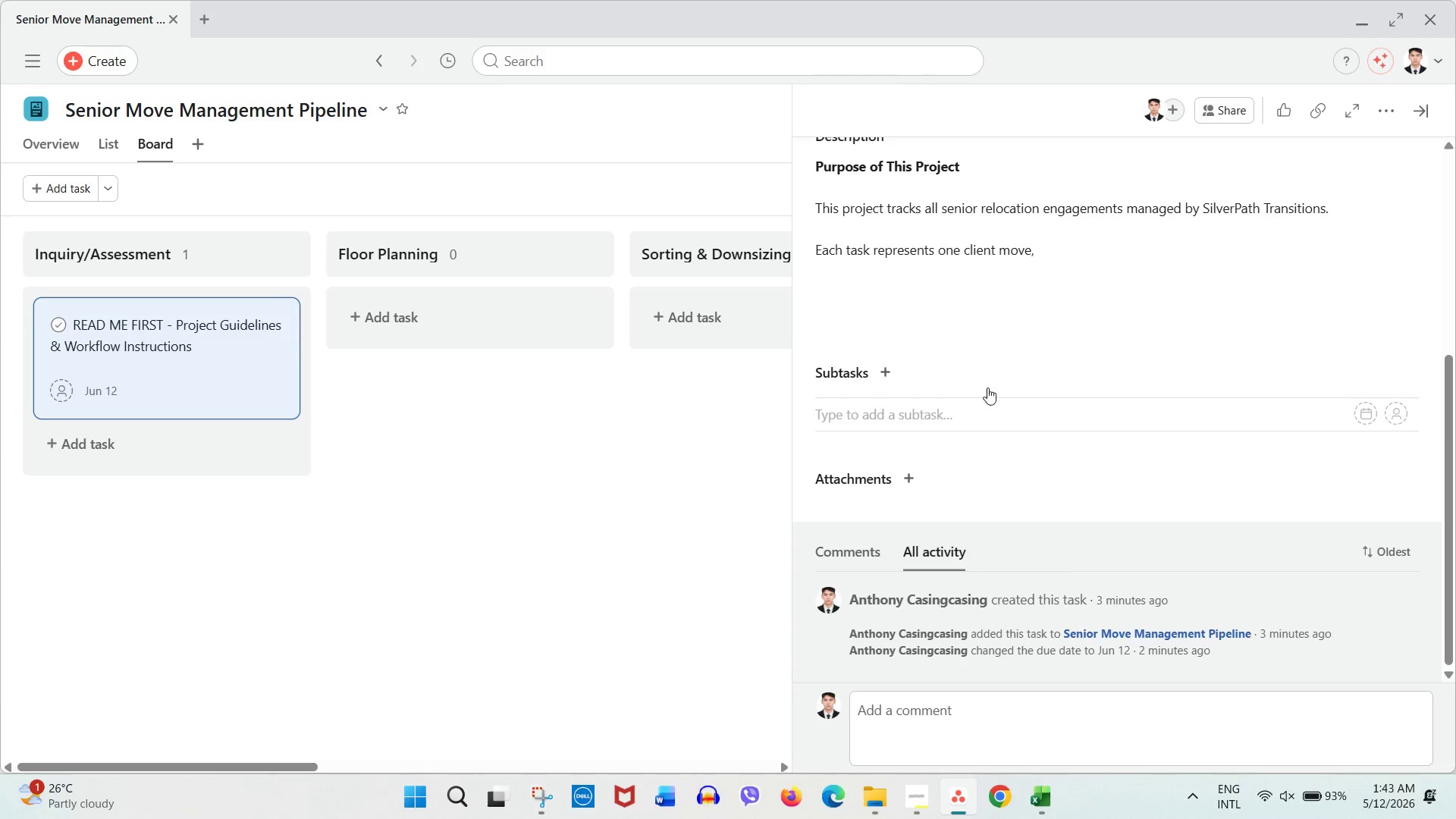 
left_click([962, 331])
 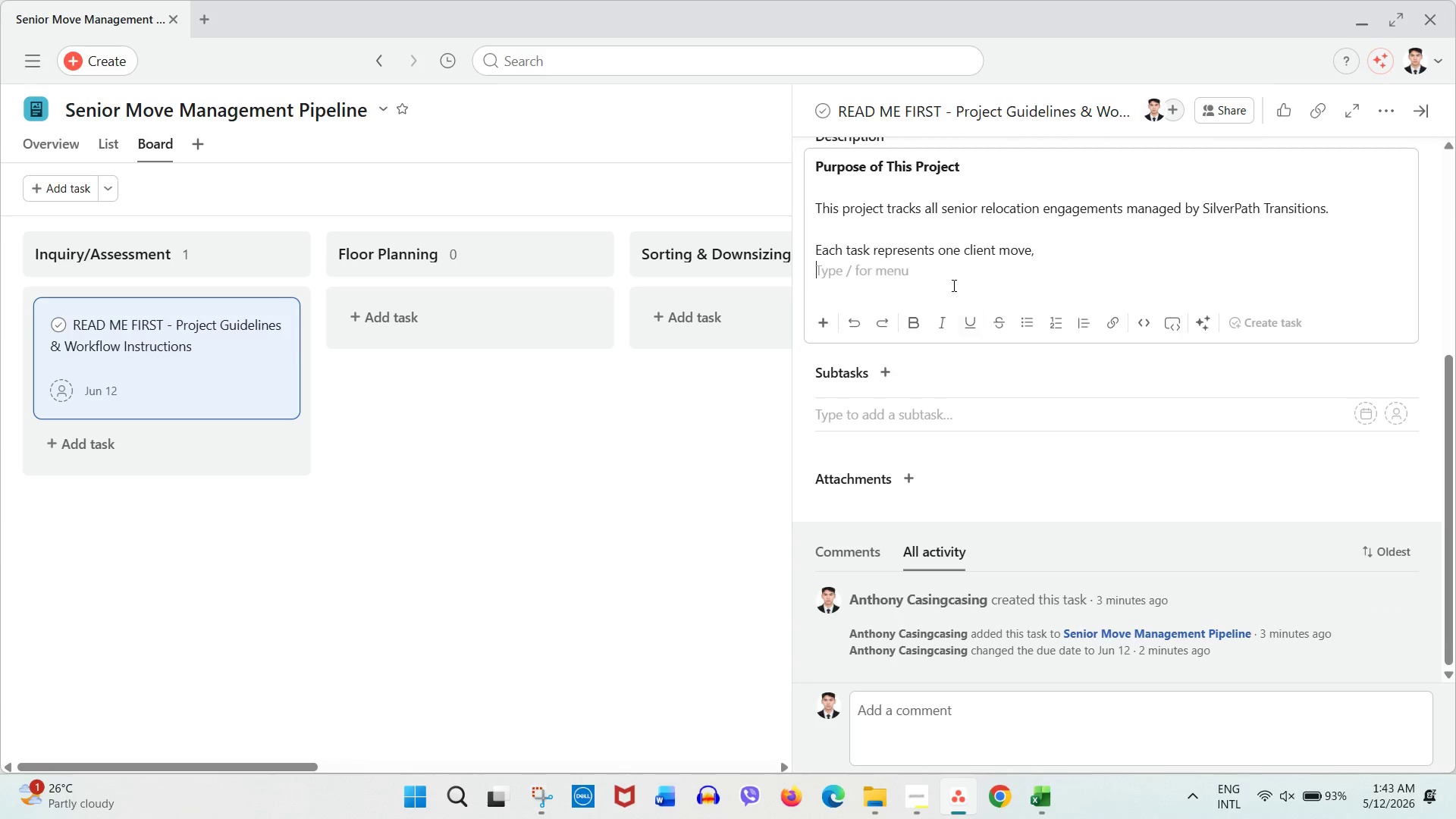 
left_click([952, 282])
 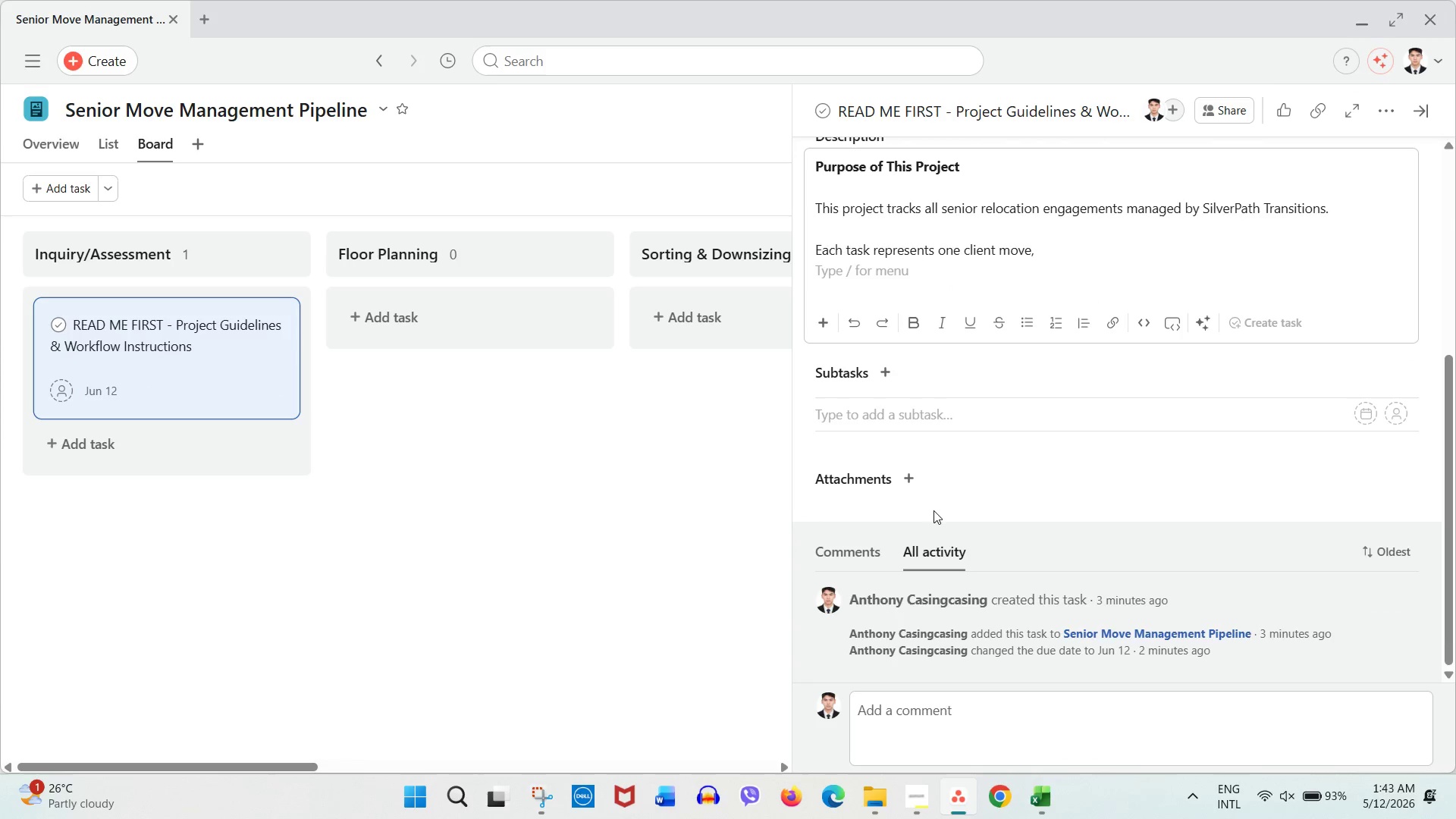 
key(Enter)
 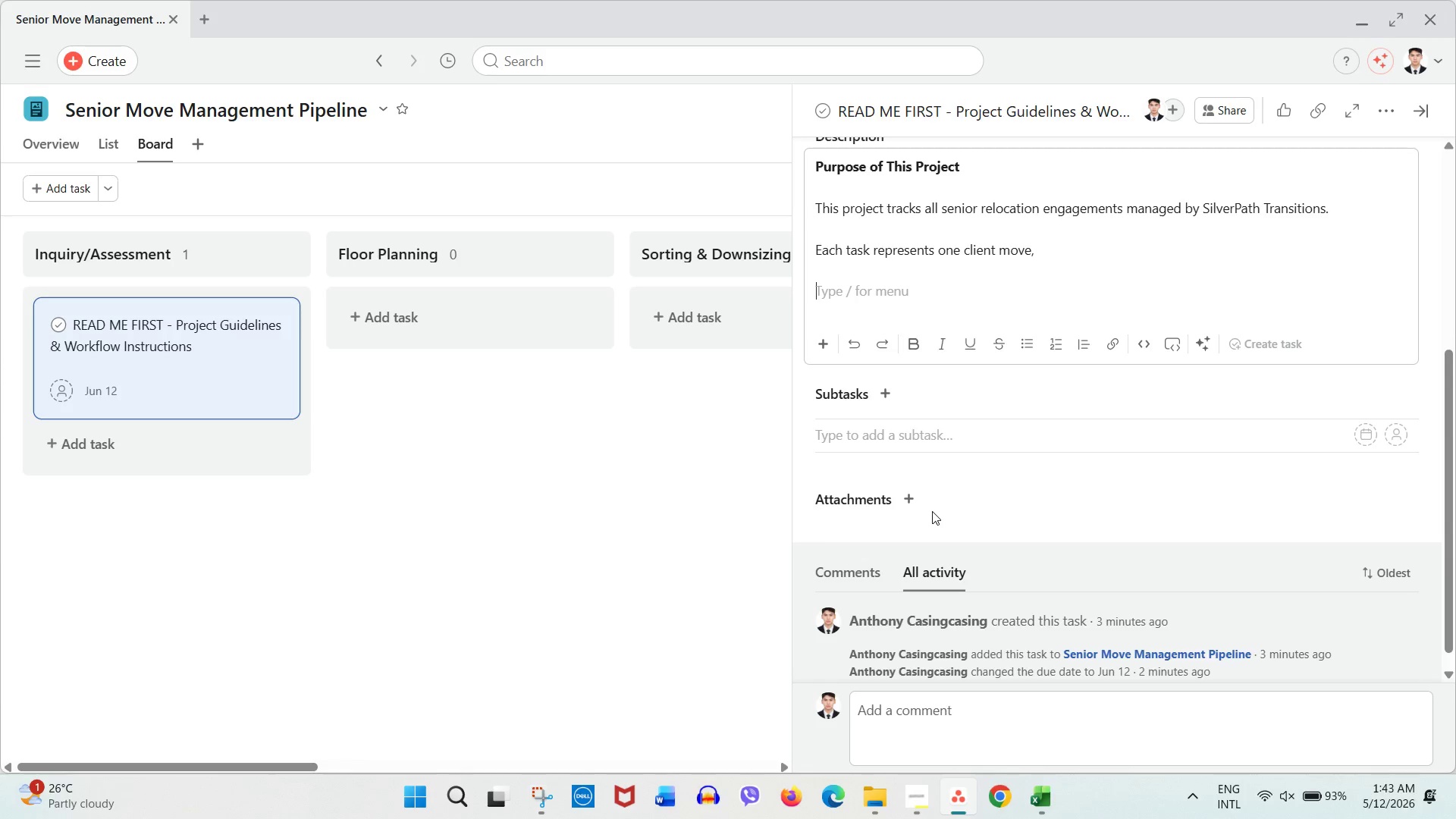 
type(Workflow Overview)
 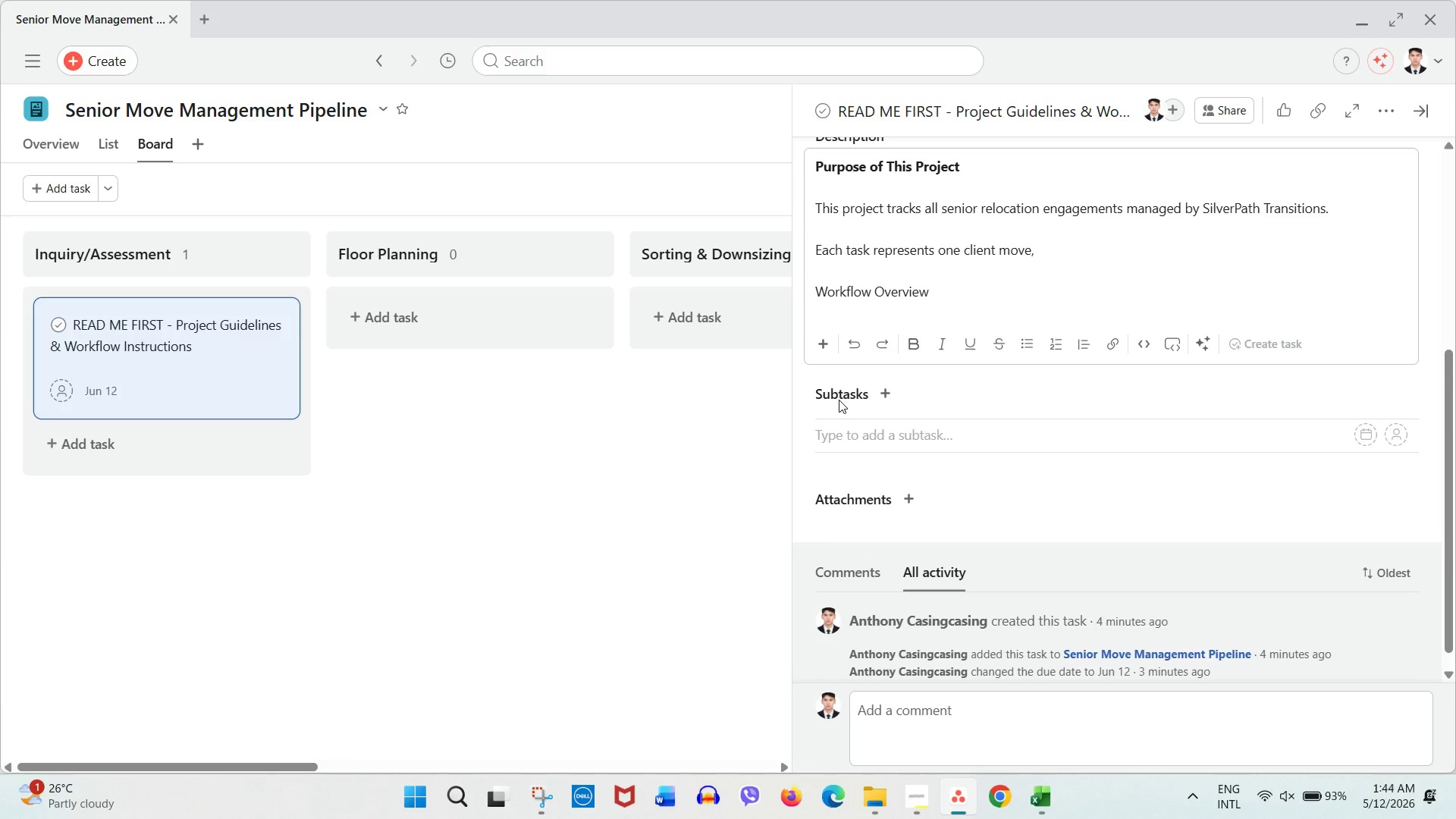 
left_click([889, 180])
 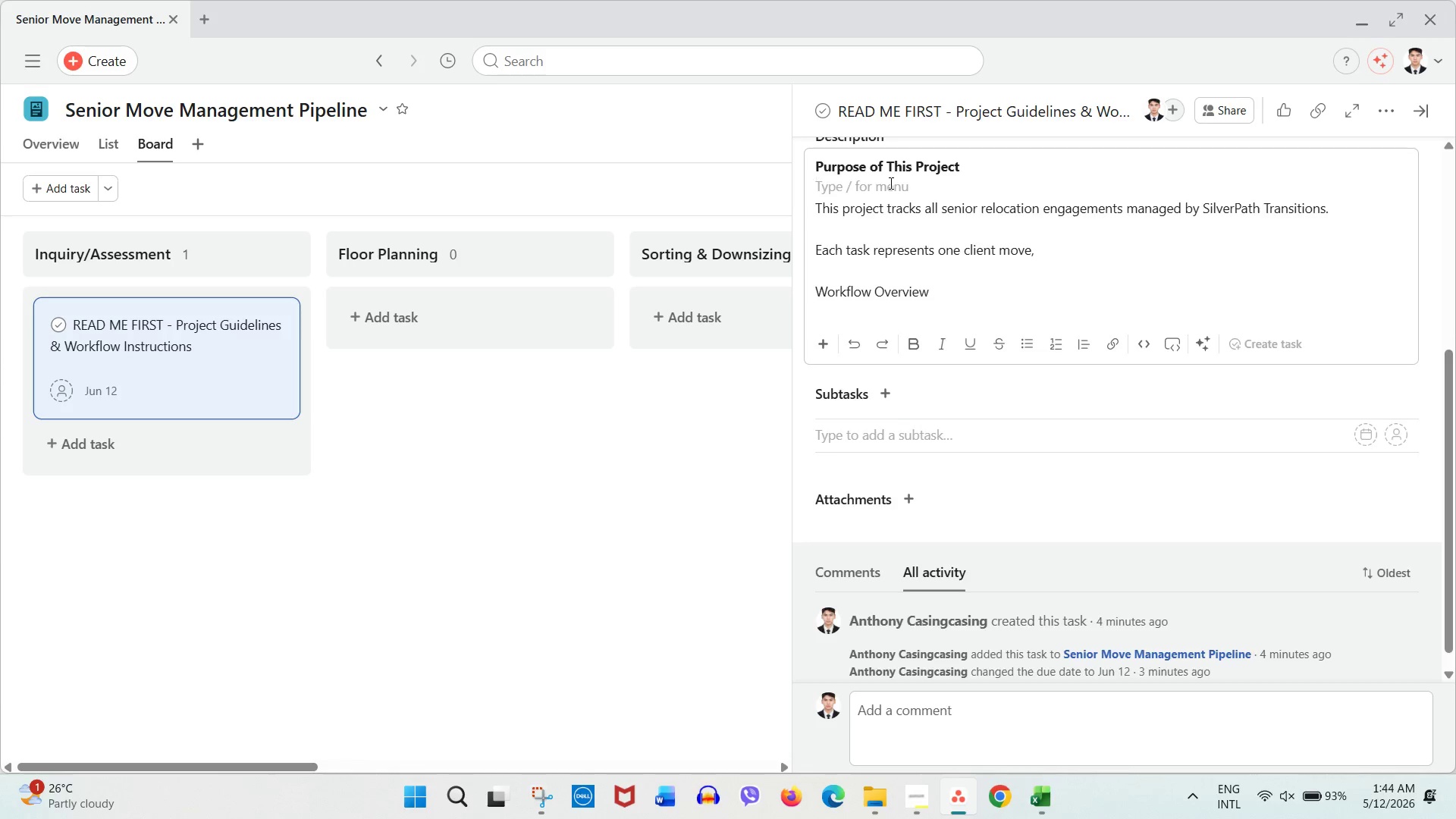 
key(Backspace)
 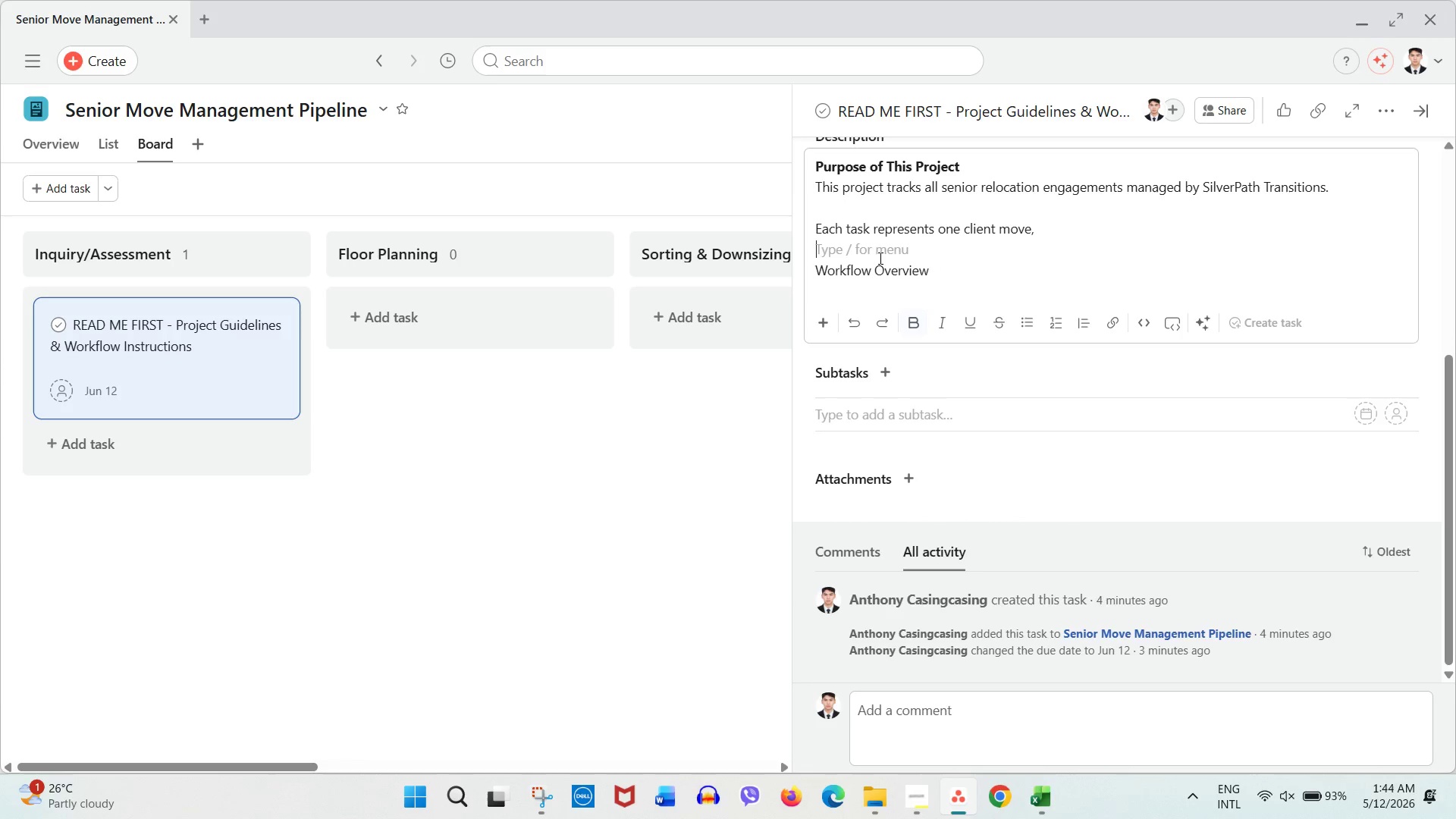 
double_click([877, 262])
 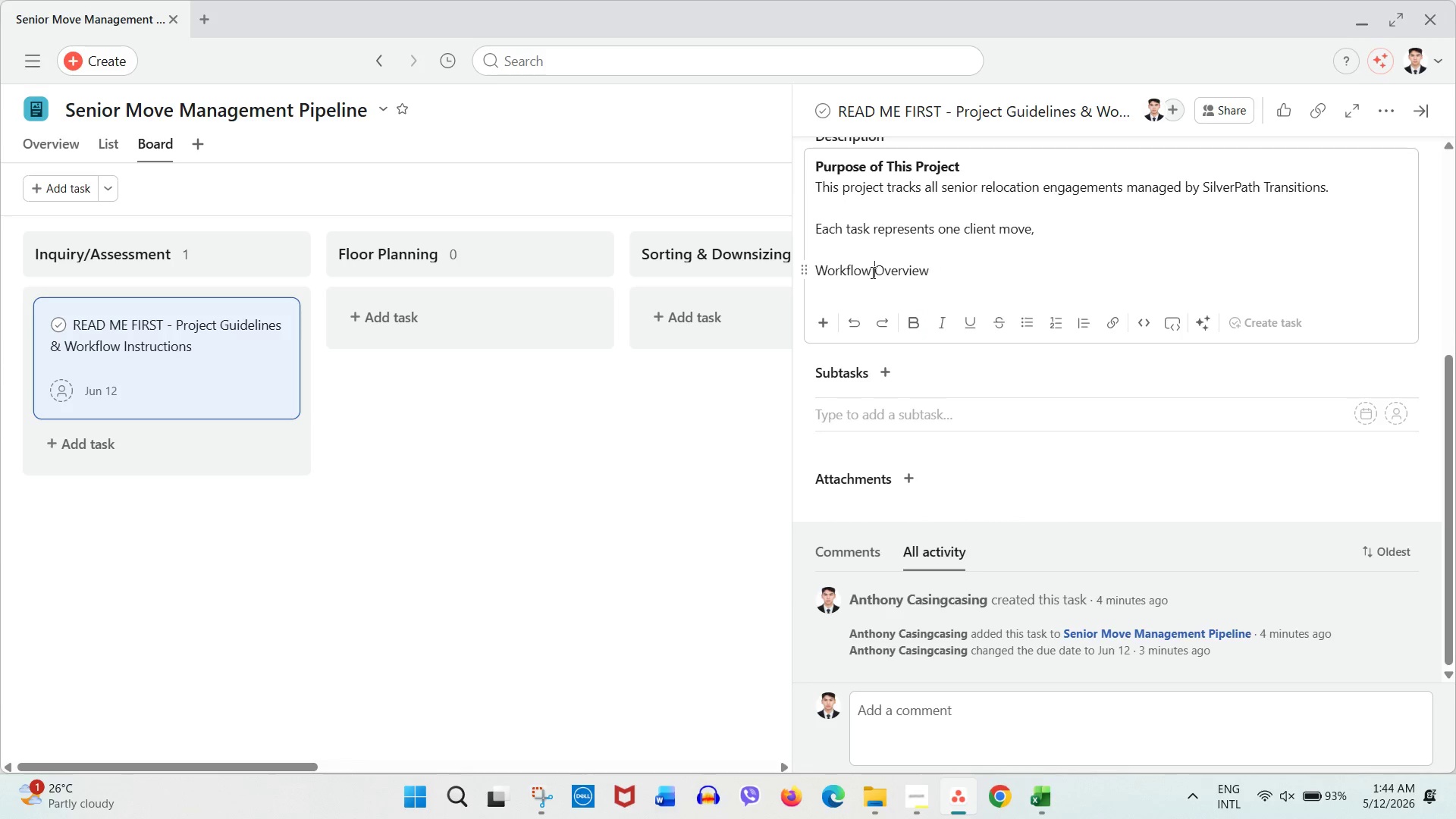 
triple_click([871, 272])
 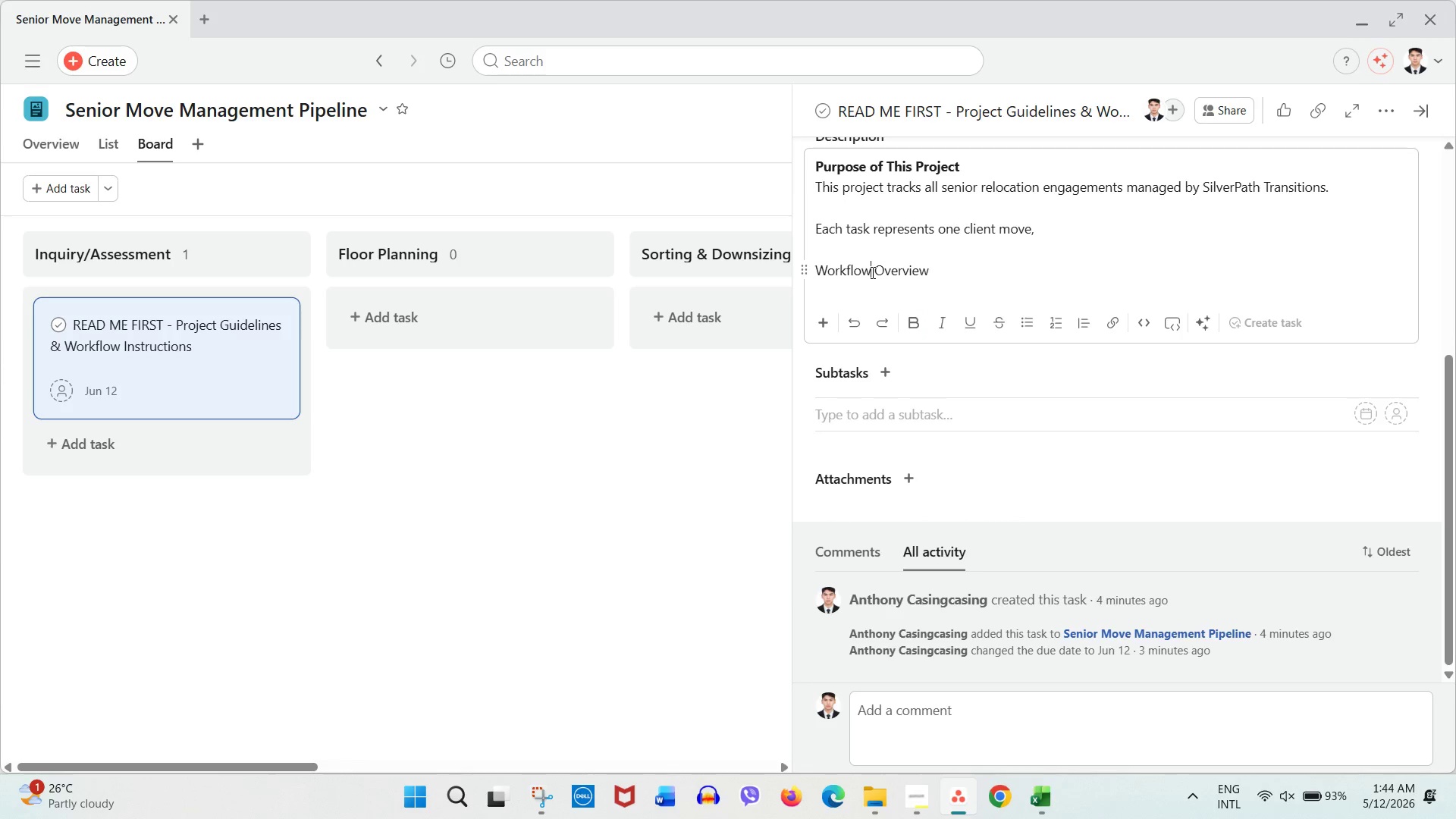 
triple_click([871, 272])
 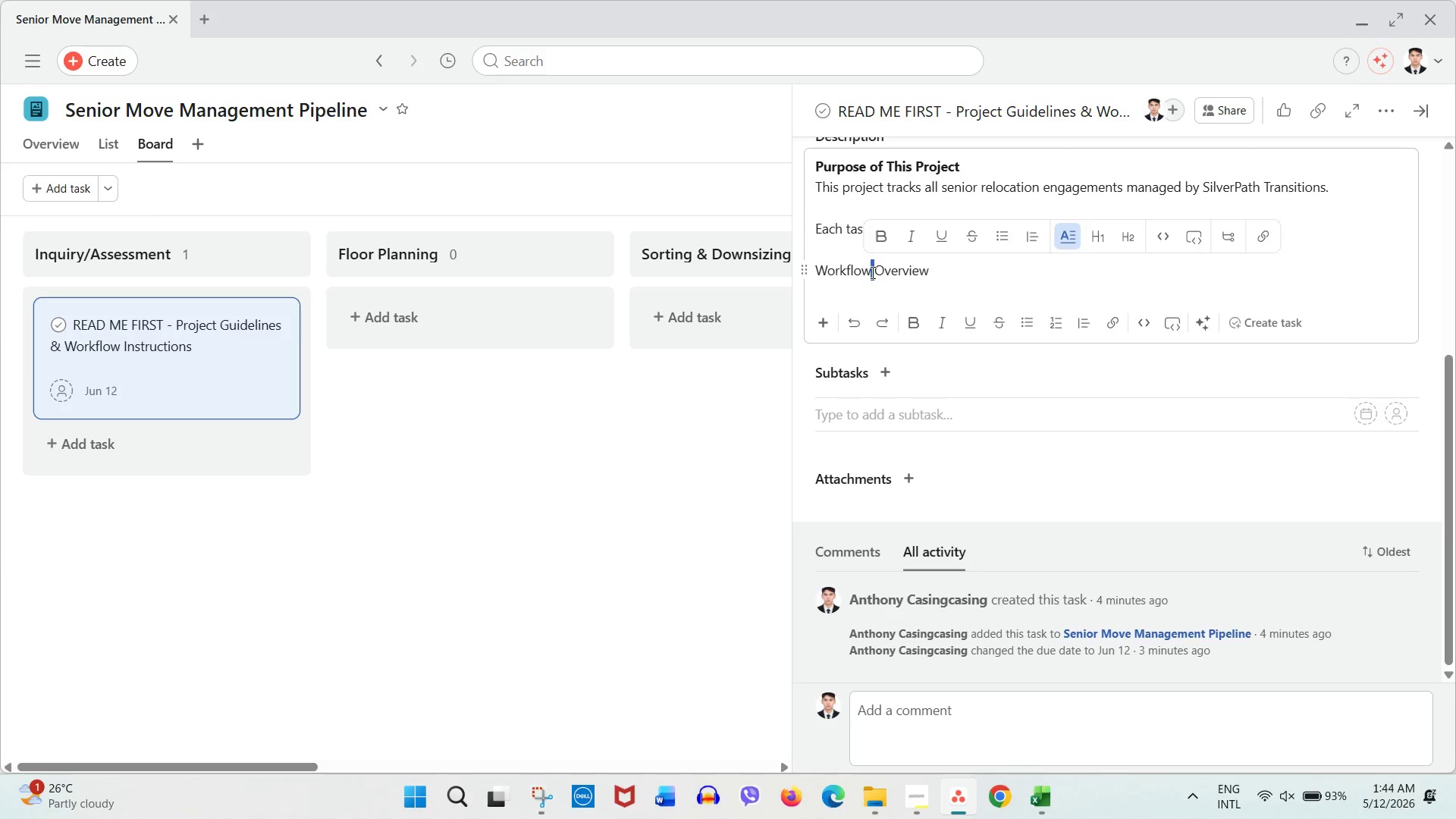 
triple_click([871, 272])
 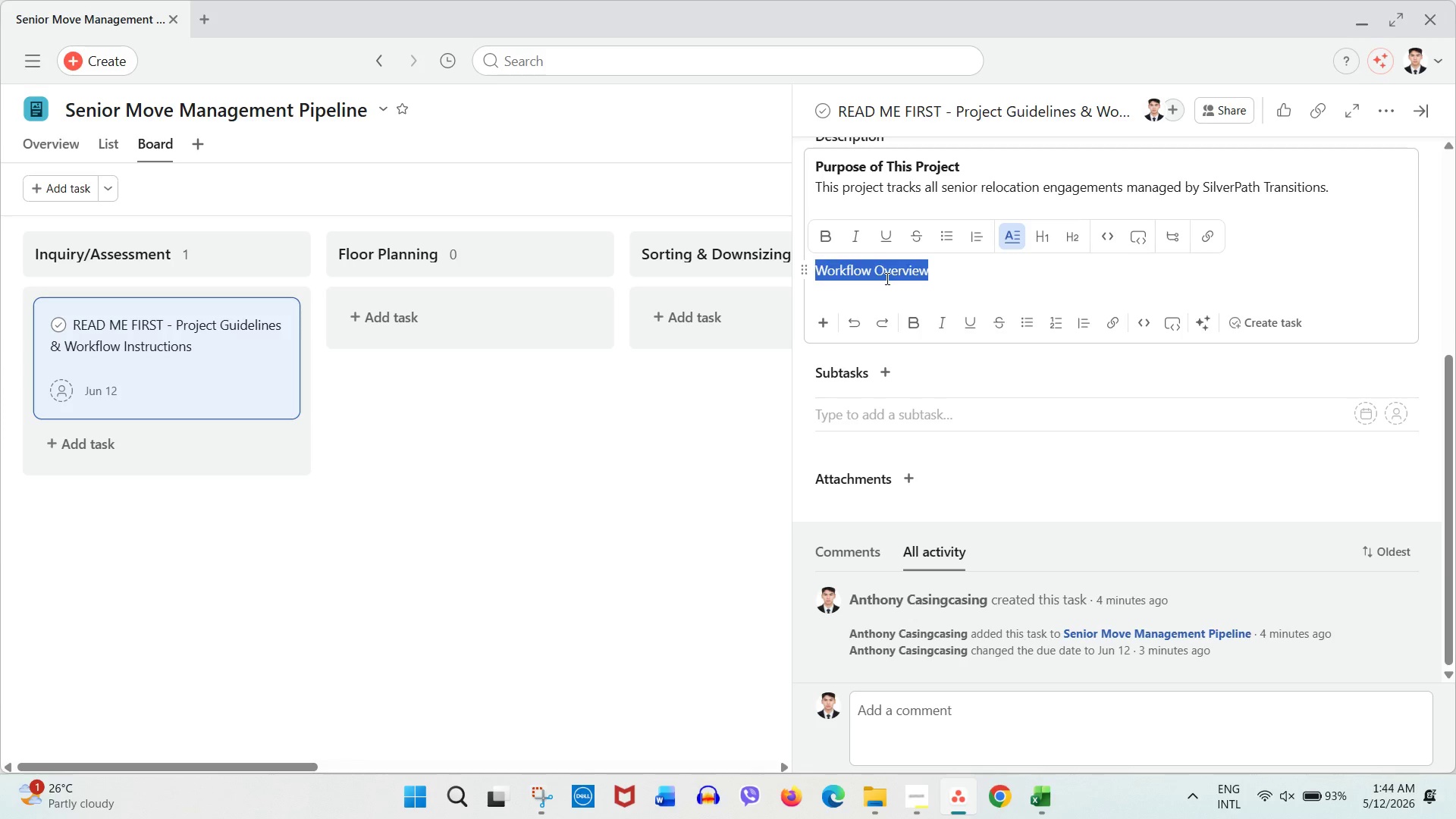 
key(Control+B)
 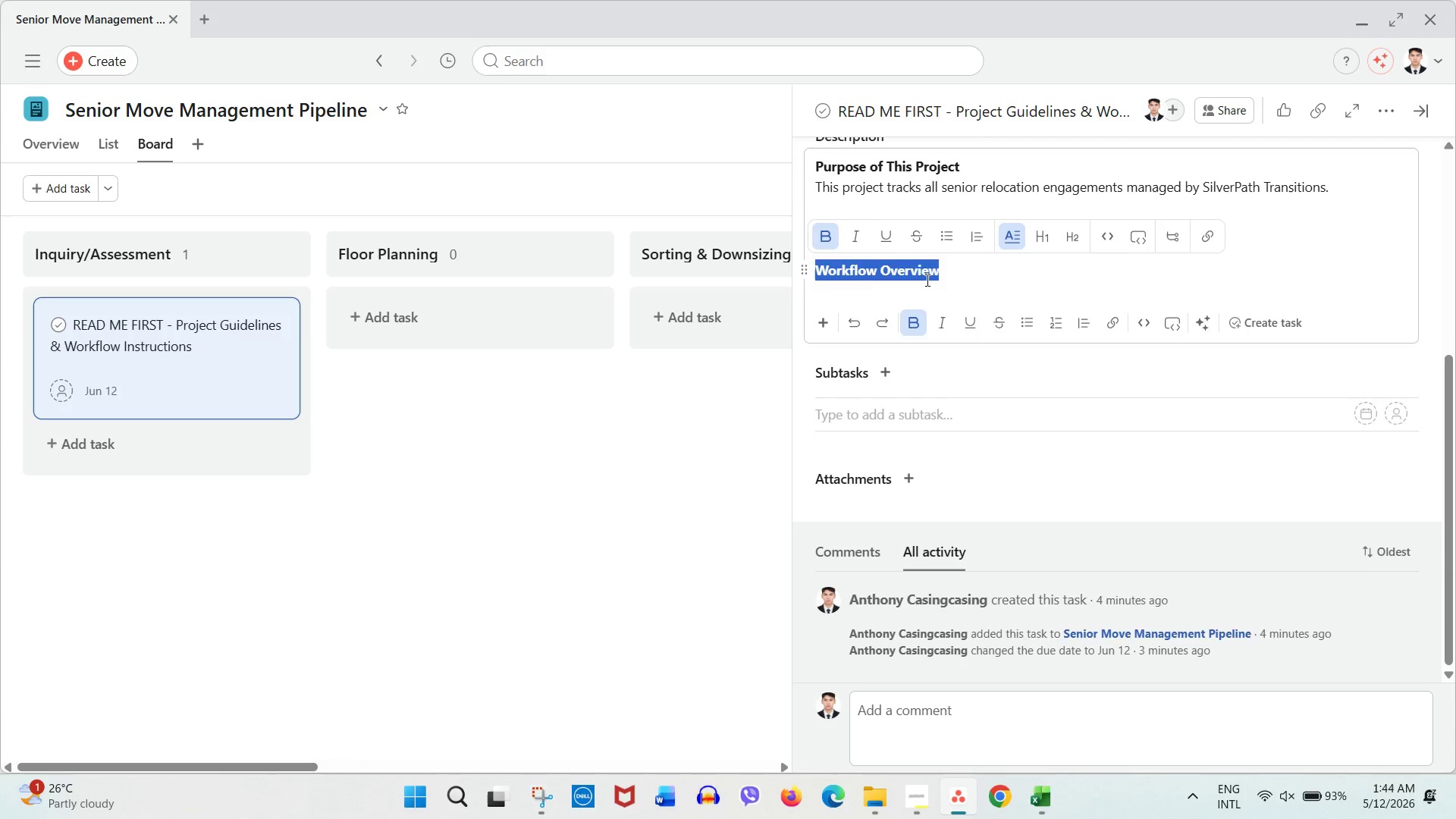 
left_click([926, 280])
 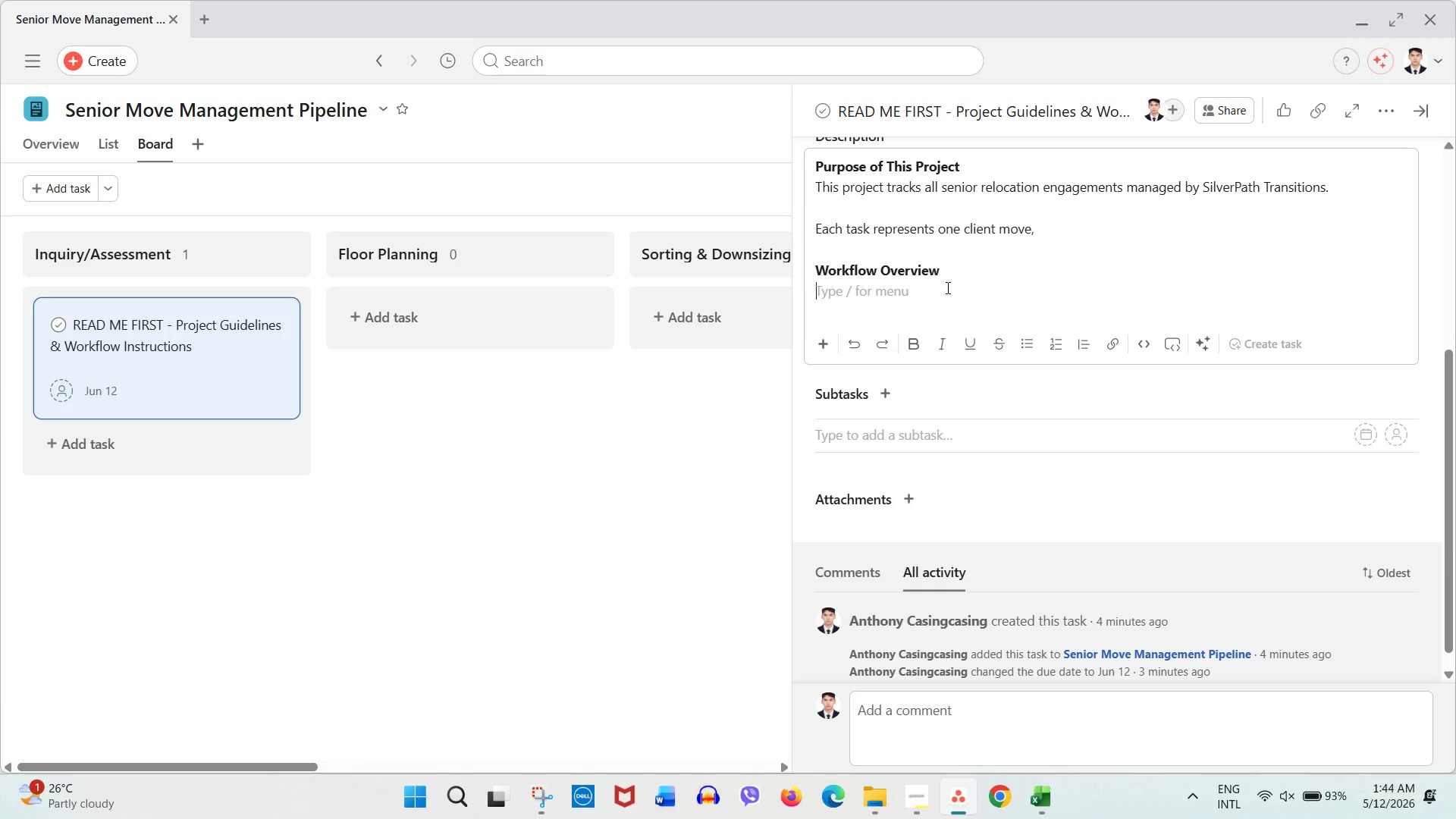 
left_click([946, 287])
 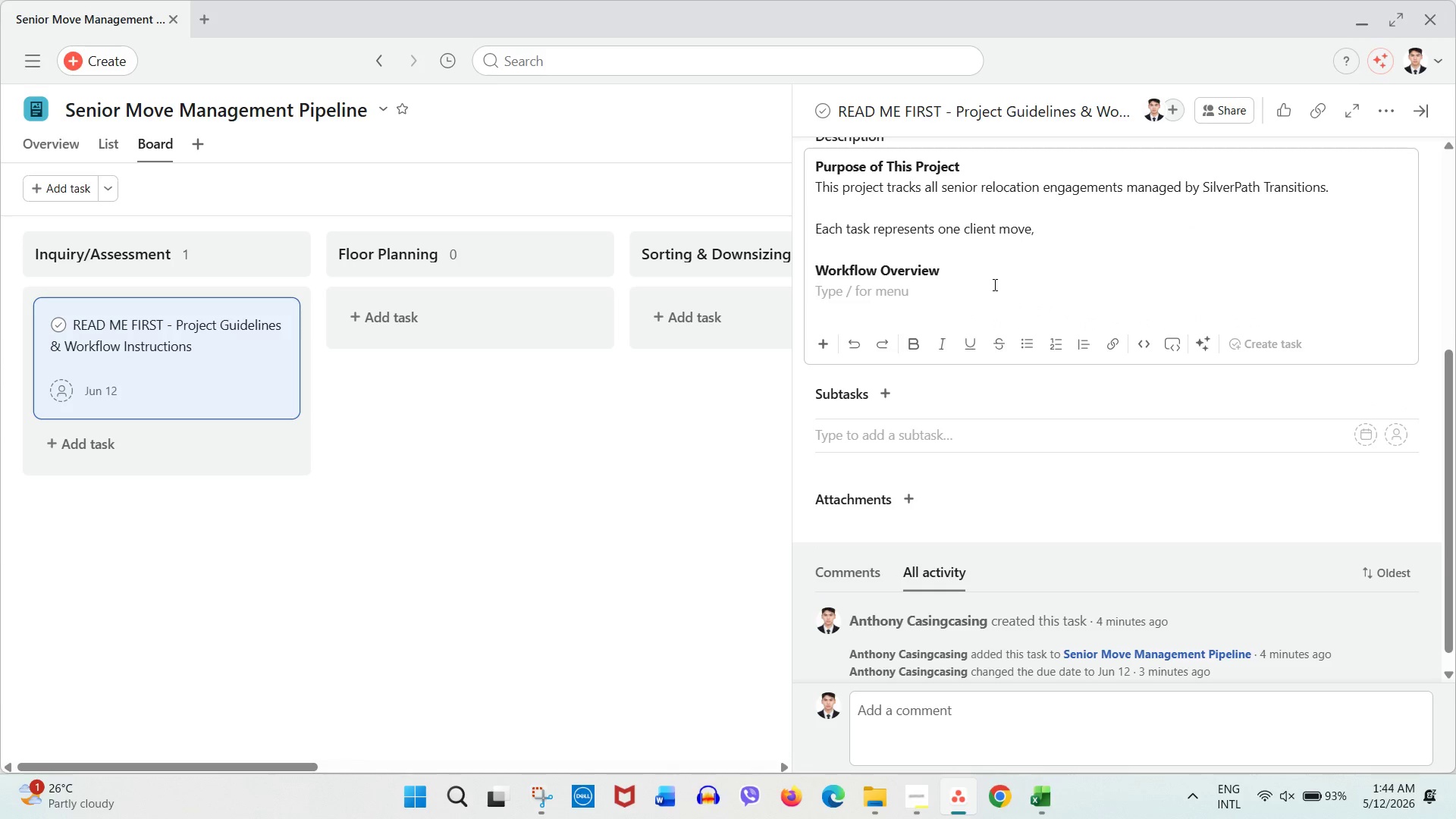 
type(1. OI)
key(Backspace)
key(Backspace)
type(Inquiry)
 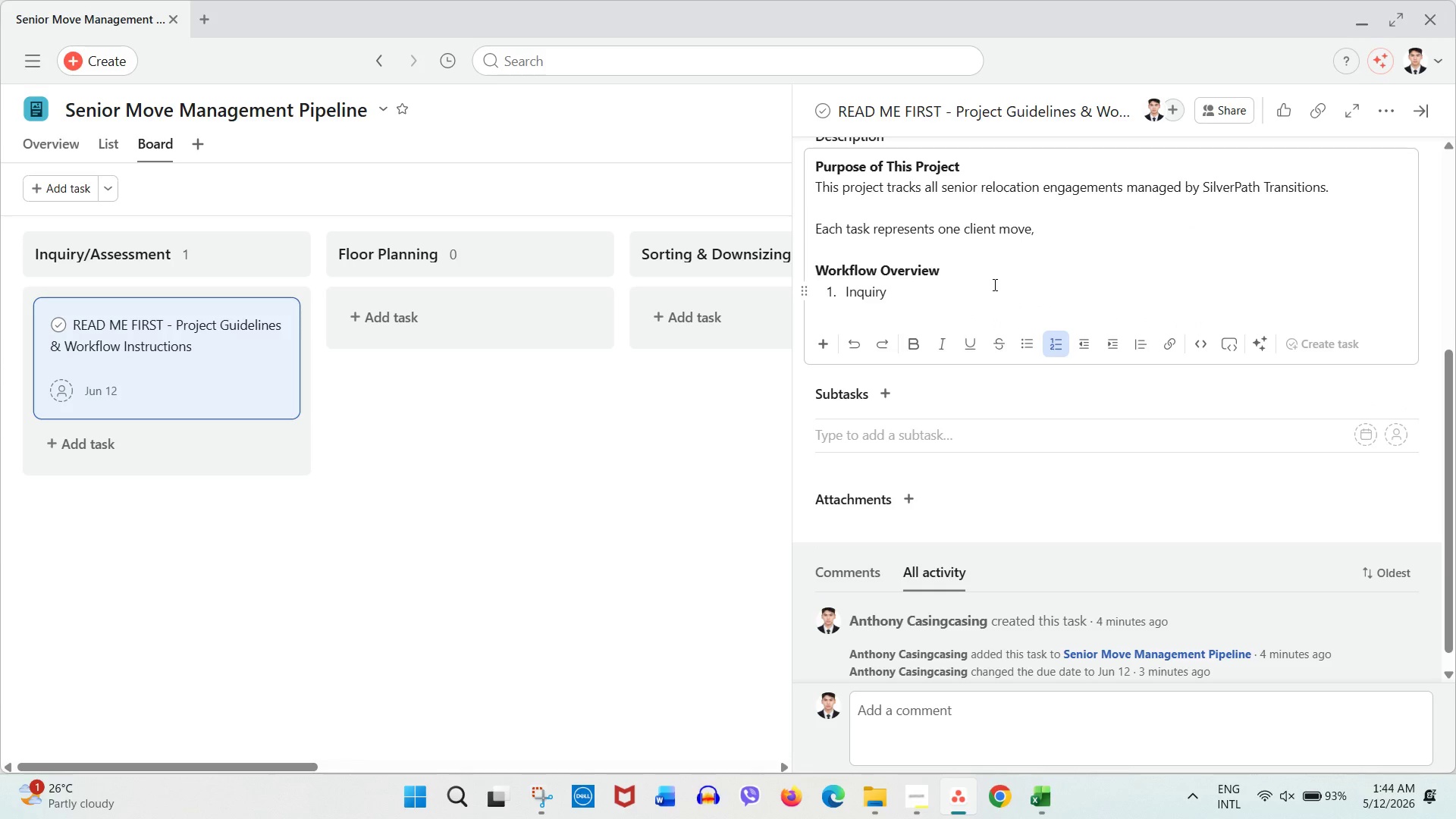 
wait(37.31)
 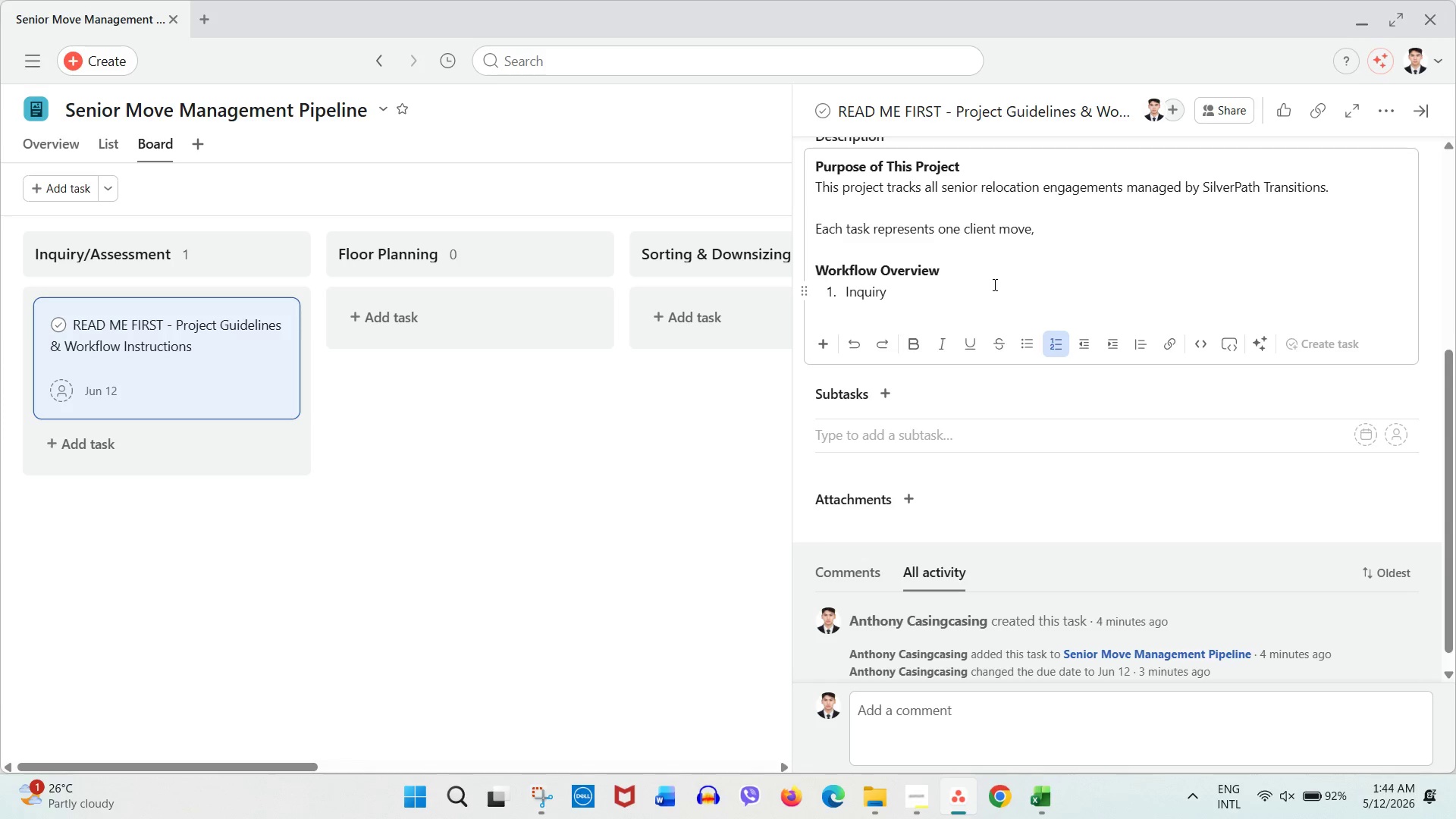 
type(/Ases)
key(Backspace)
type(ses)
key(Backspace)
key(Backspace)
key(Backspace)
key(Backspace)
type(sessment Initial client intake and consultation.)
 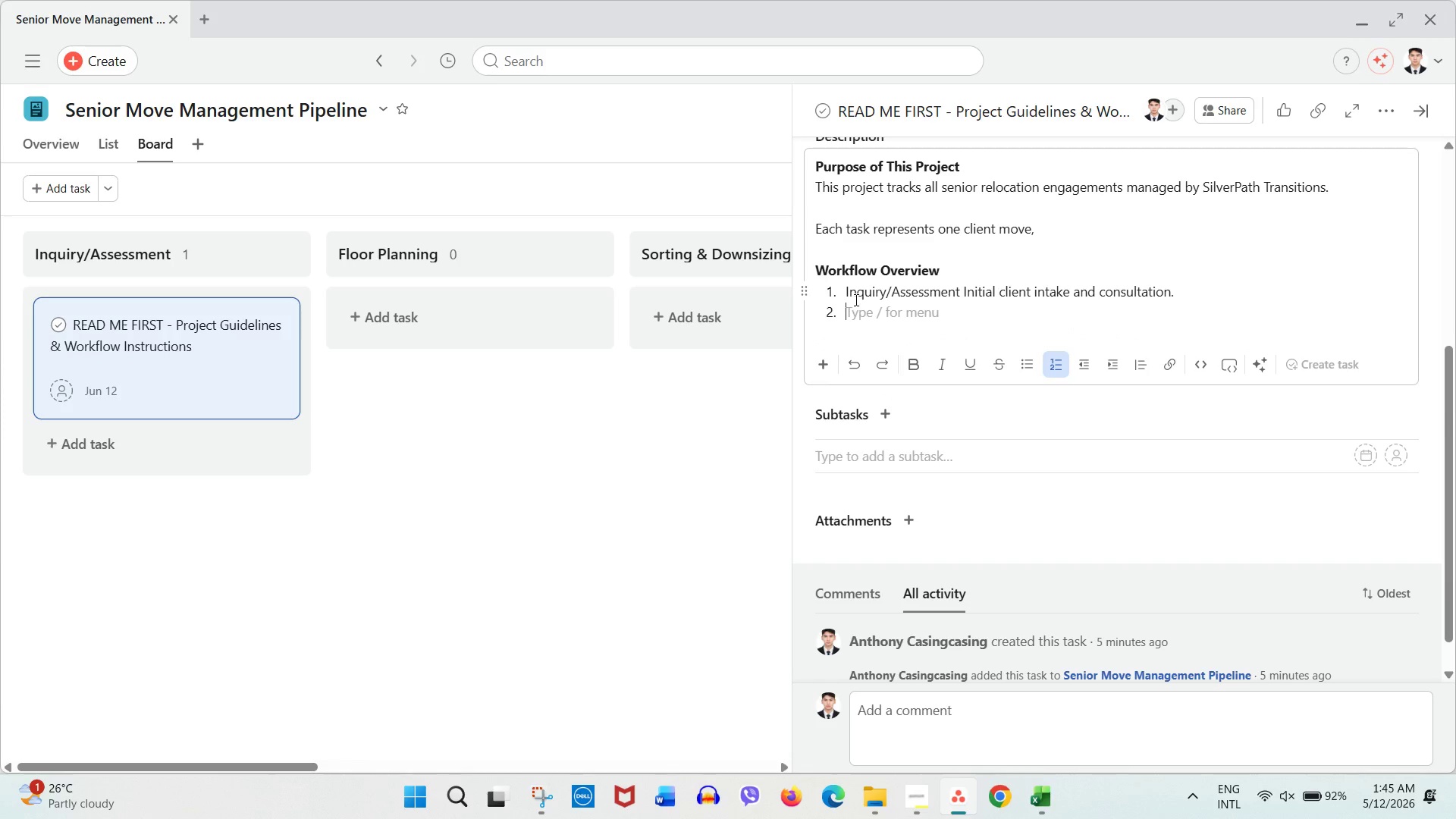 
 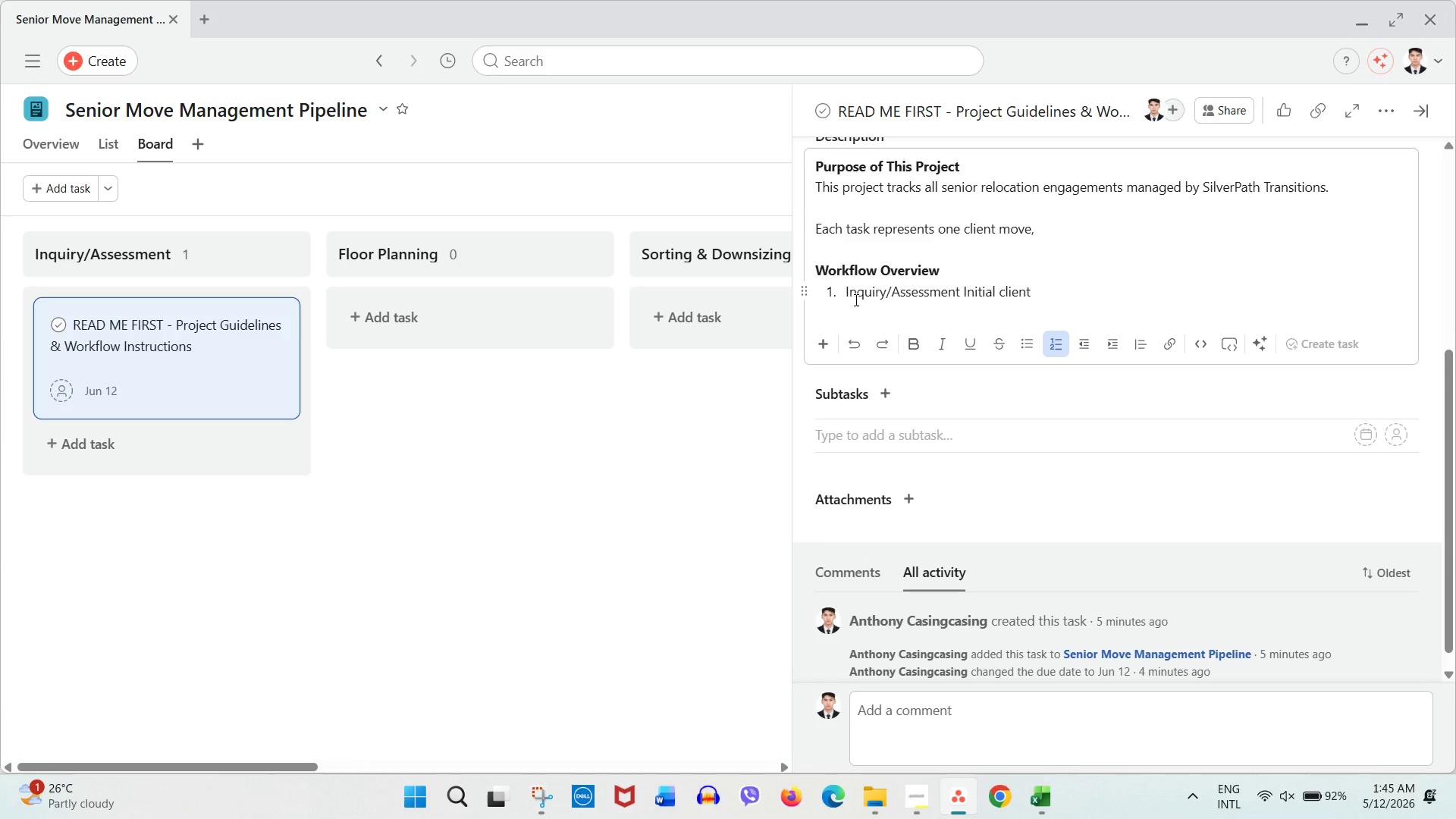 
key(Enter)
 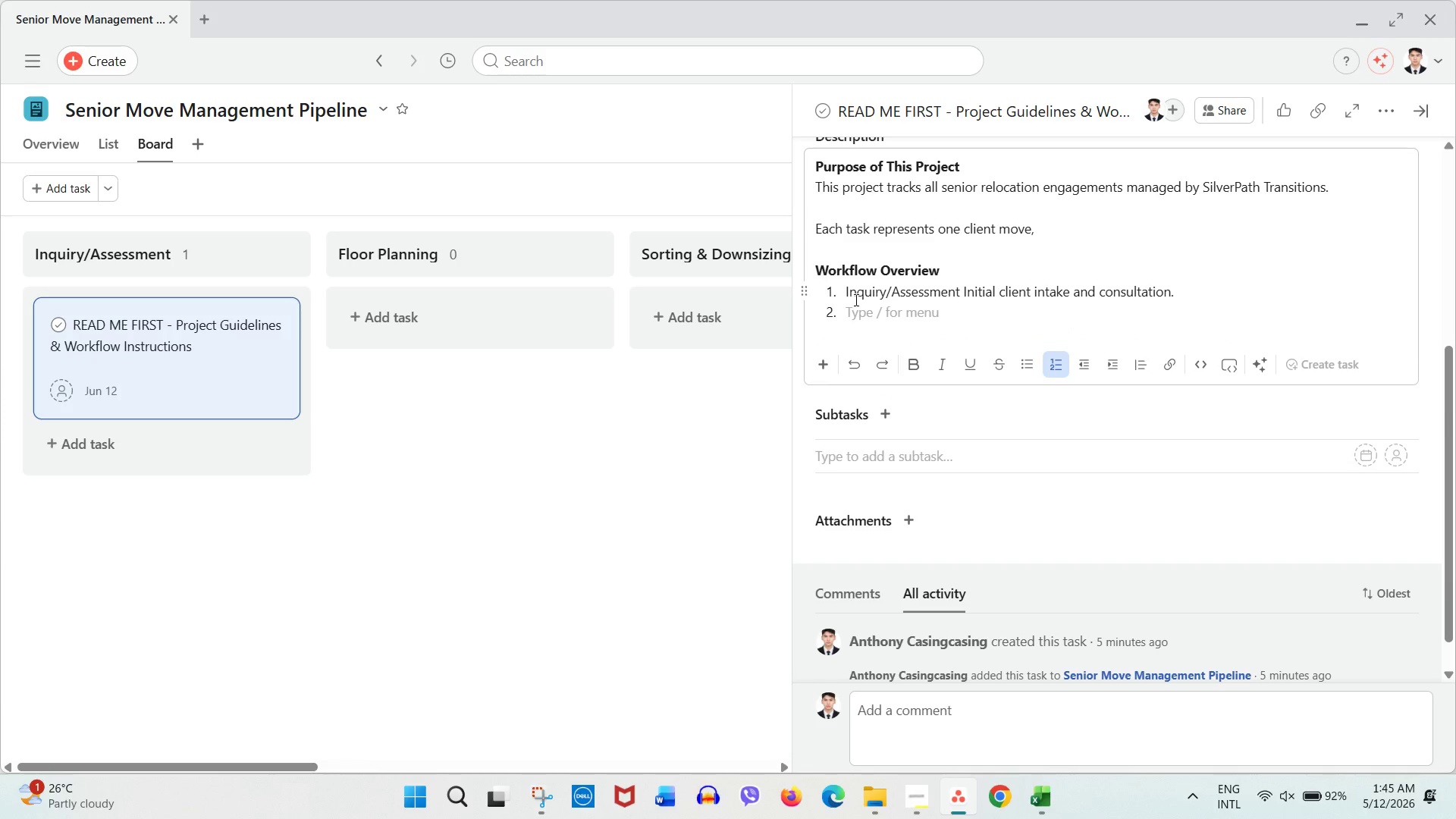 
type(Fll)
key(Backspace)
type(oor PLanning Sp)
key(Backspace)
key(Backspace)
type(lanning SPace)
key(Backspace)
type(=)
key(Backspace)
key(Backspace)
type(p)
key(Backspace)
key(Backspace)
type(pace measurements, furniture okanning)
key(Backspace)
type(planning, and facility coordination.)
 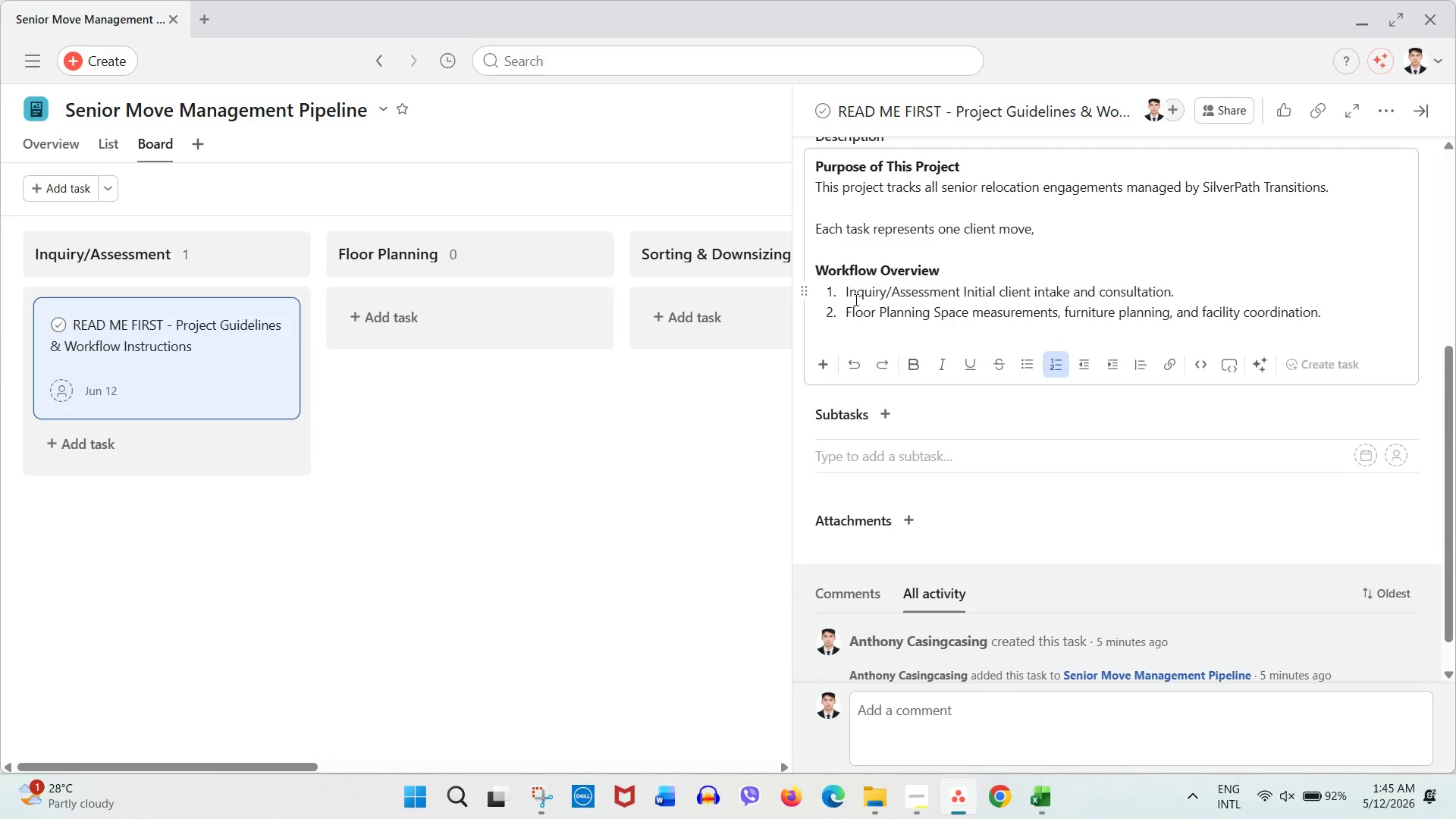 
key(Enter)
 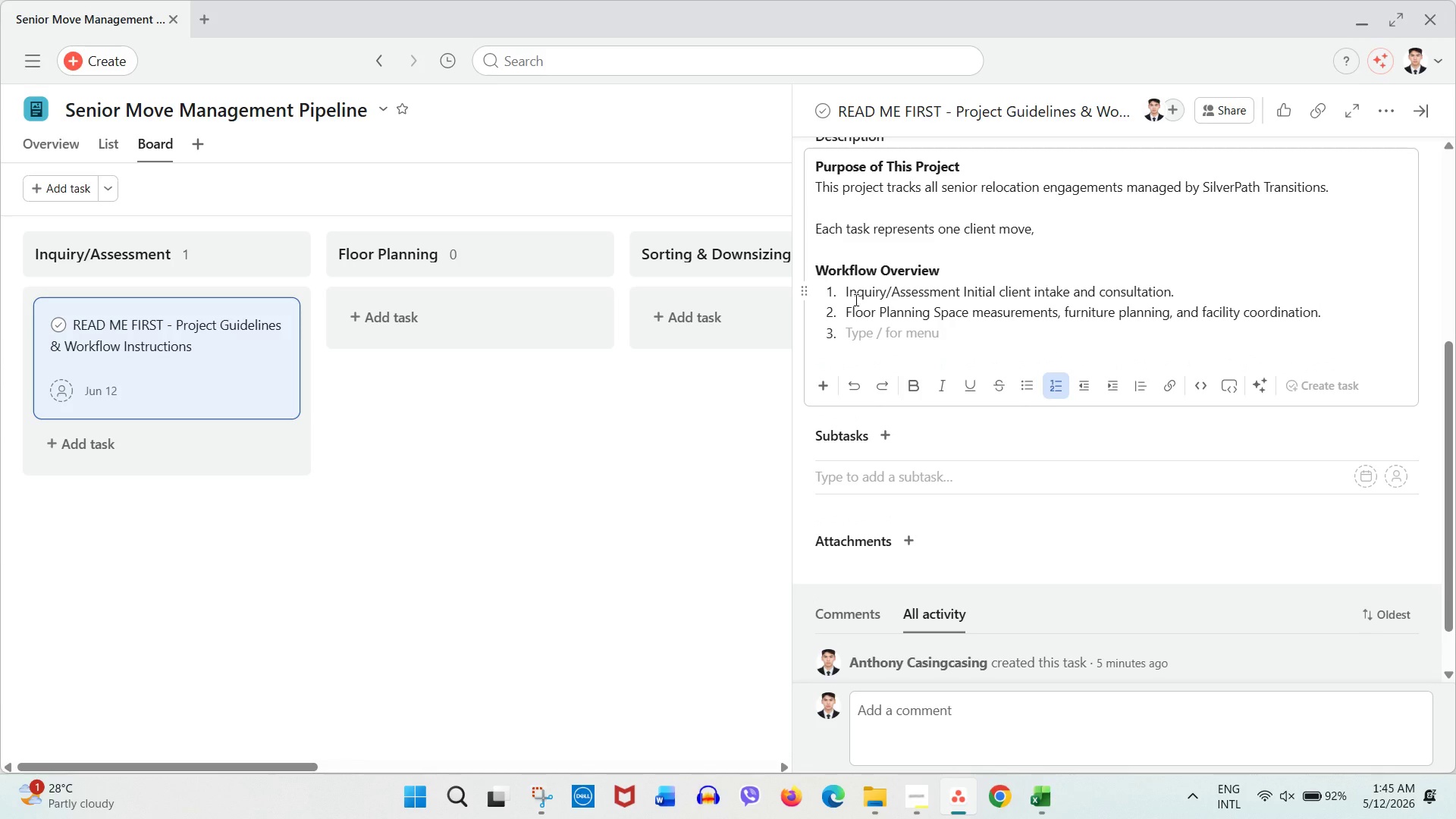 
type(Sorting & Downsiing =)
key(Backspace)
key(Backspace)
key(Backspace)
key(Backspace)
key(Backspace)
type(zing Decluttering, estate coordination, donations, and downsizing)
 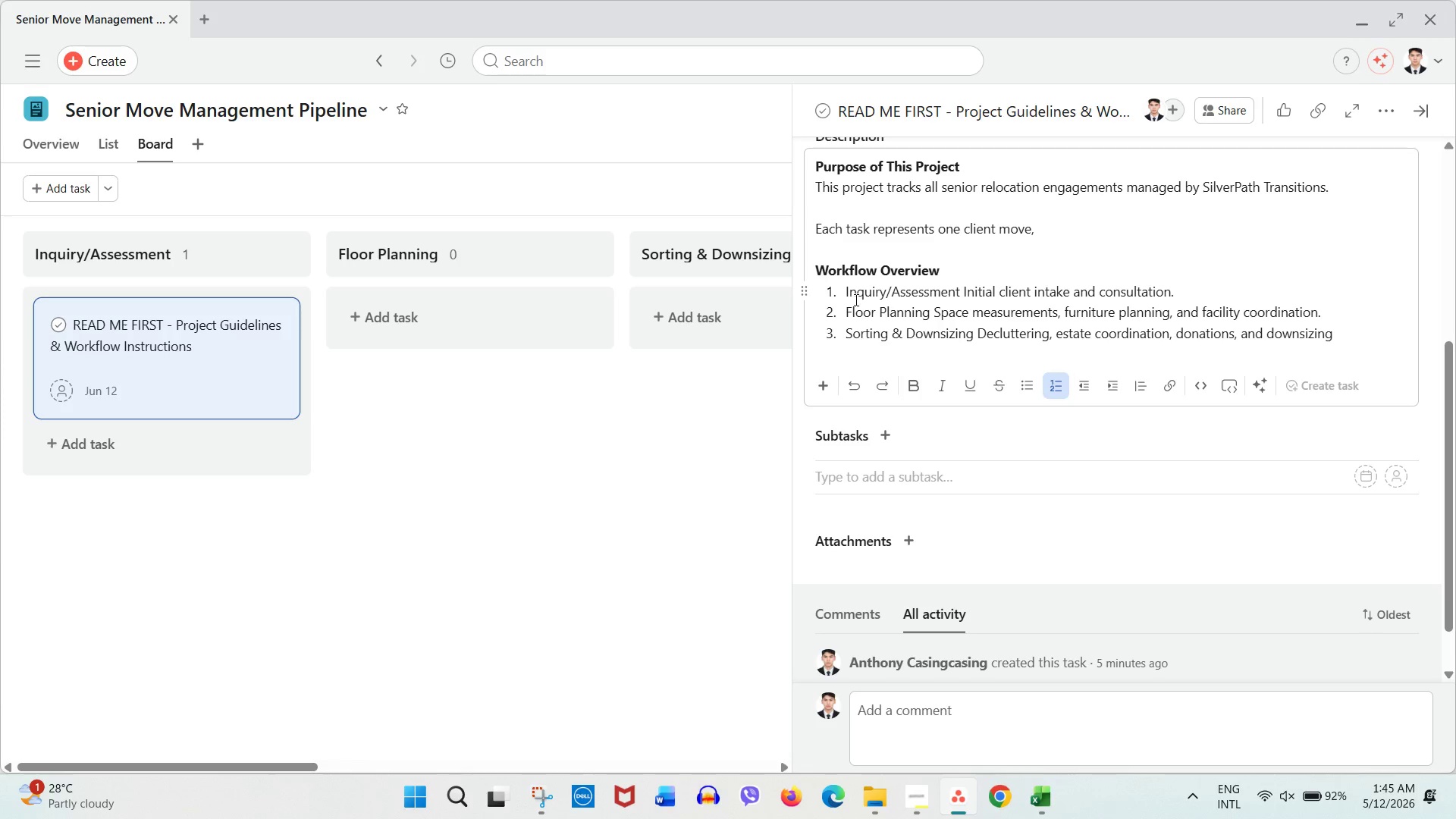 
type( actii)
key(Backspace)
type(vities.)
 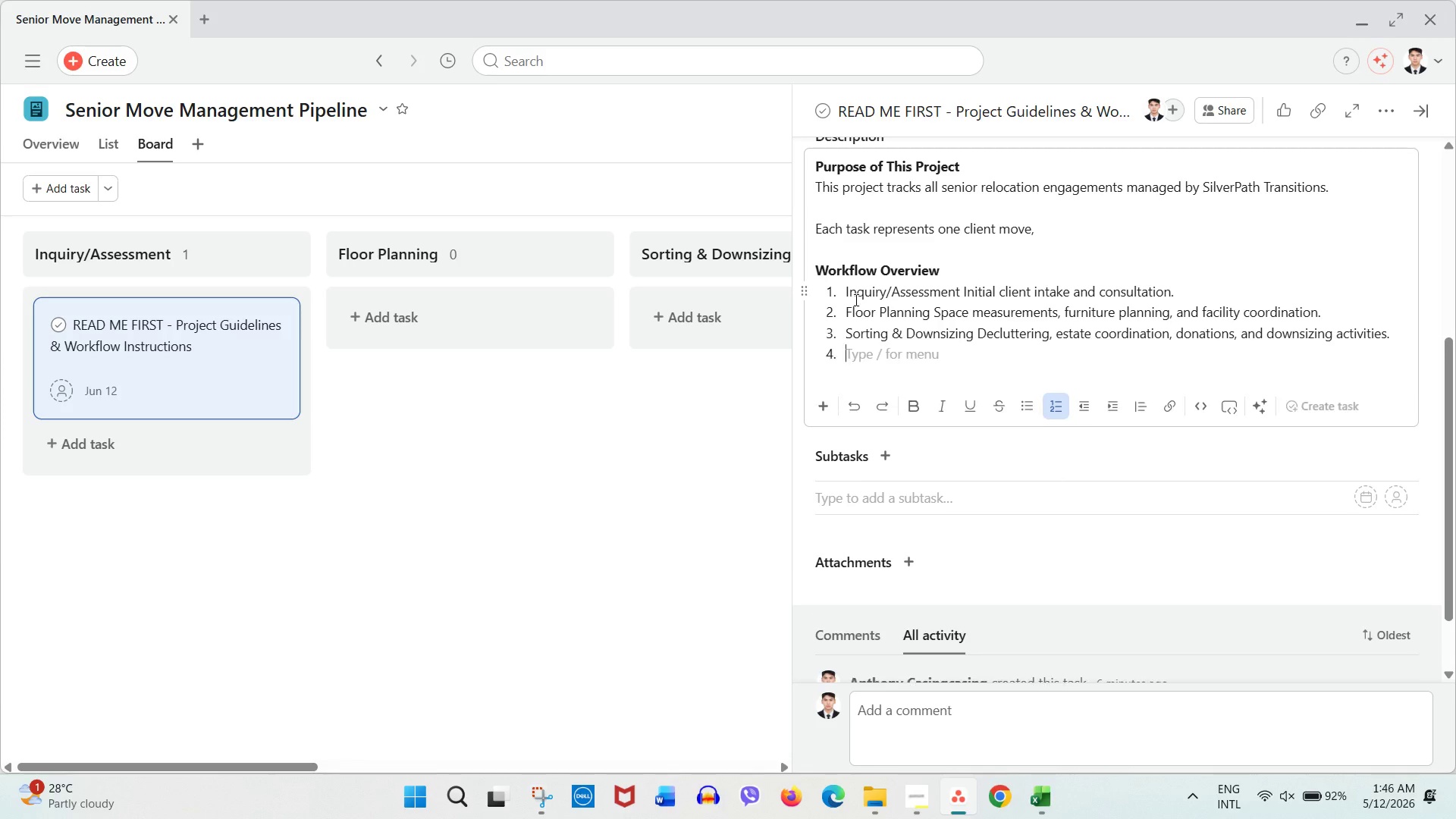 
key(Enter)
 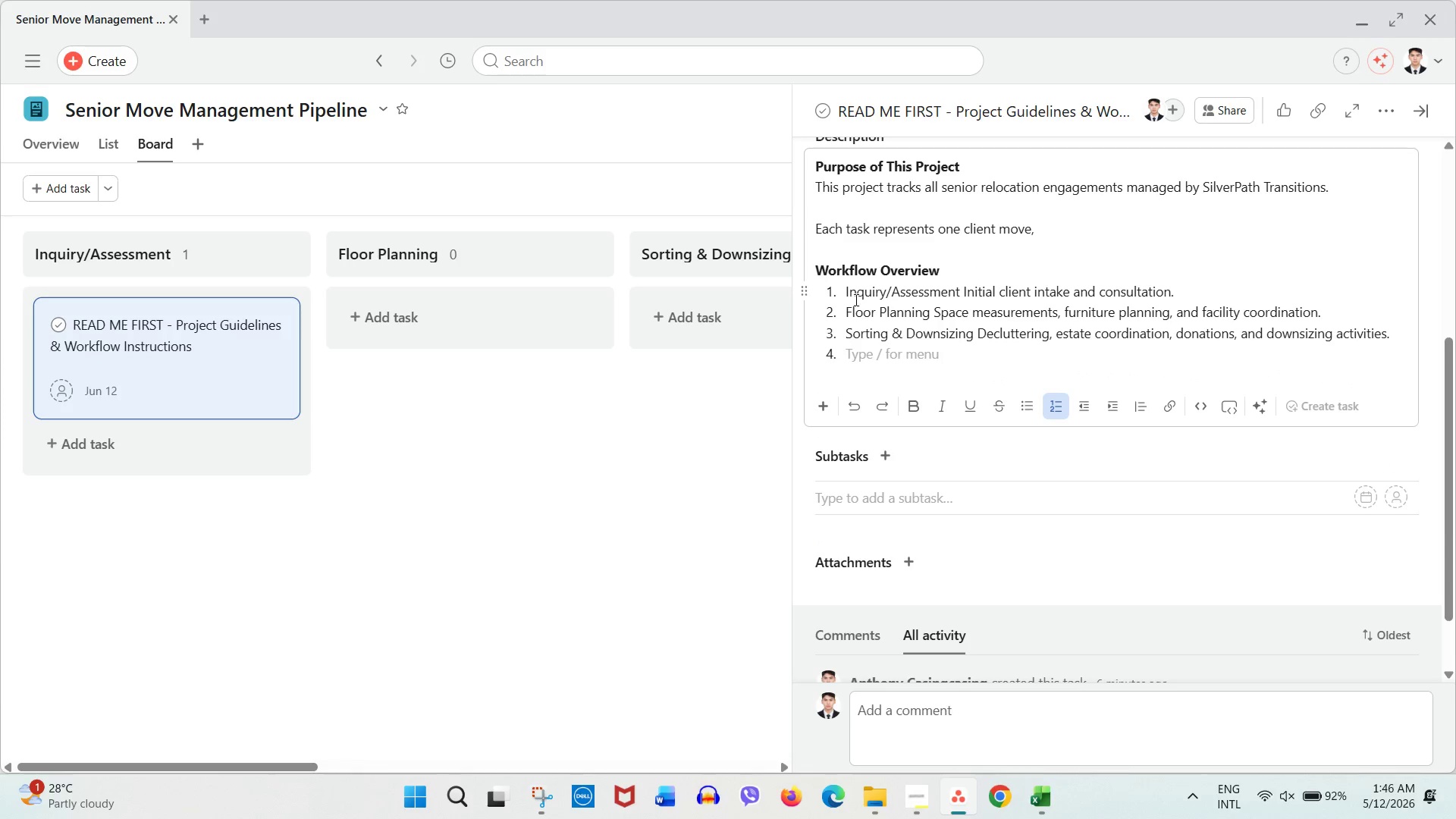 
type(Logistics & Packing )
 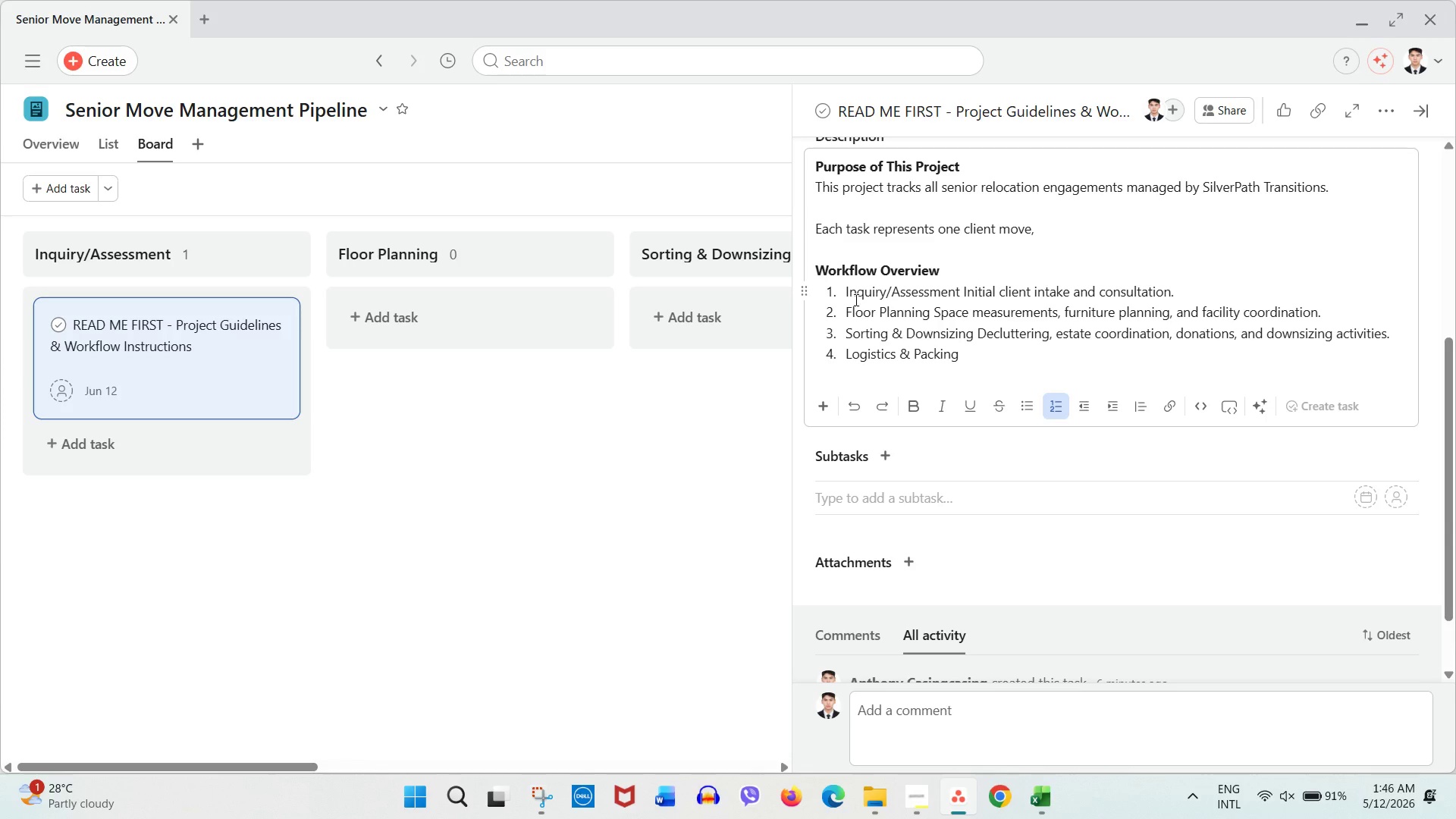 
 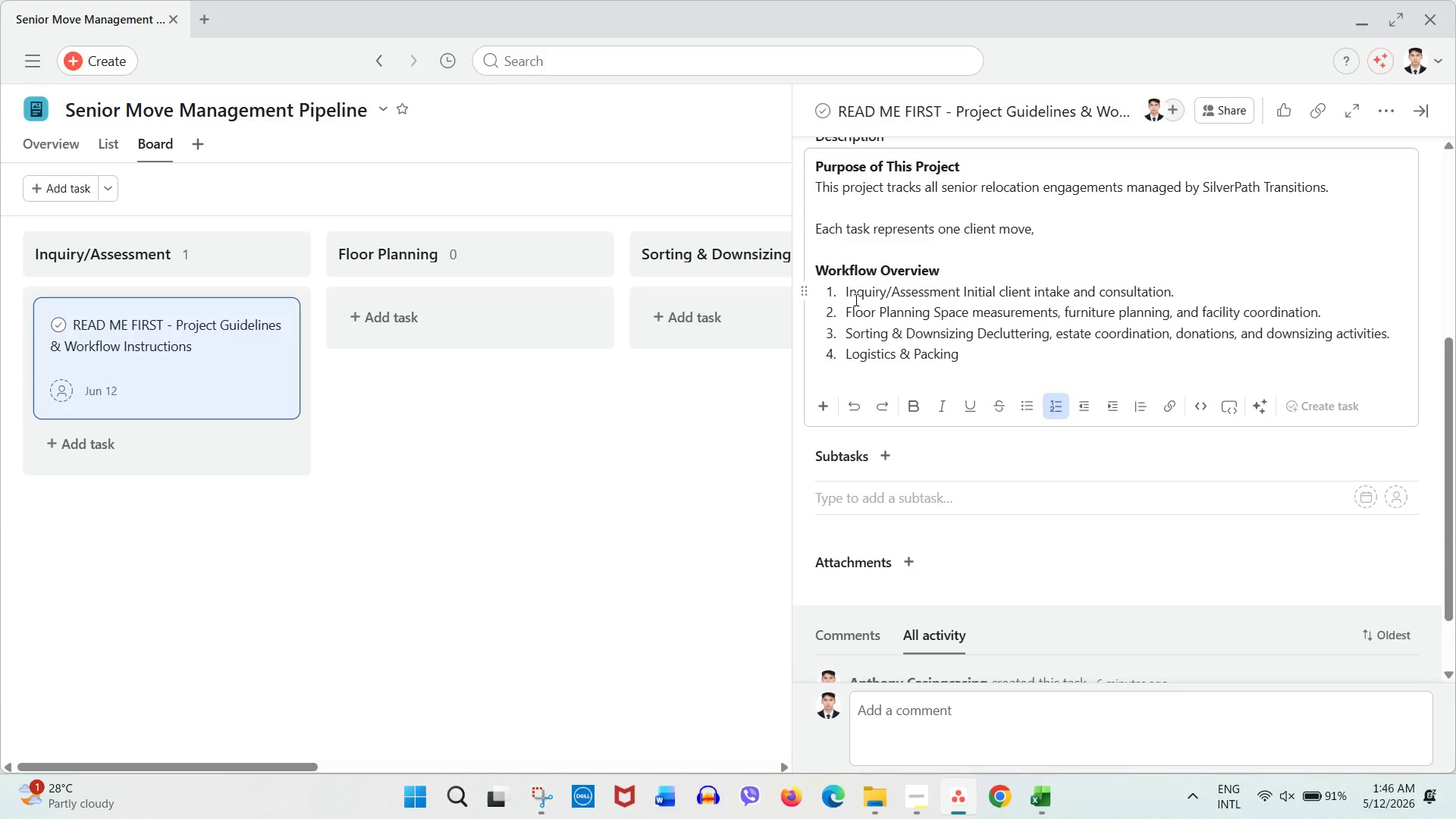 
hold_key(key=ShiftLeft, duration=2.31)
 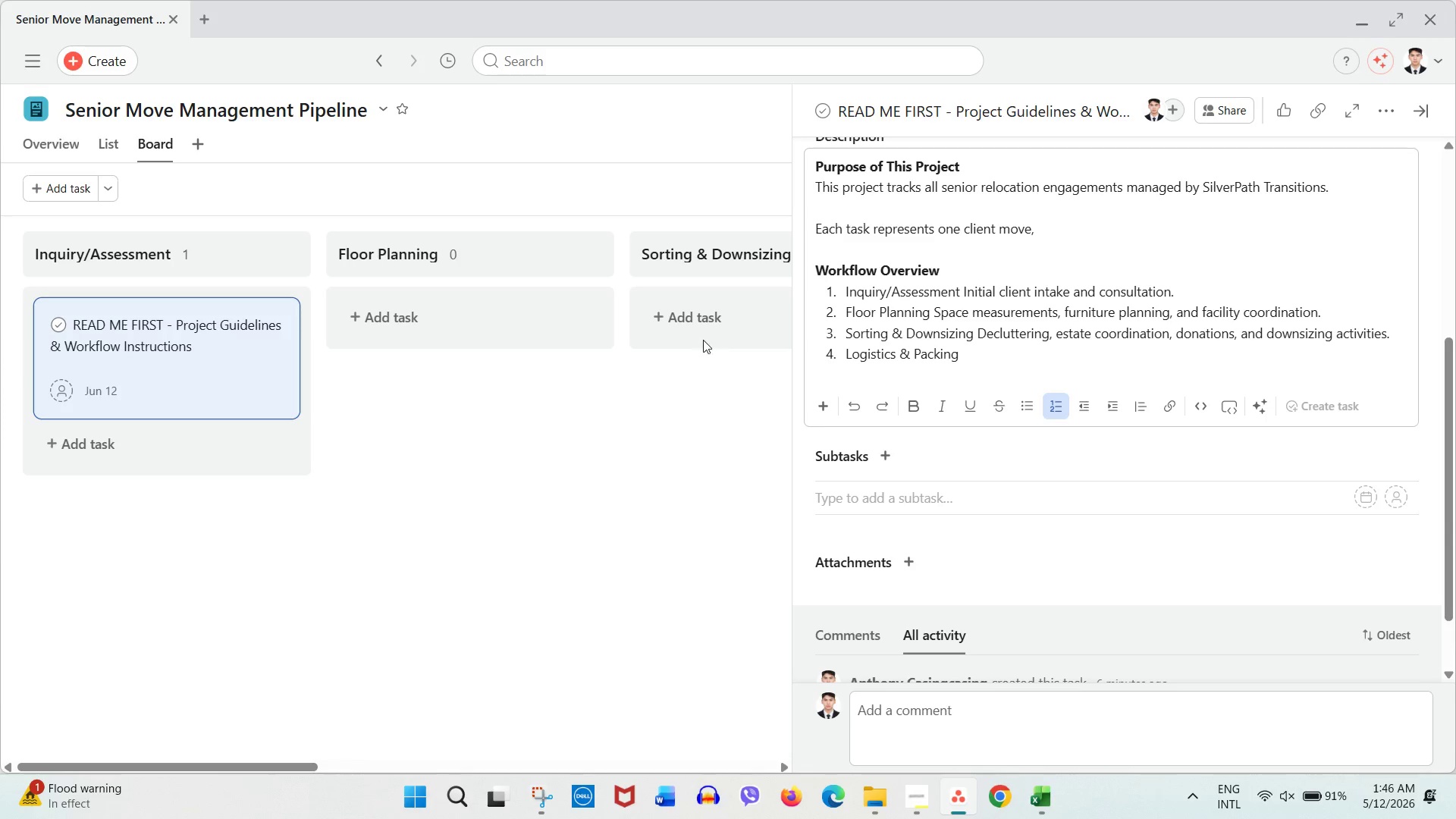 
left_click([710, 428])
 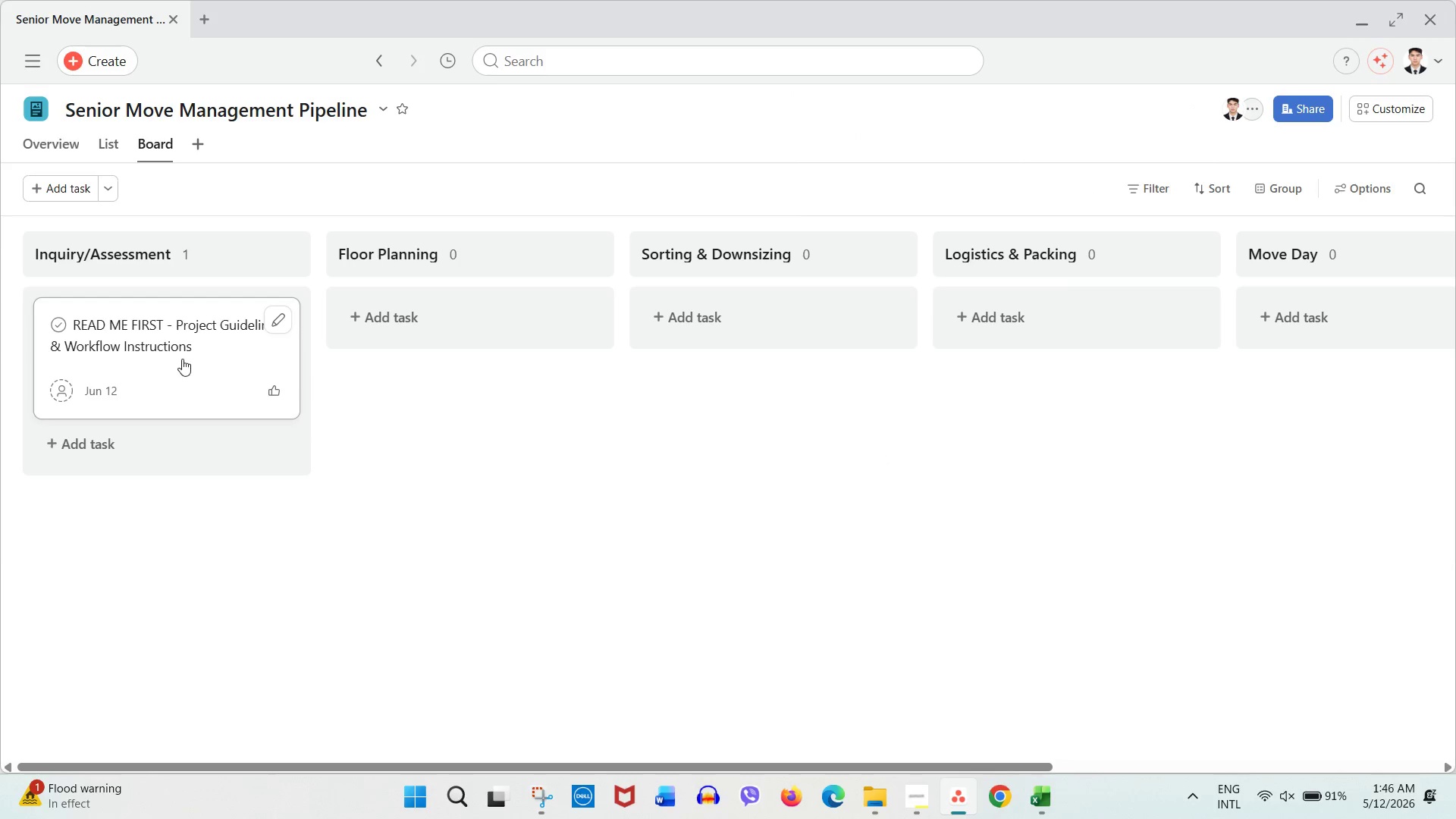 
wait(5.53)
 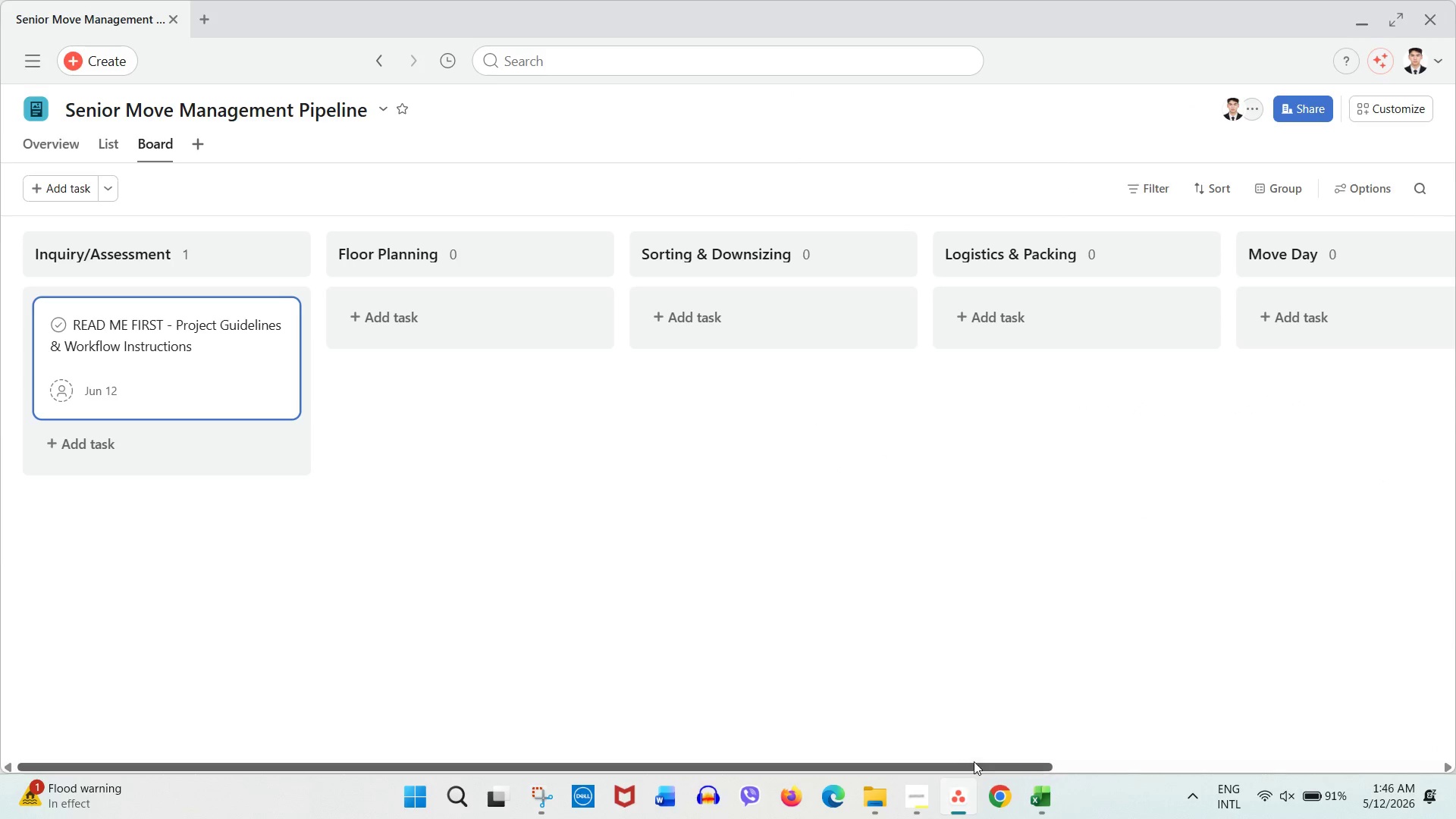 
scroll: coordinate [960, 494], scroll_direction: down, amount: 6.0
 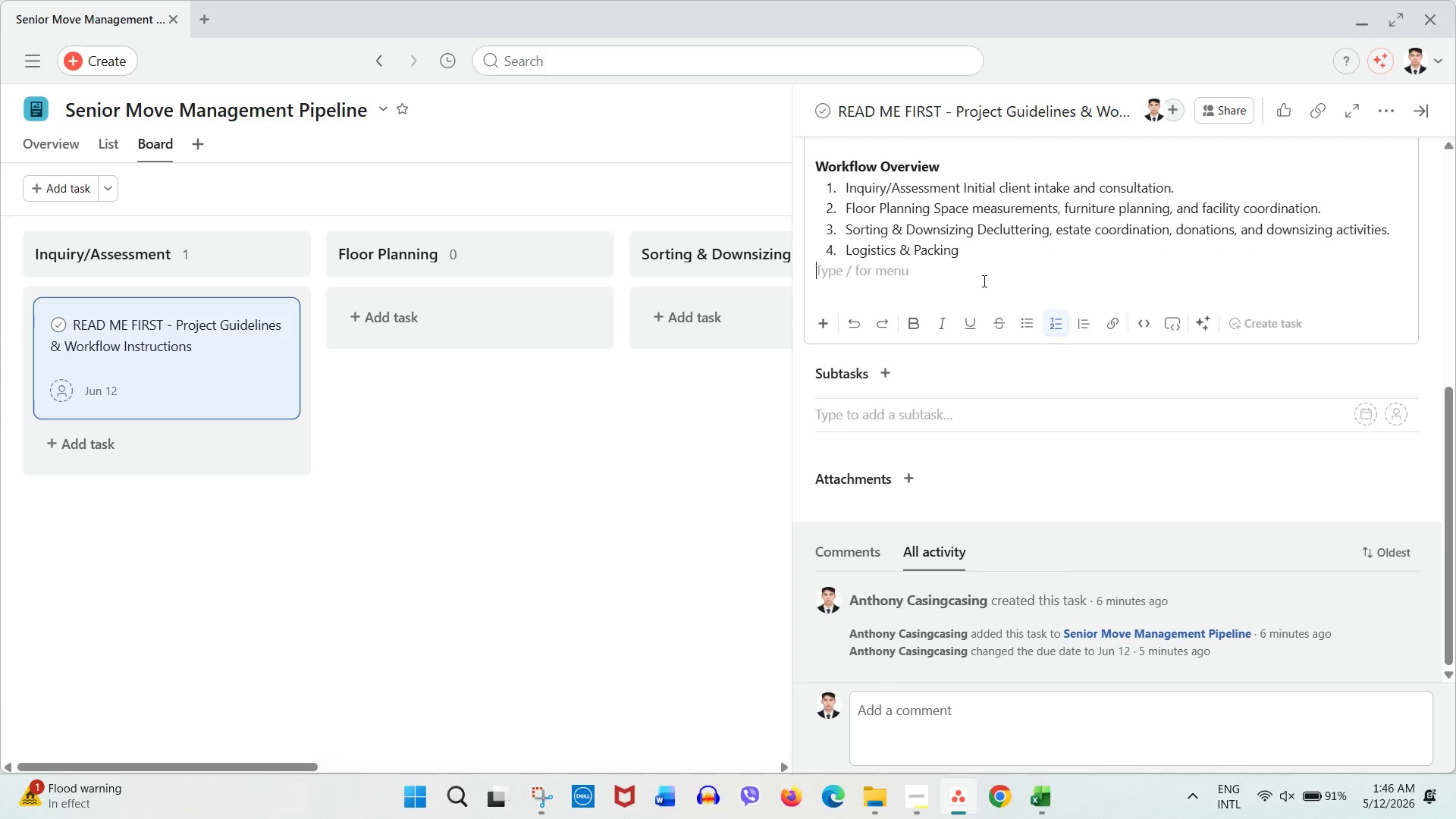 
double_click([984, 273])
 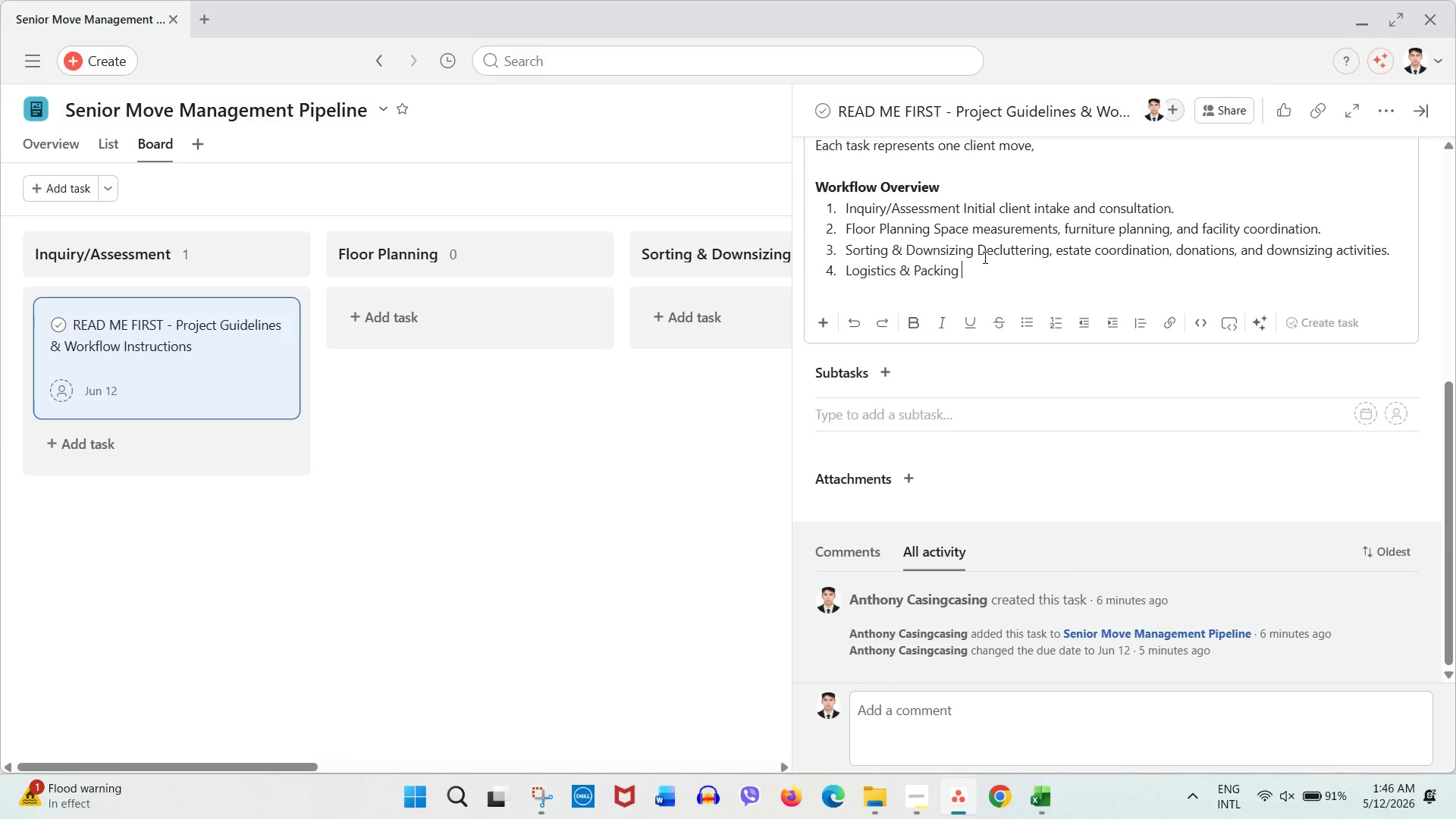 
triple_click([984, 257])
 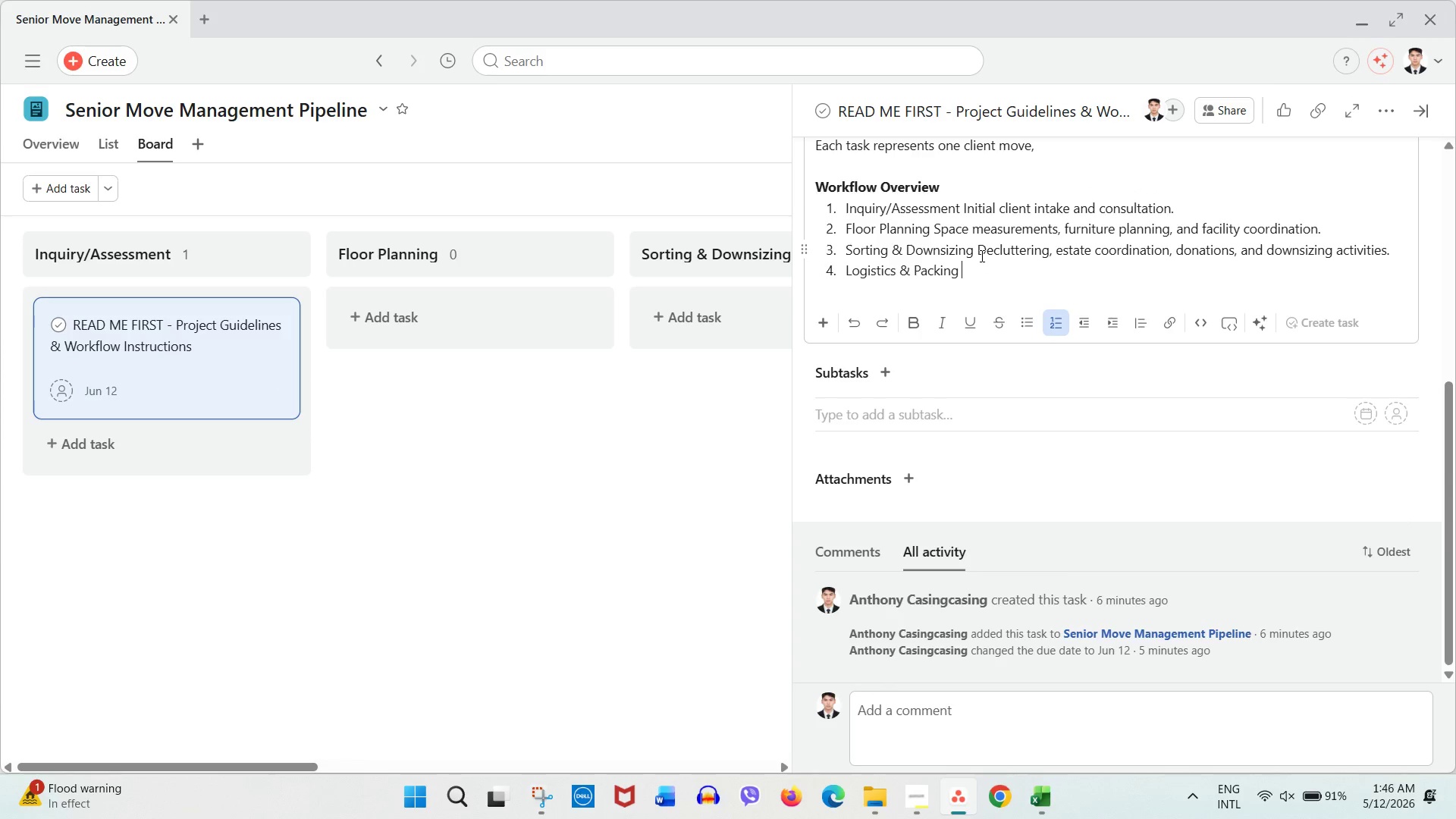 
type(coordination, transporti)
key(Backspace)
type(ation planning, and medical equipment verifia)
key(Backspace)
type(va)
key(Backspace)
key(Backspace)
type(cation)
 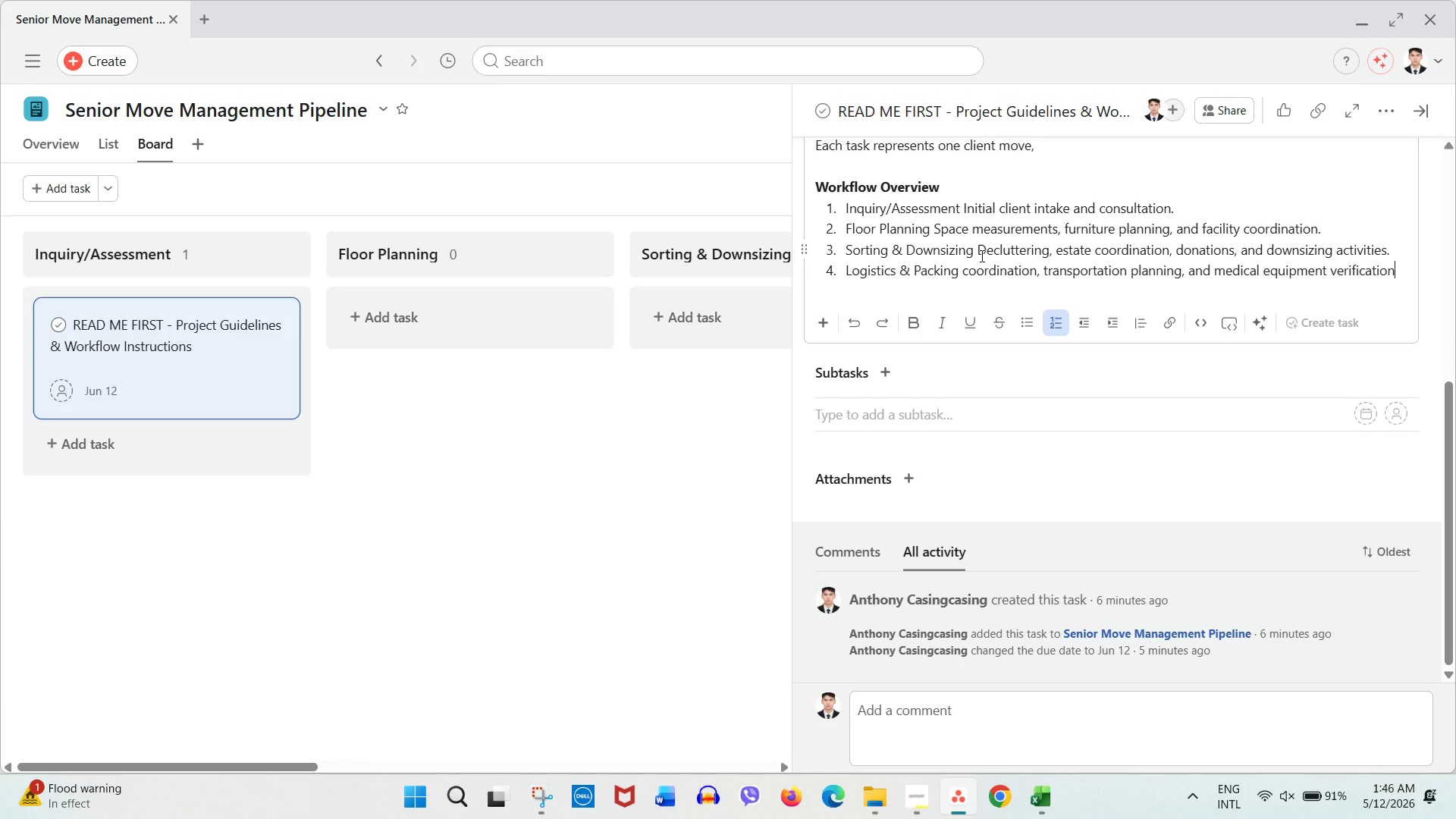 
key(Enter)
 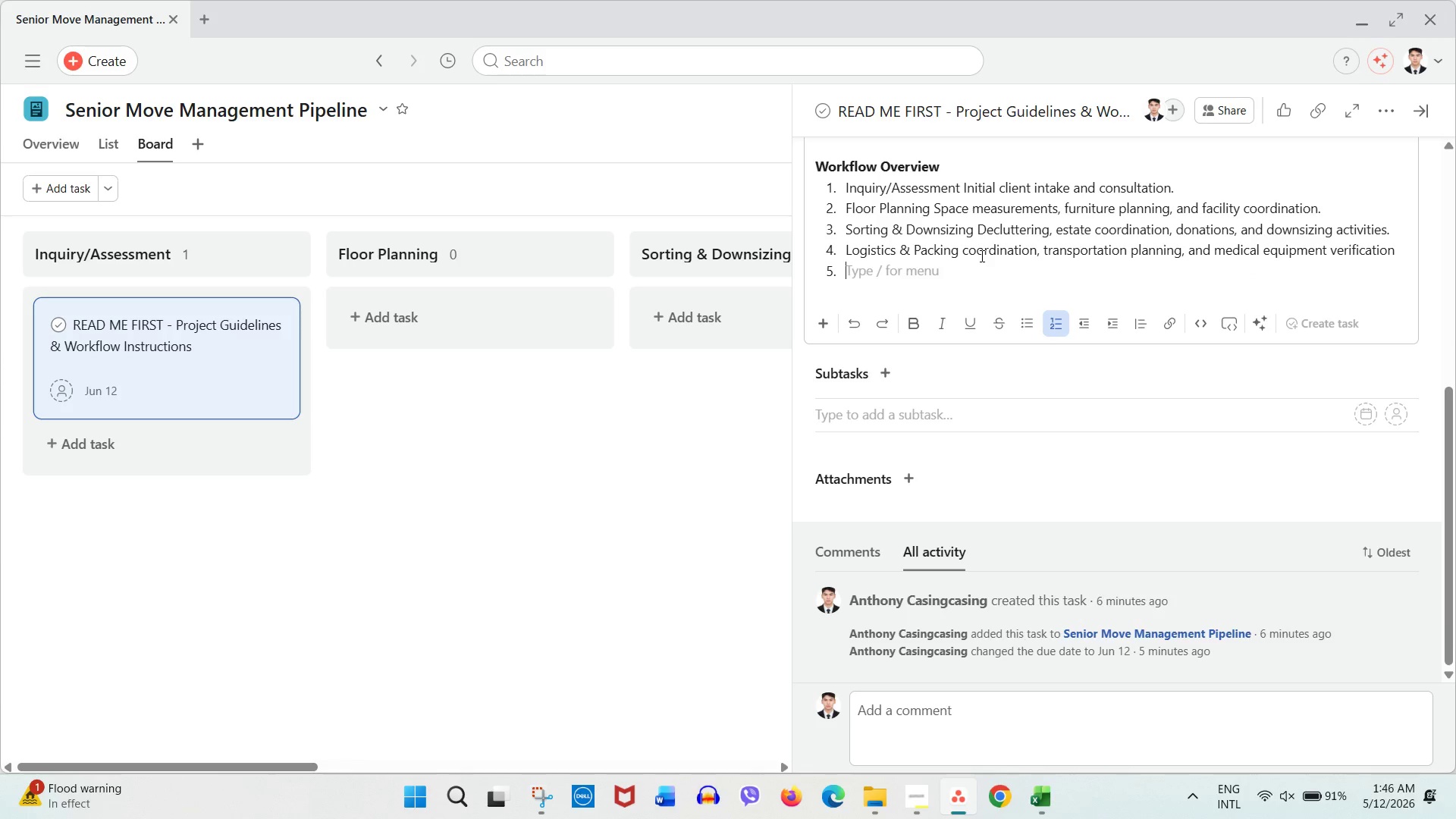 
type(Move Dy Execution ao)
key(Backspace)
key(Backspace)
type(ofth)
key(Backspace)
type(=)
key(Backspace)
type( th)
key(Backspace)
key(Backspace)
key(Backspace)
key(Backspace)
type( the physical relocation.)
 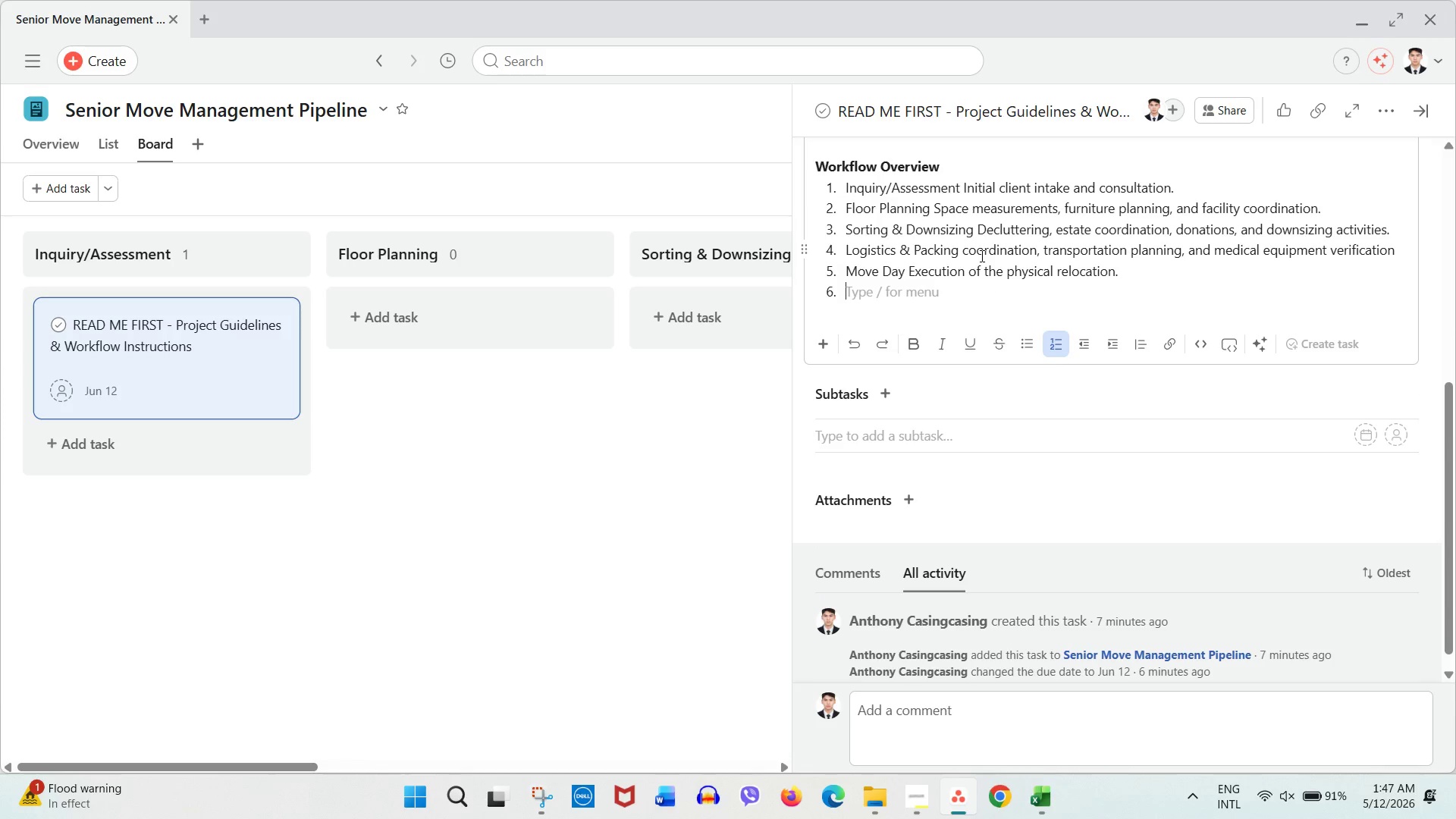 
key(Enter)
 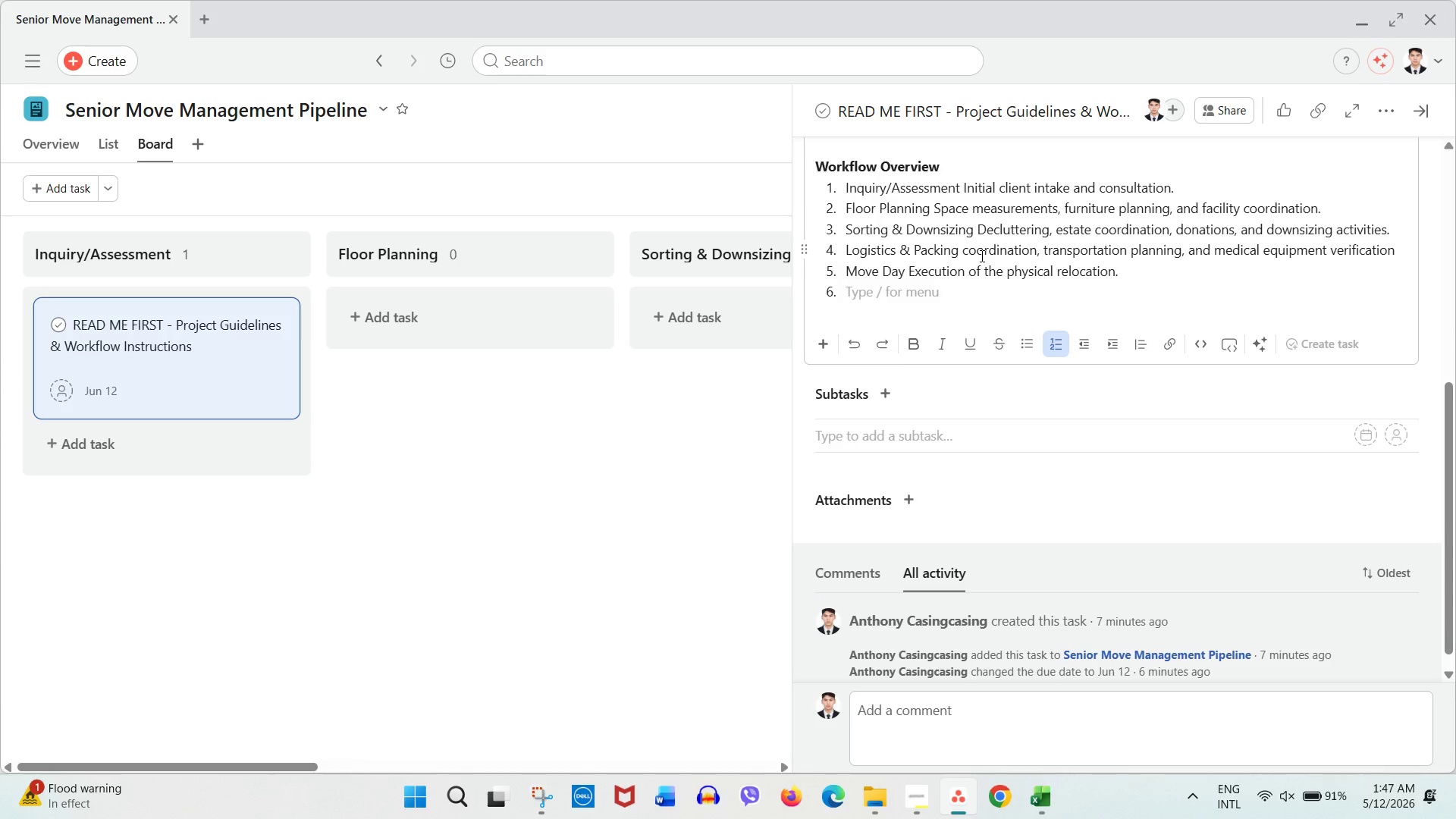 
type(POst-Move Follow-Up Client adjustment support and final closure.)
 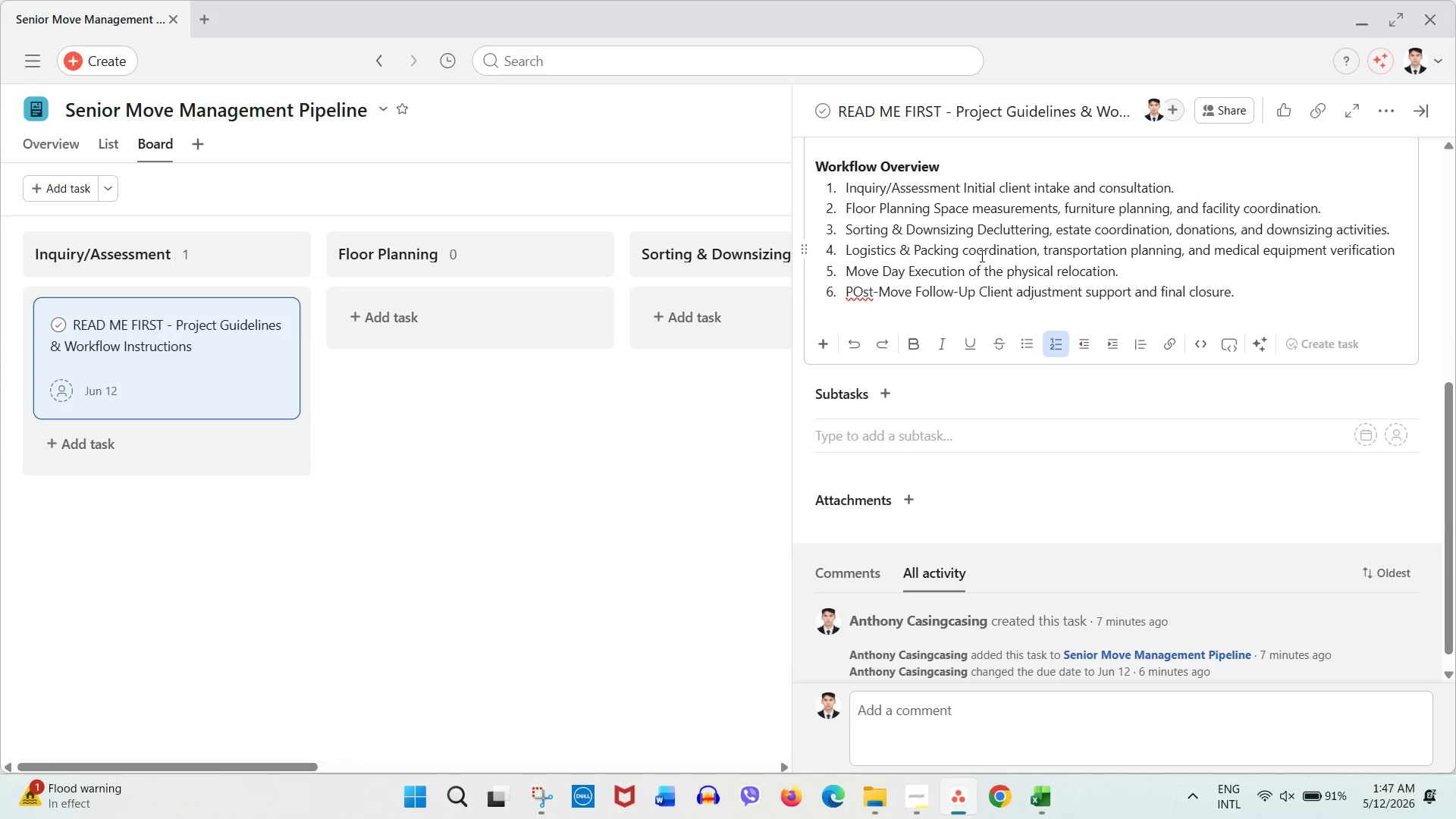 
key(Backslash)
 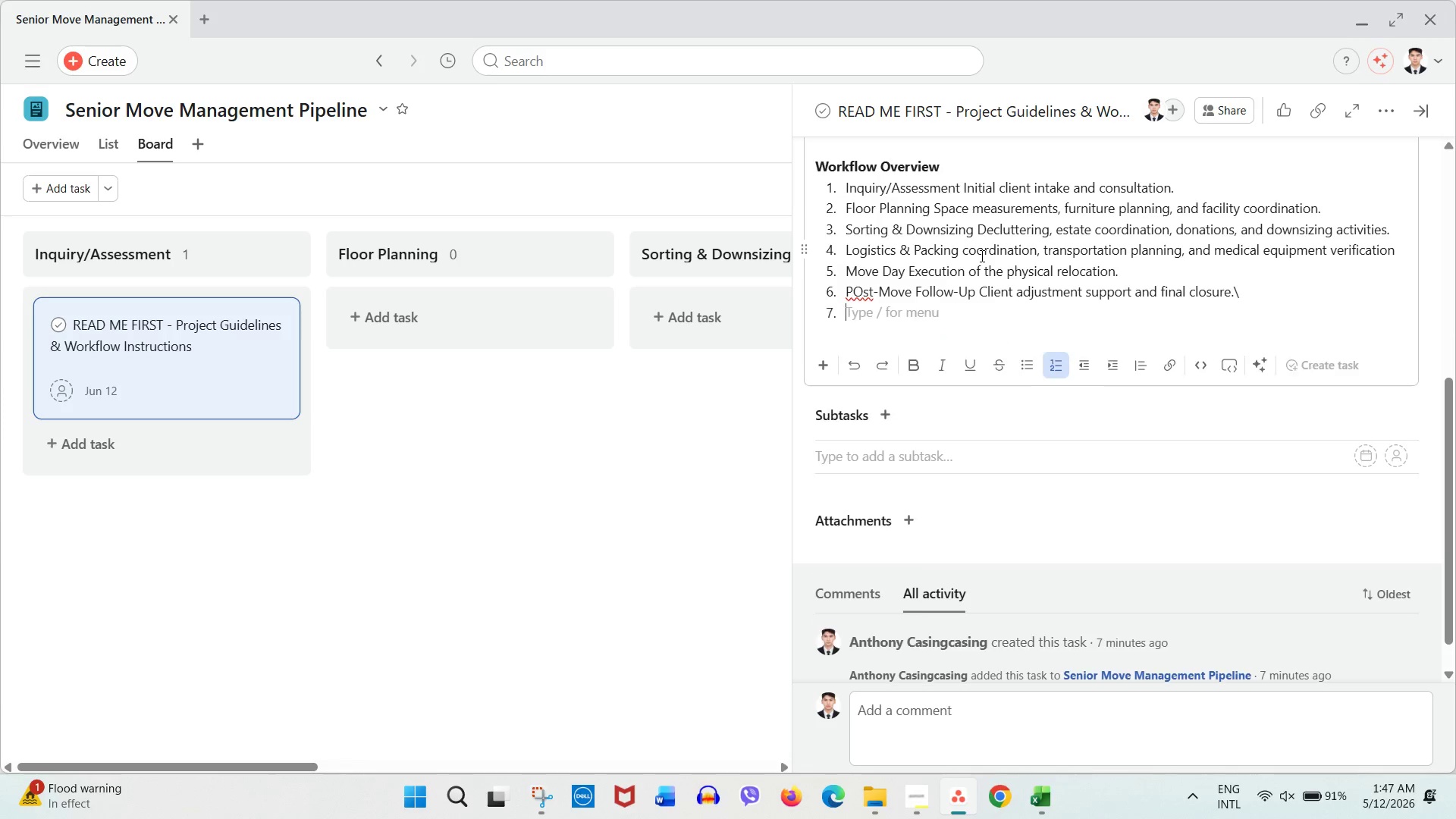 
key(Enter)
 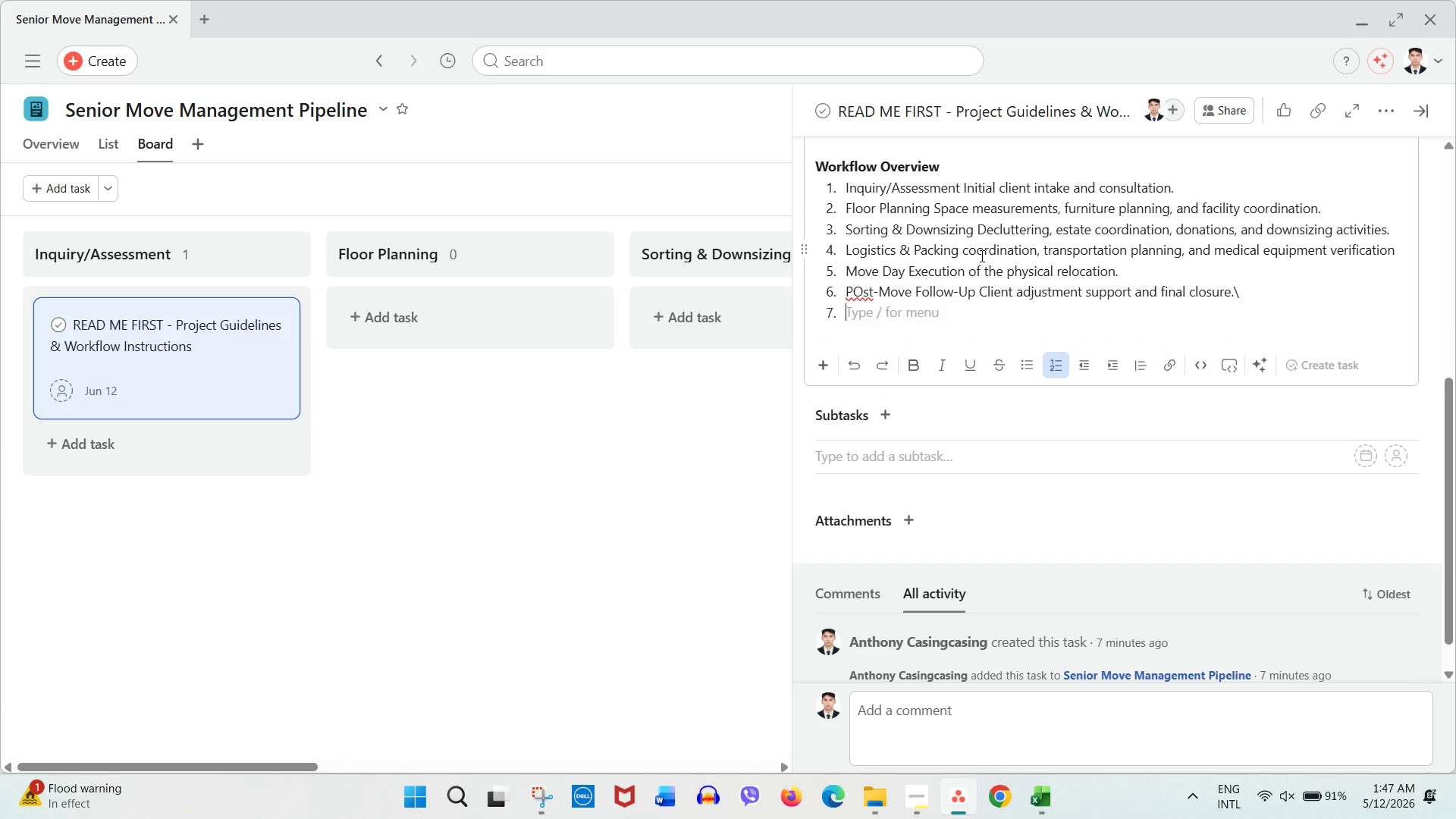 
key(NumLock)
 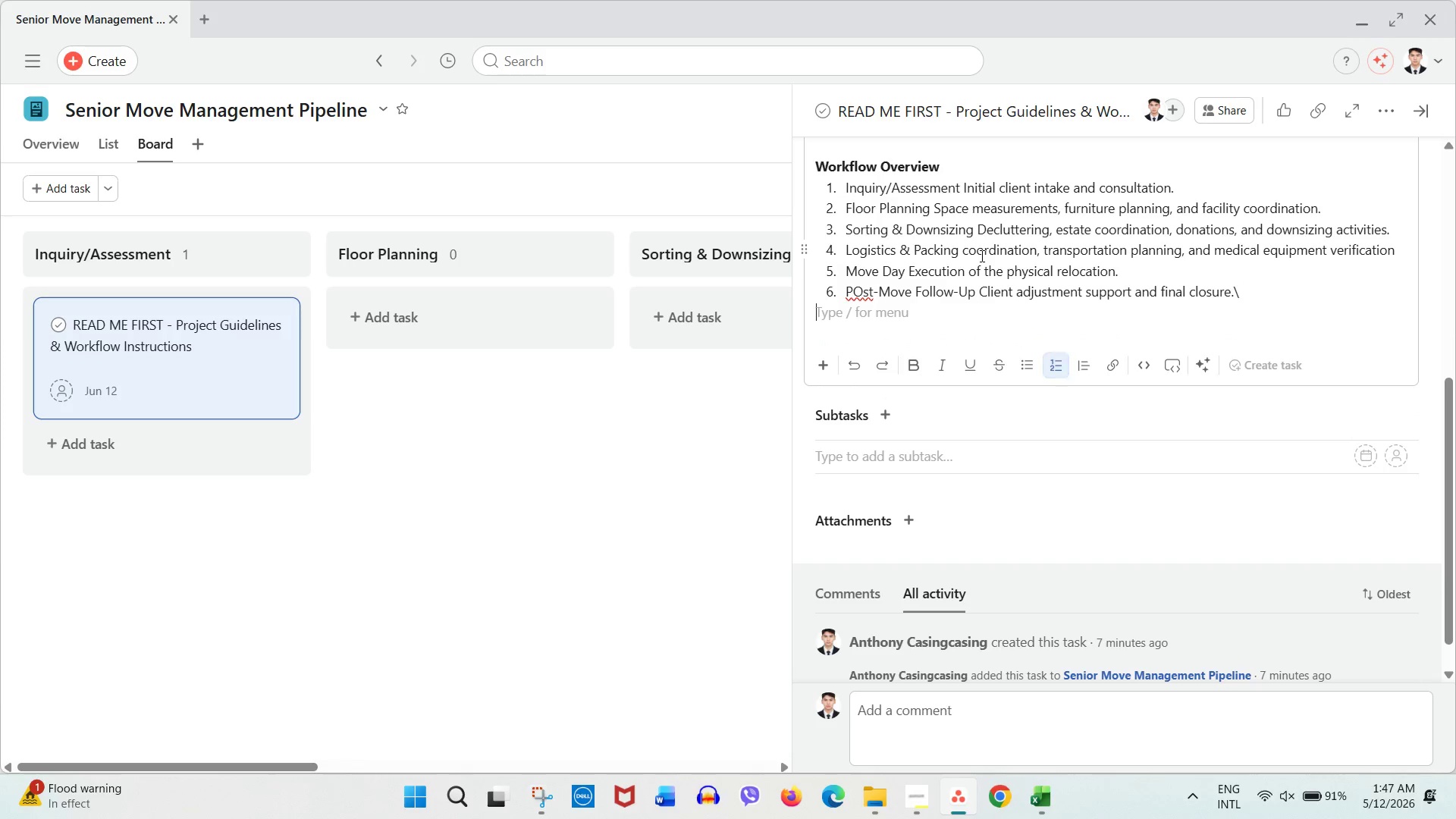 
key(Backspace)
 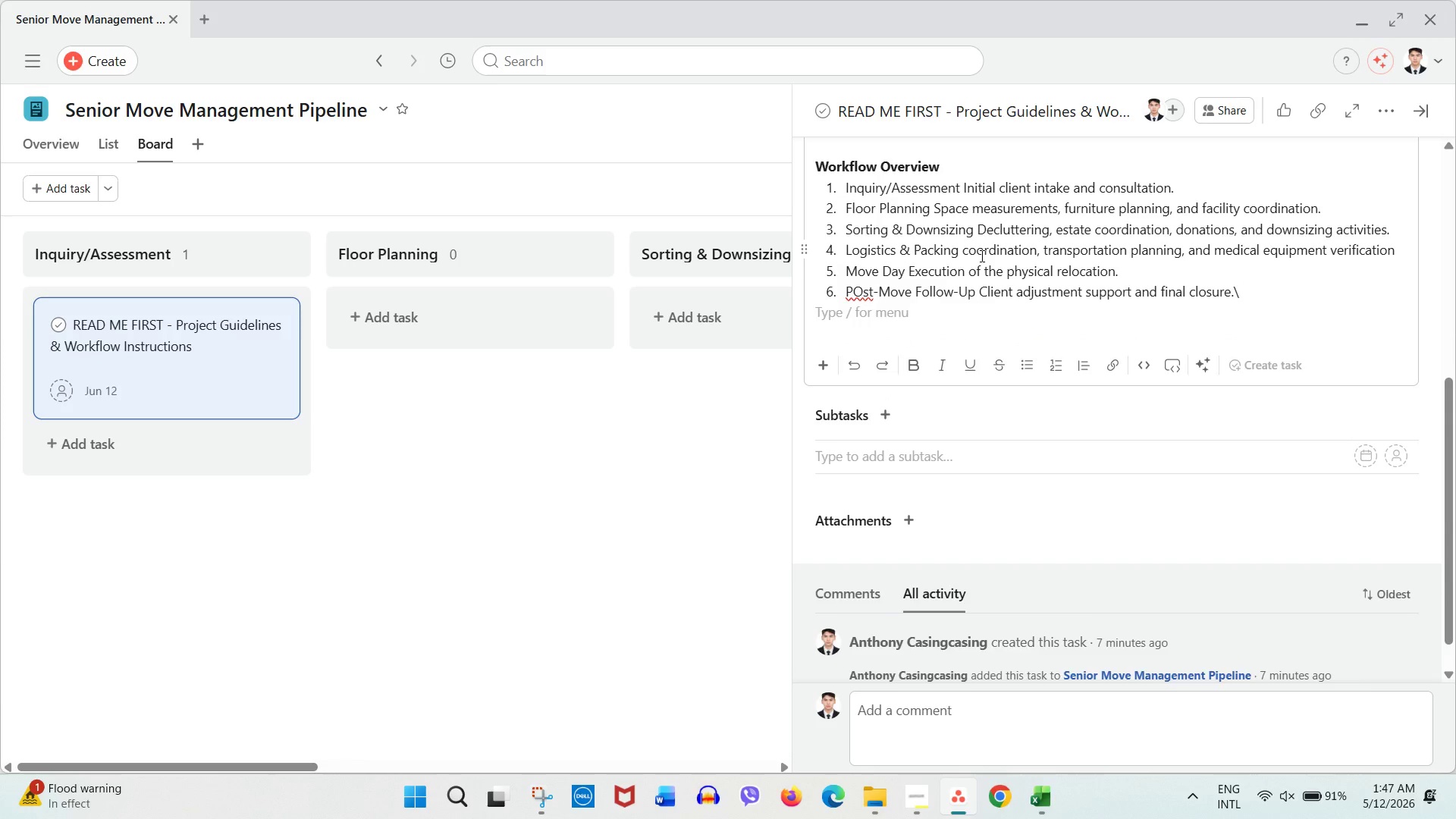 
key(Backspace)
 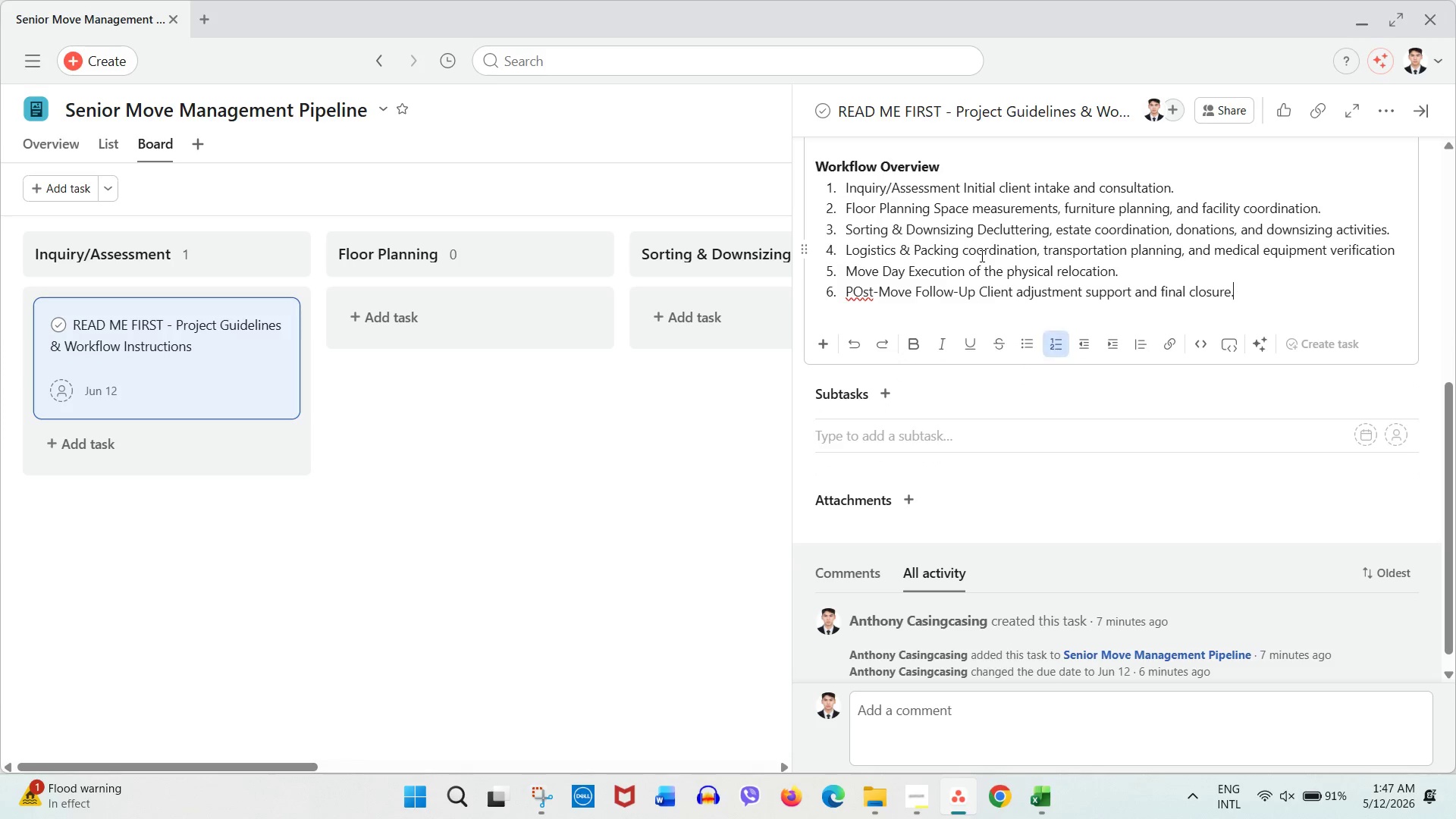 
key(Backspace)
 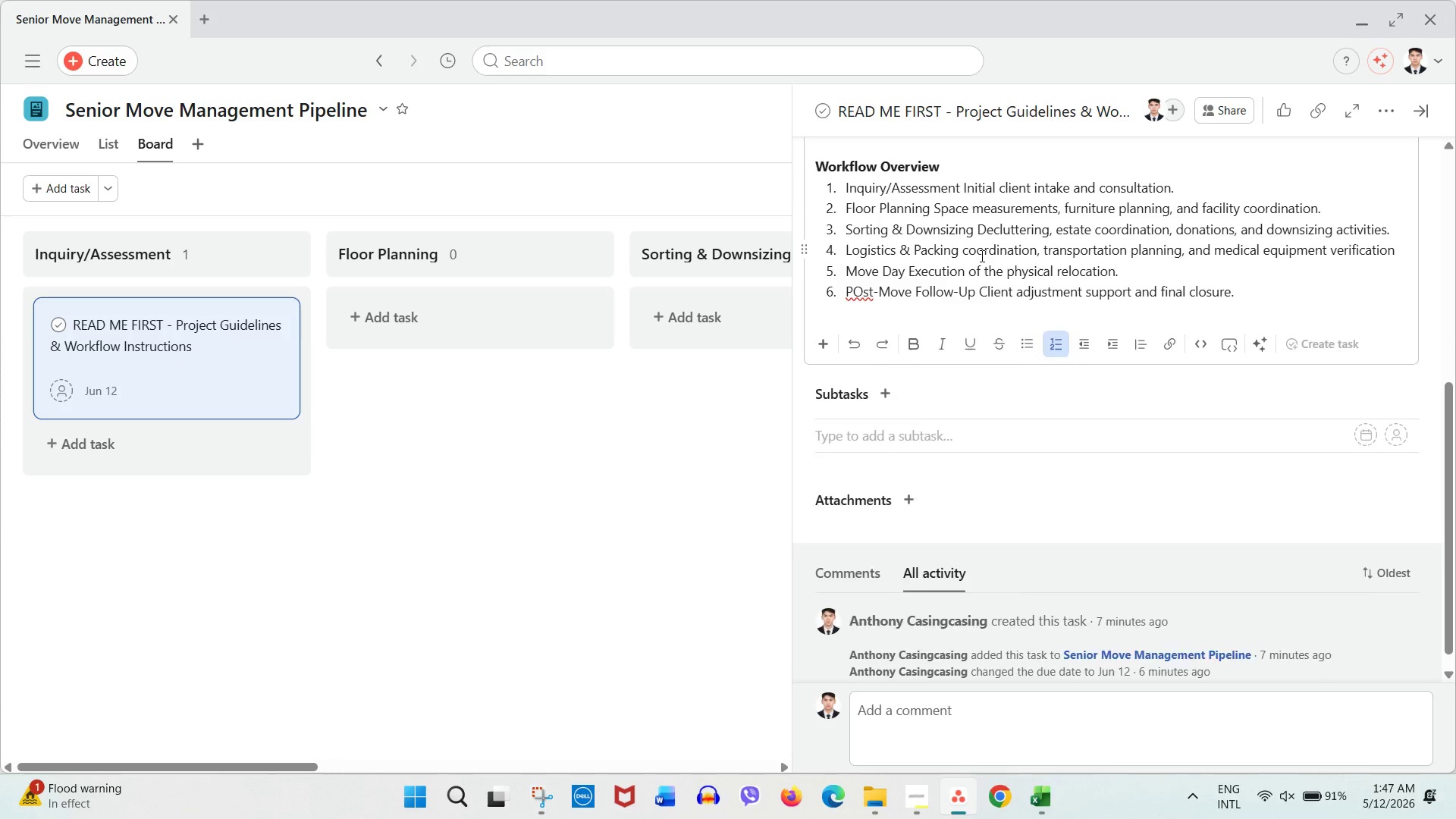 
key(Enter)
 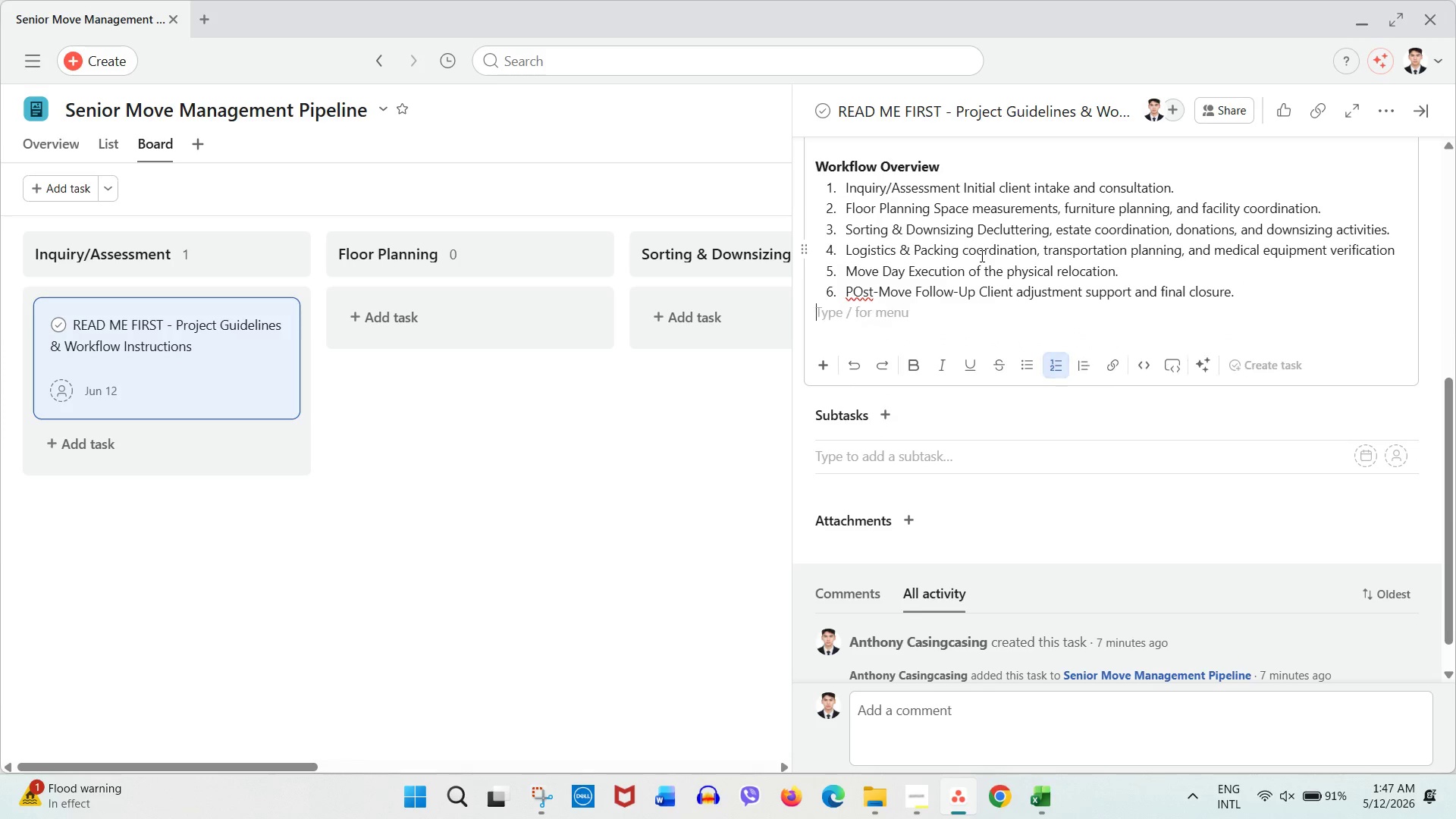 
key(Enter)
 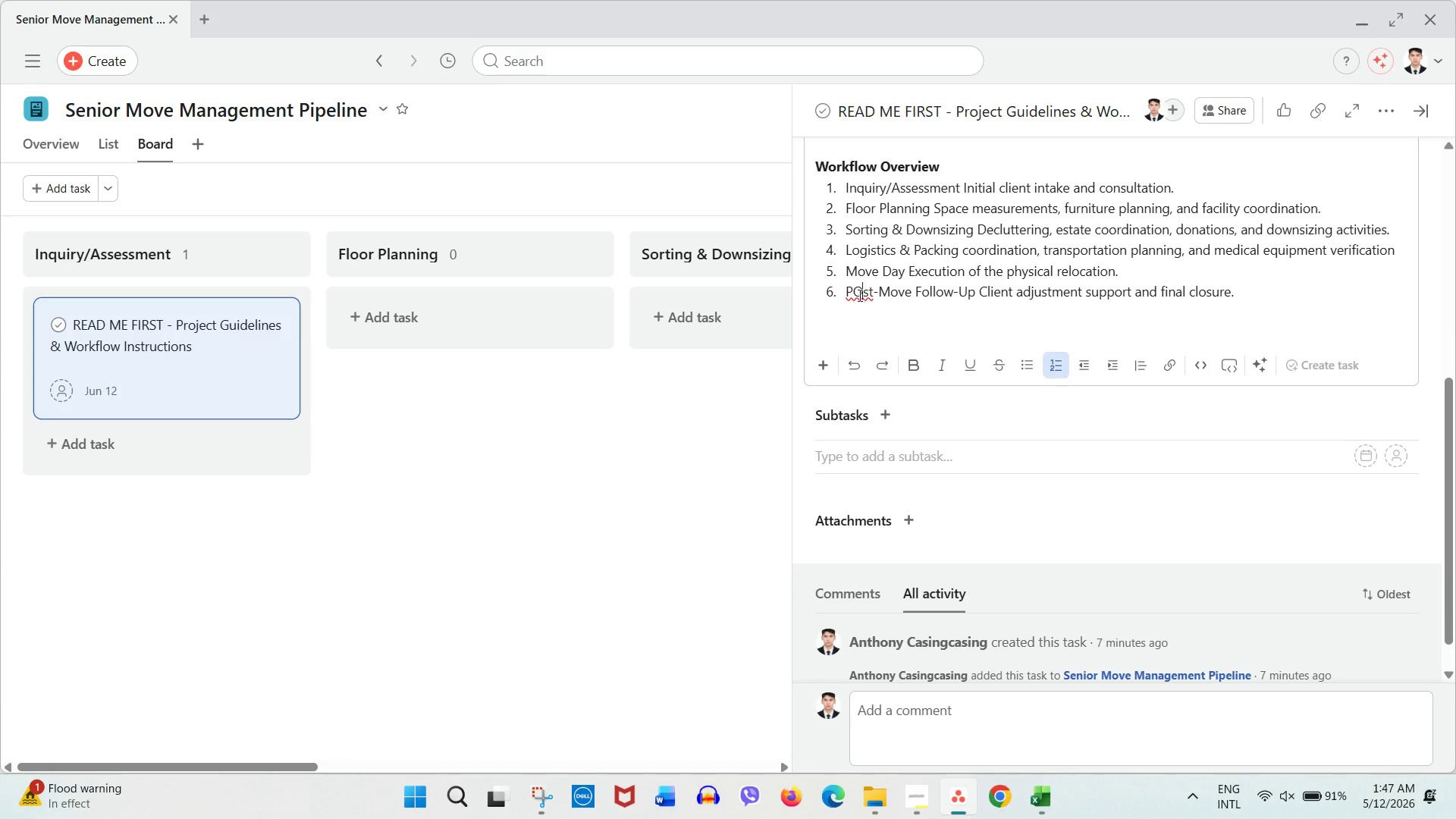 
key(O)
 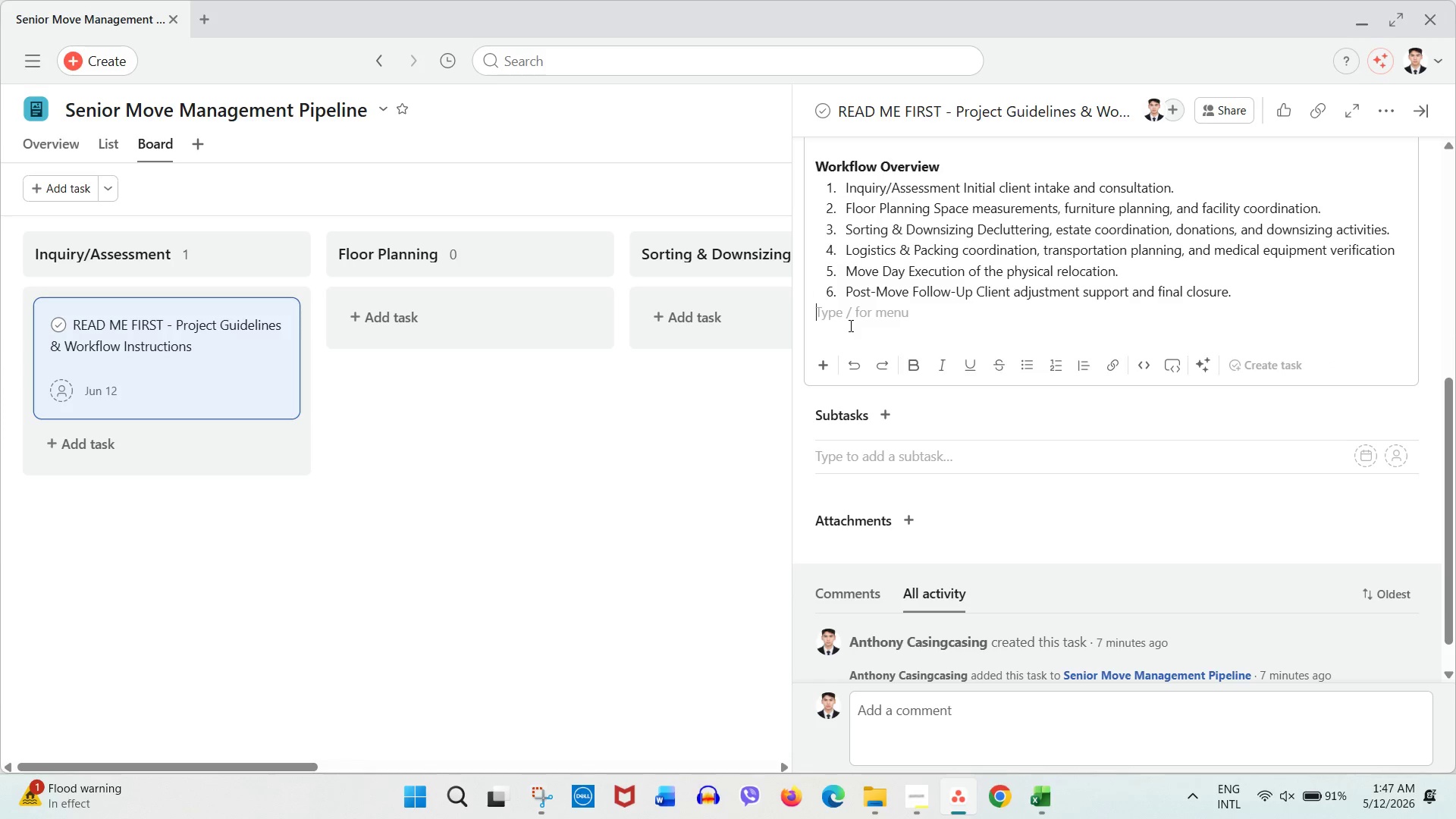 
double_click([850, 328])
 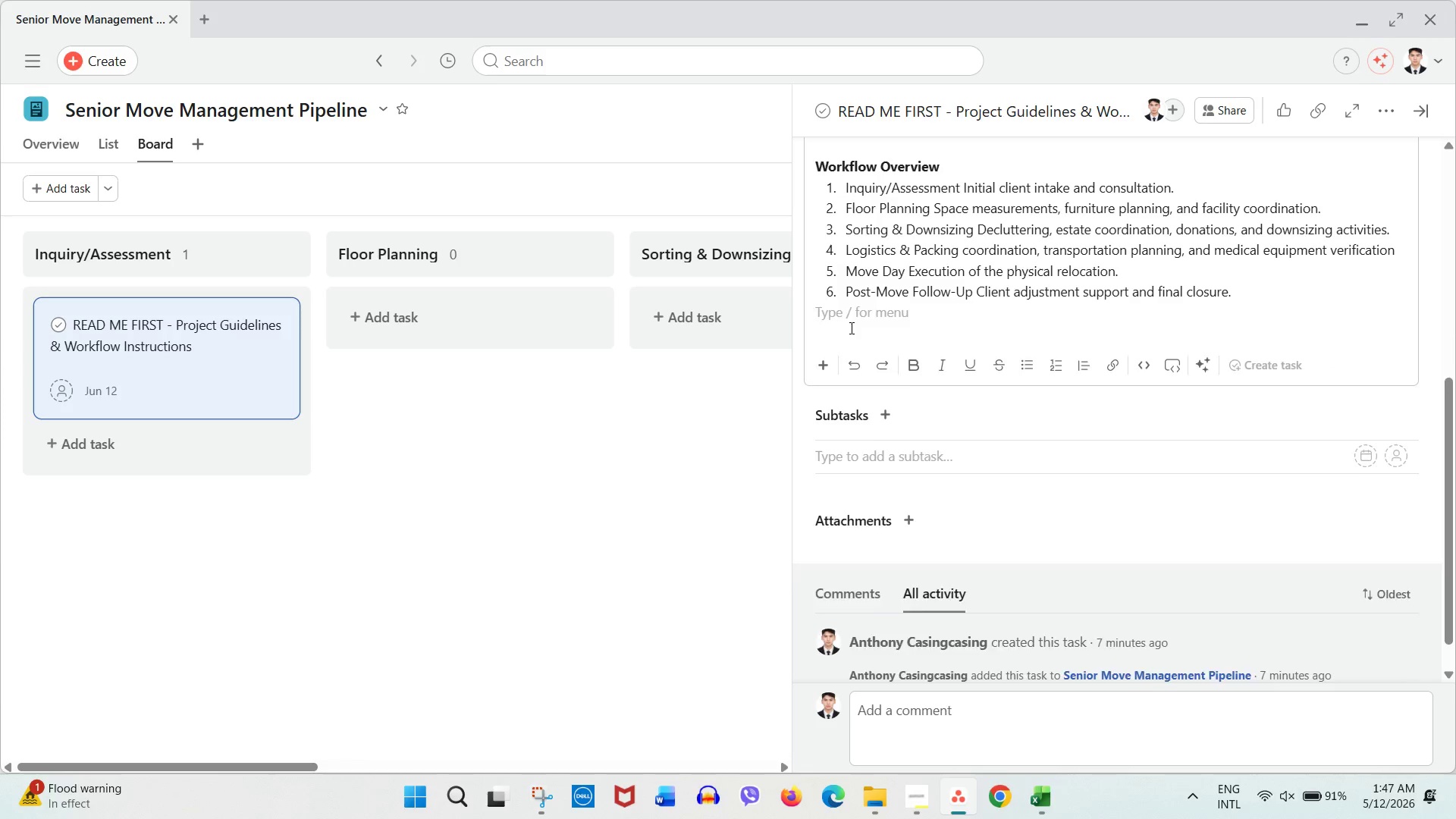 
key(Enter)
 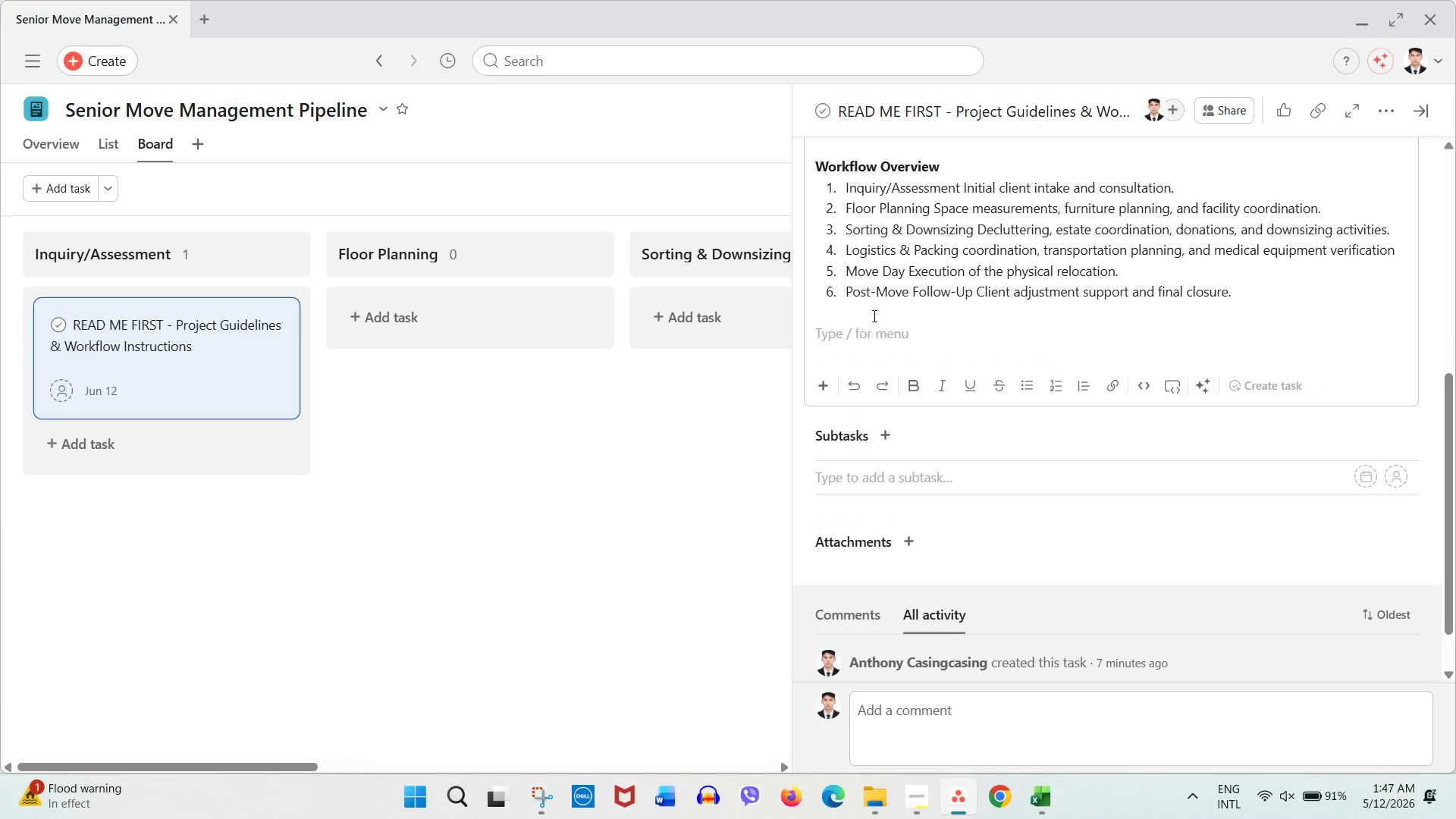 
scroll: coordinate [874, 315], scroll_direction: up, amount: 2.0
 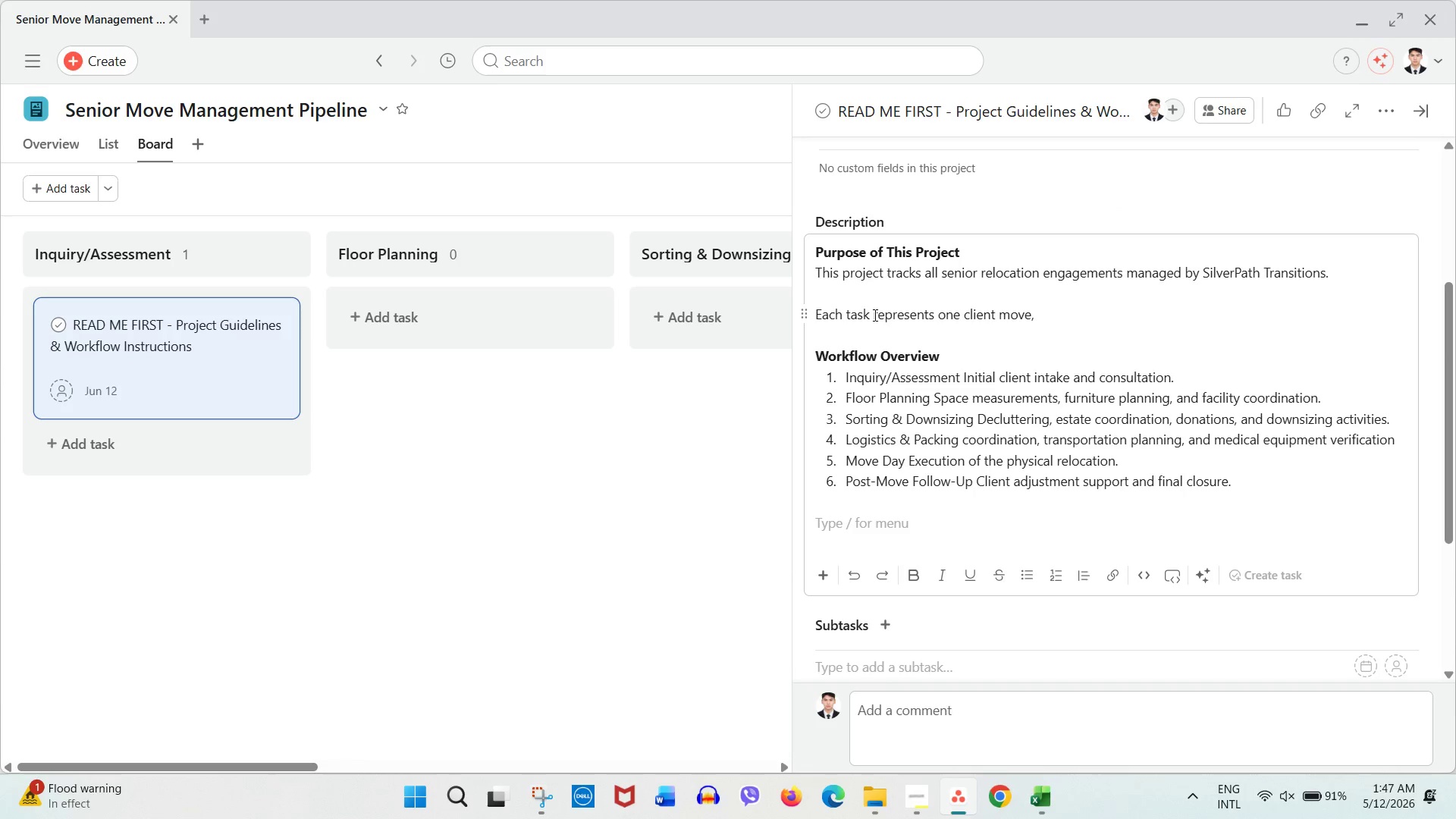 
scroll: coordinate [874, 315], scroll_direction: down, amount: 1.0
 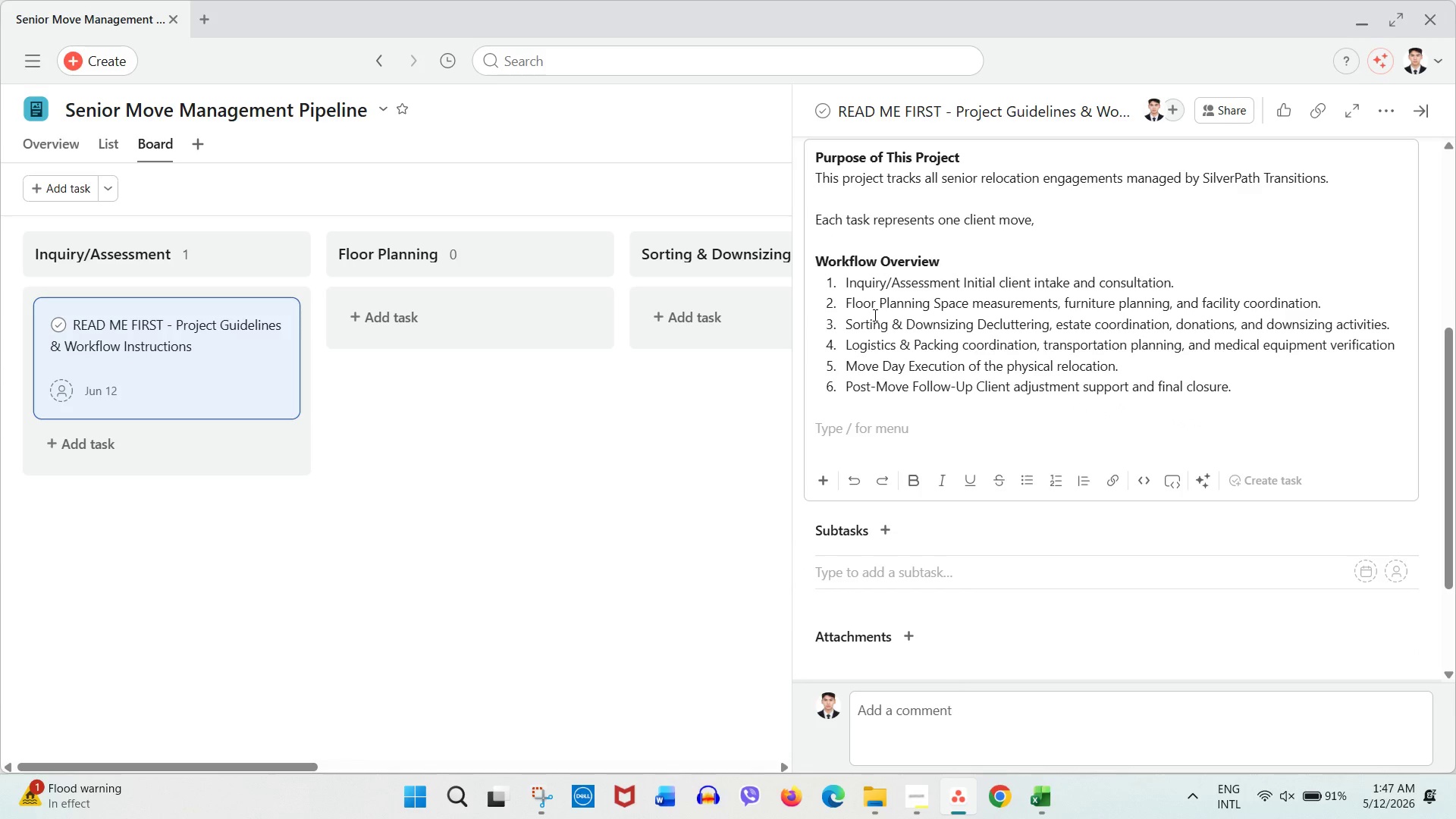 
type(V)
key(Backspace)
type(Custpm)
key(Backspace)
key(Backspace)
type(om Field Instructions)
 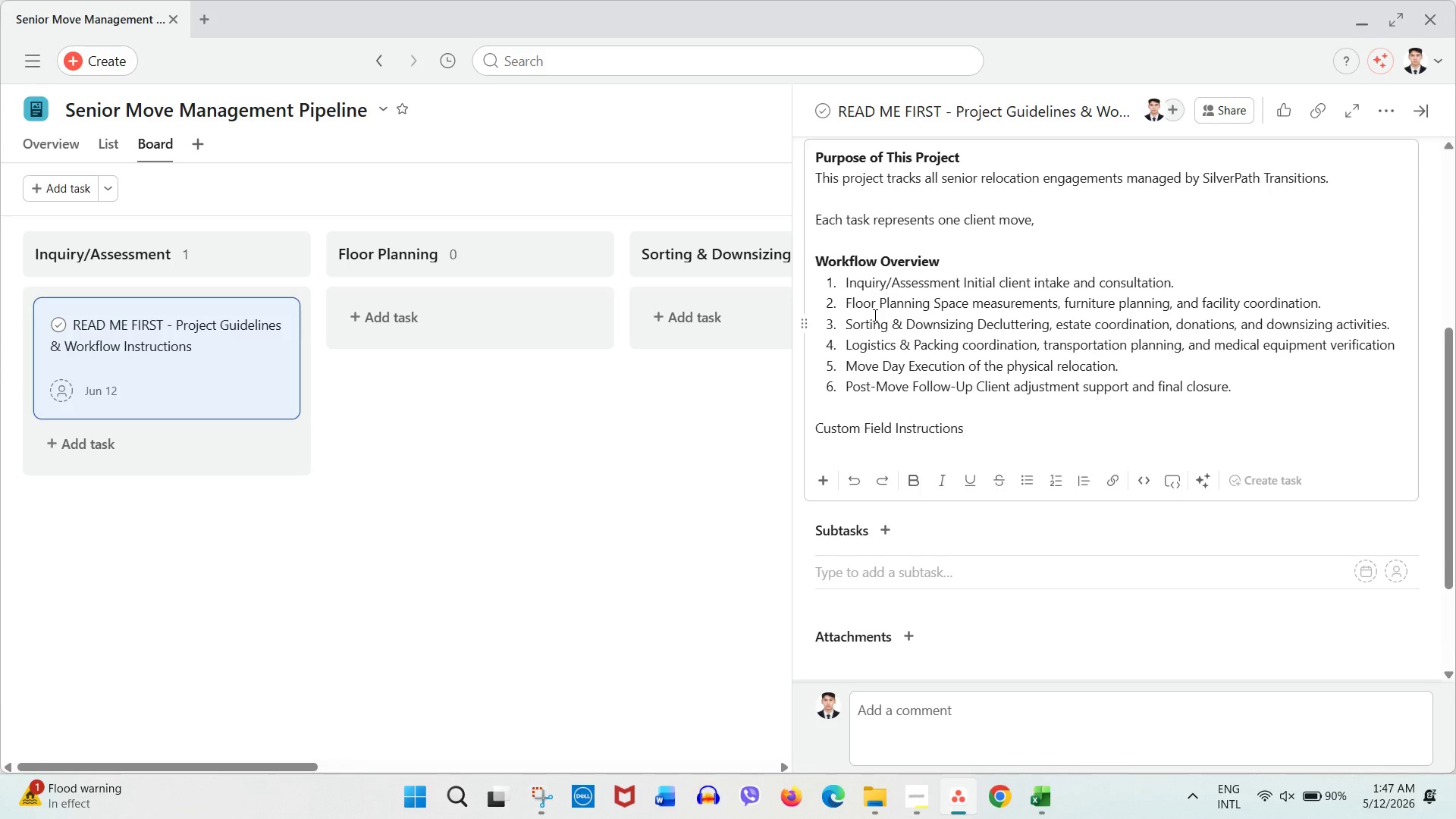 
key(Enter)
 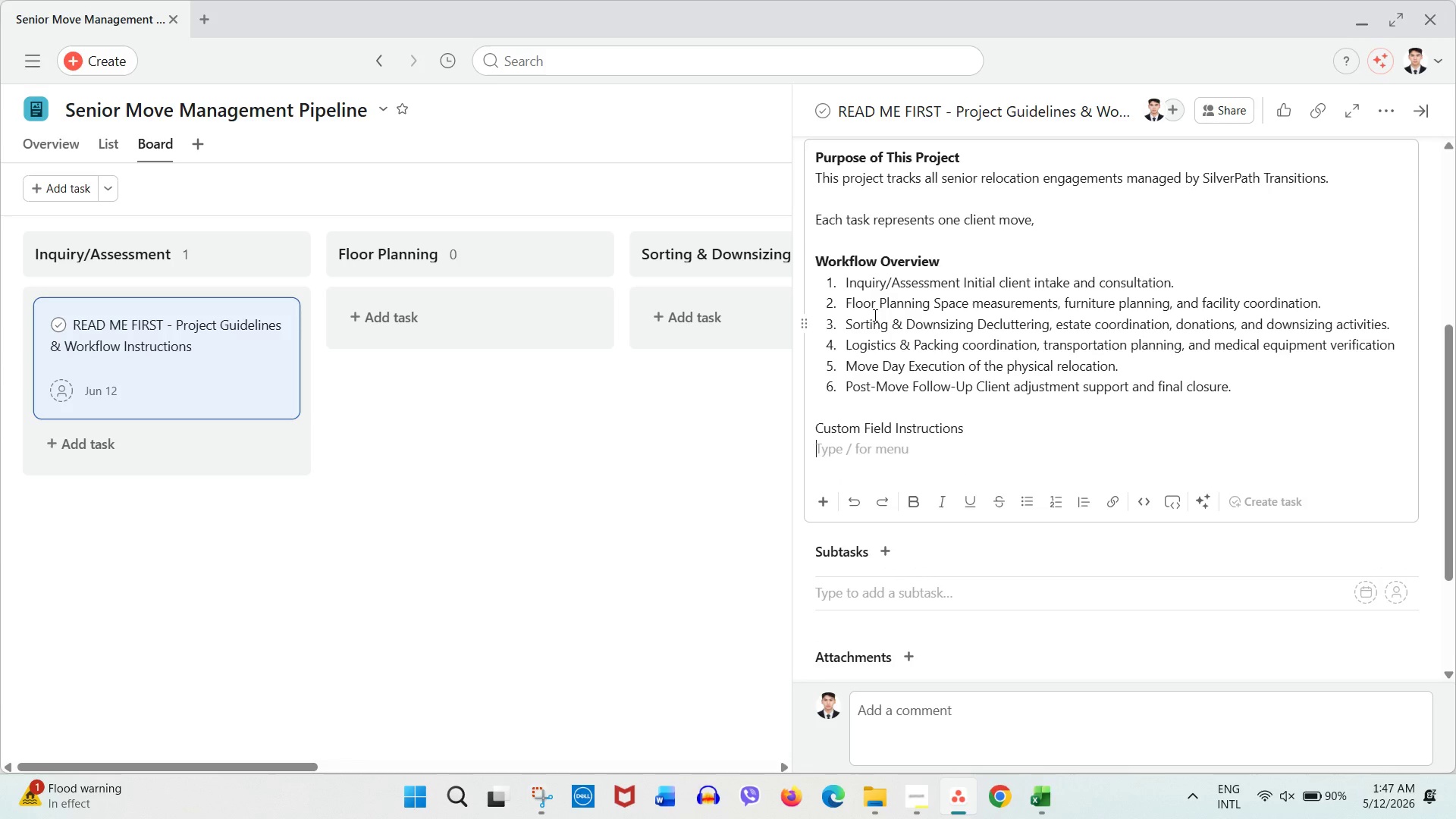 
type(Move Type: Select the appropriate care category.)
 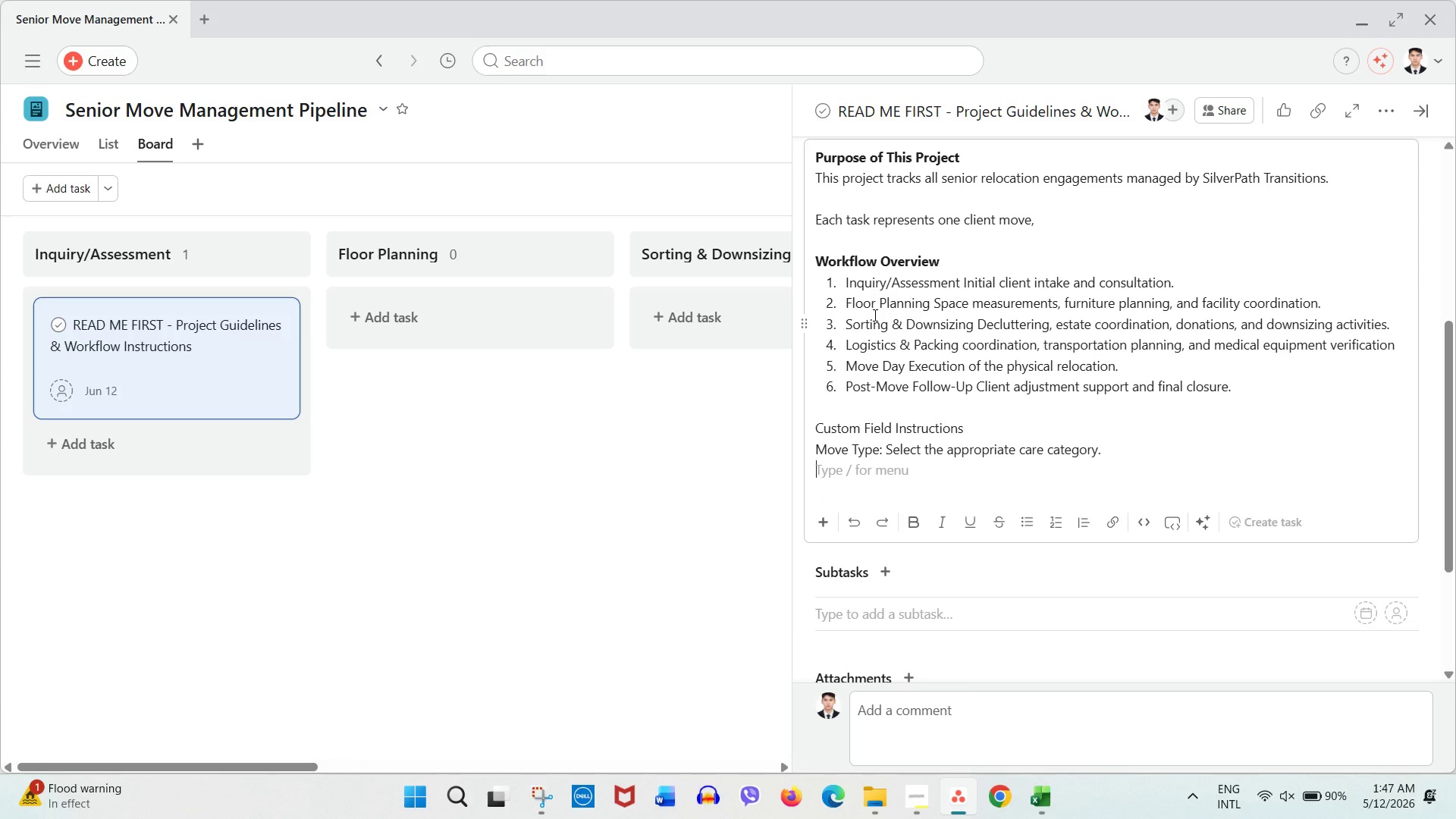 
 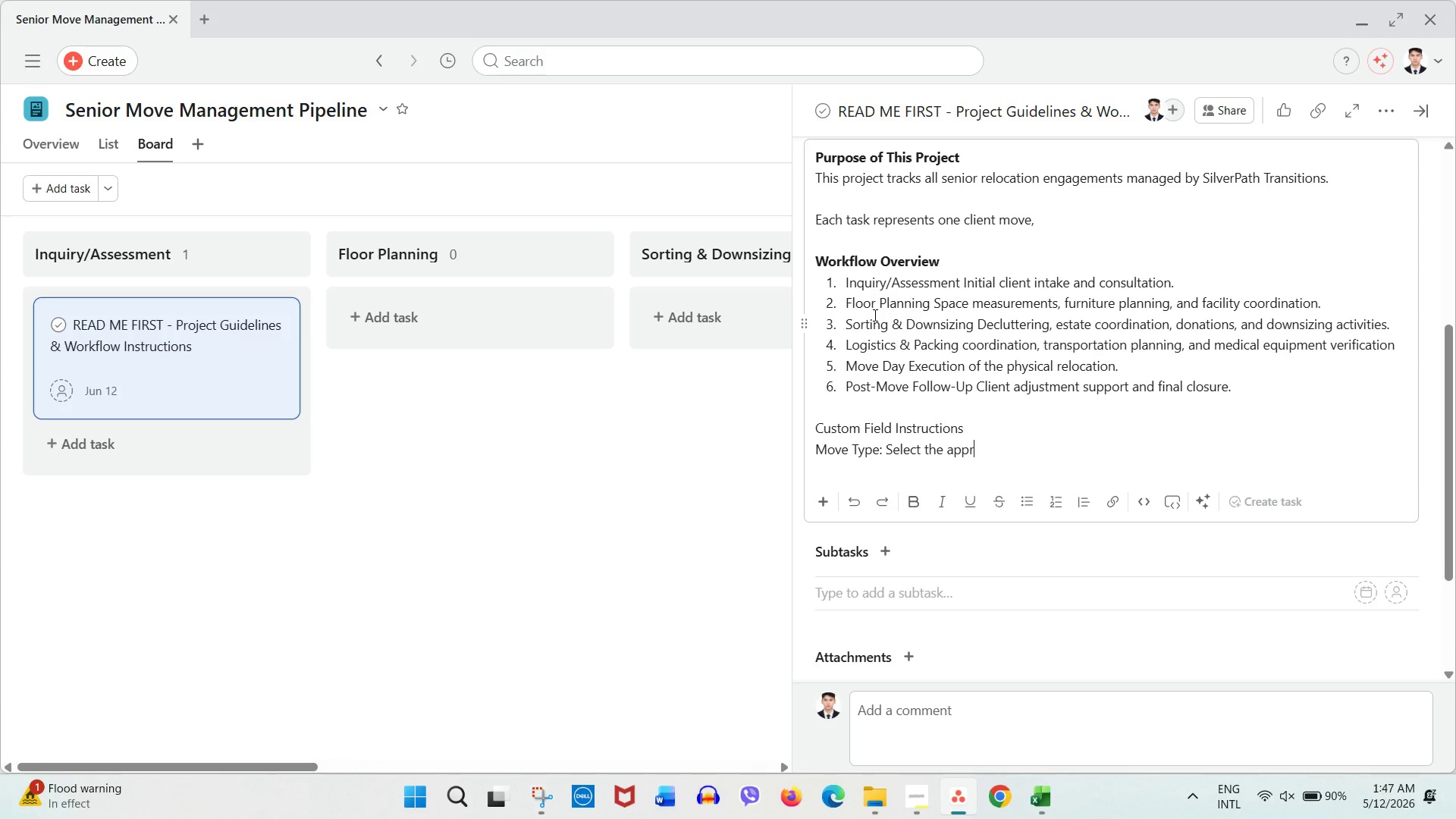 
key(Enter)
 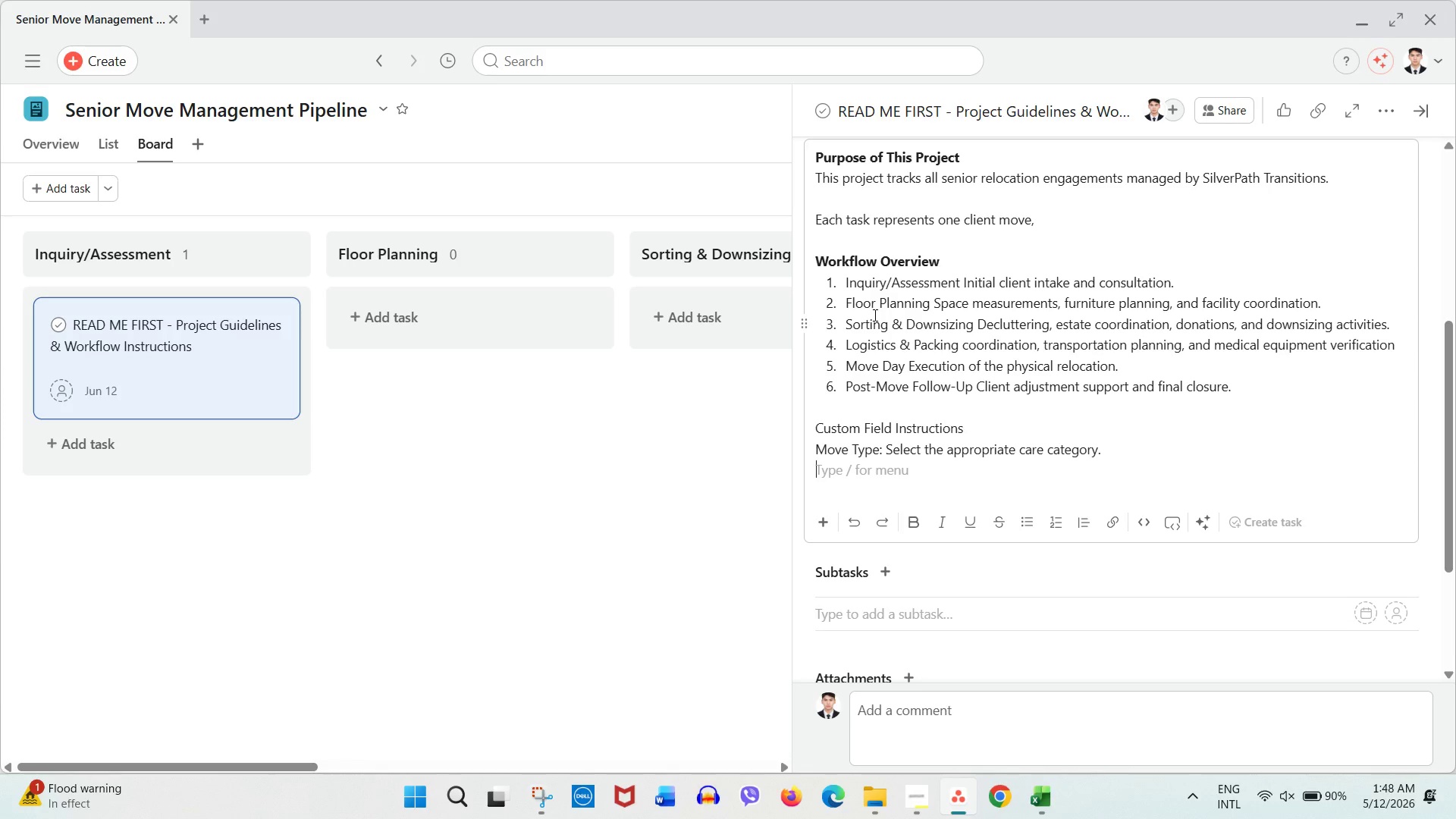 
wait(16.88)
 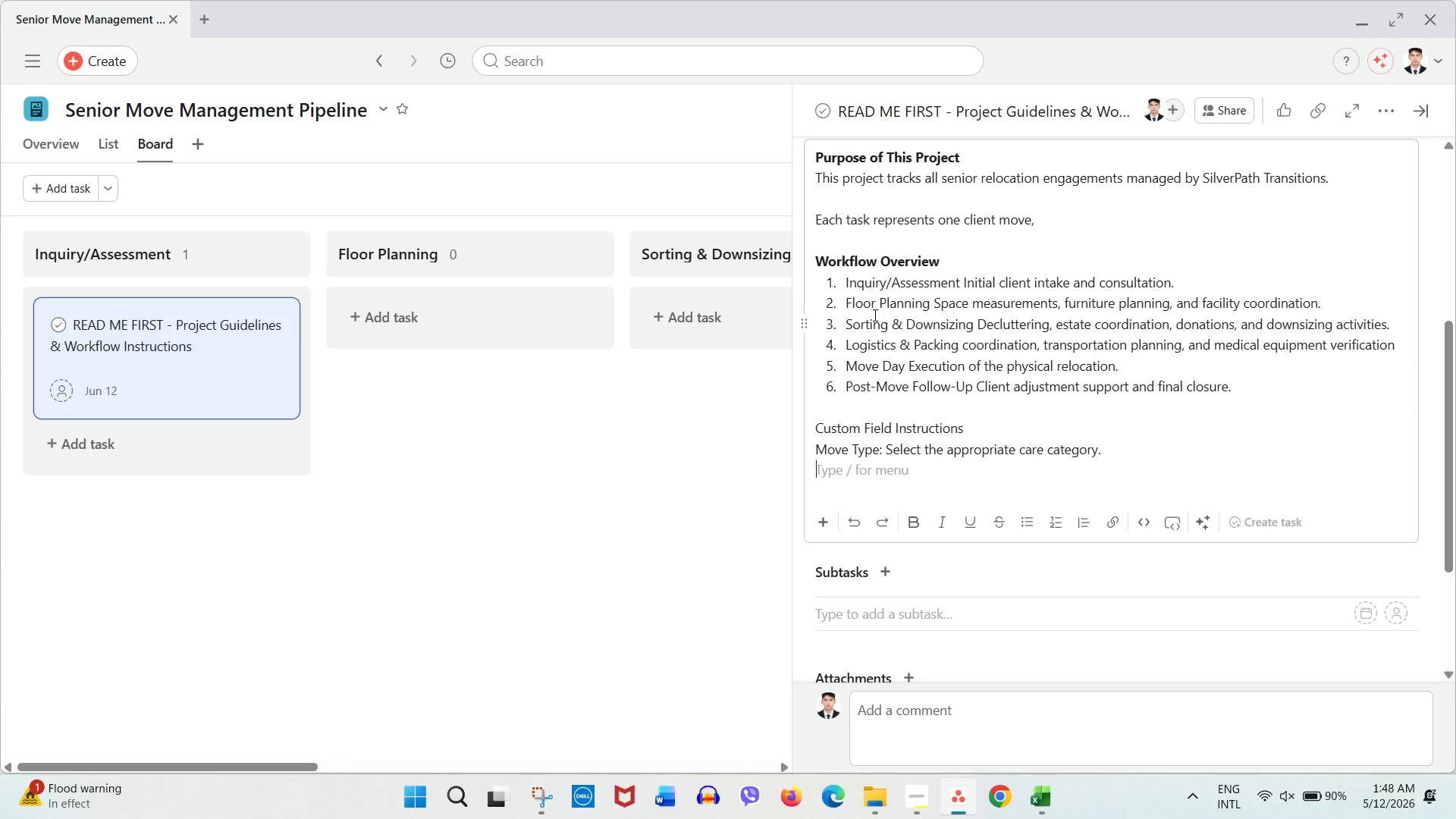 
type(Move Date:)
 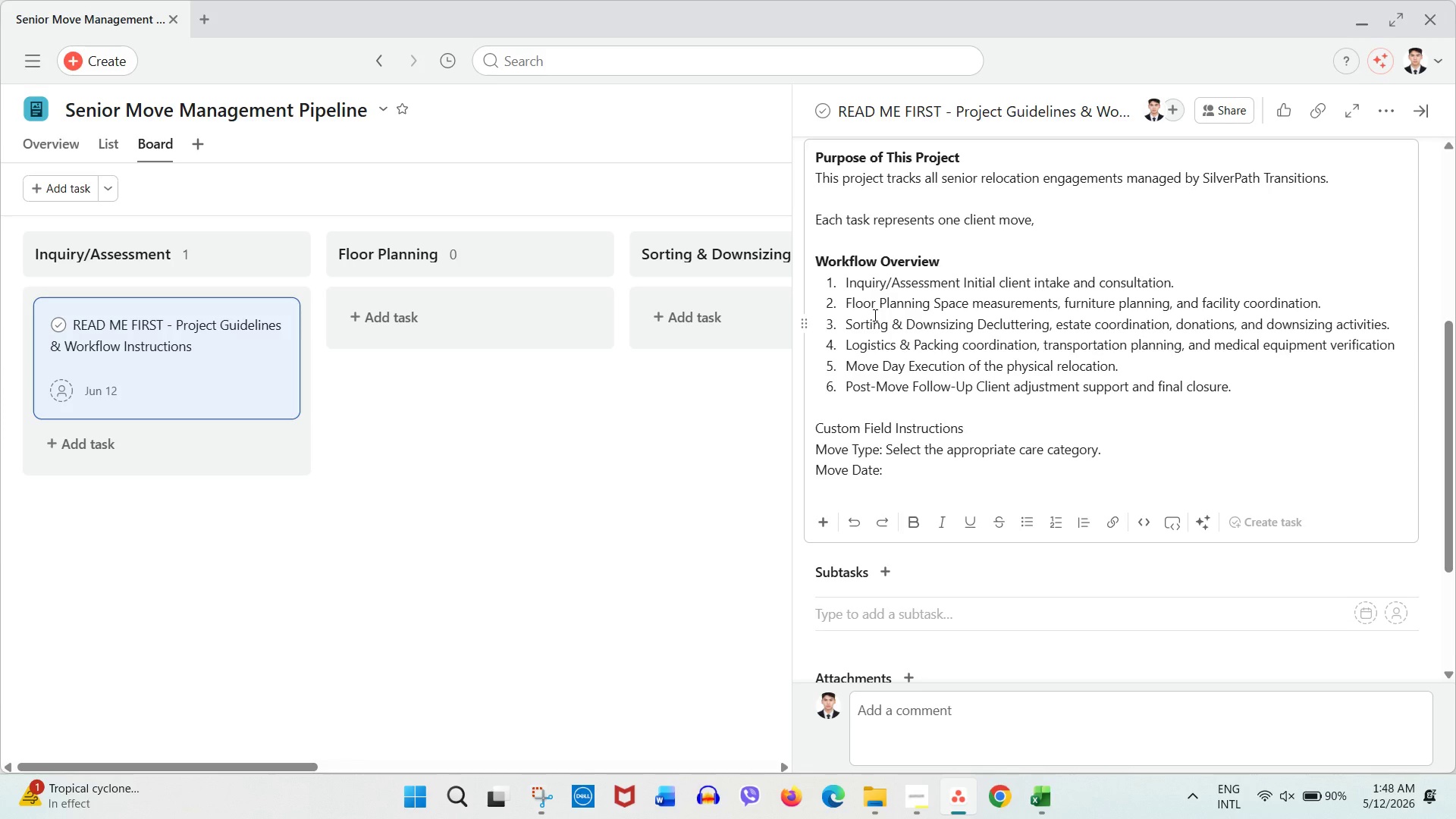 
wait(21.83)
 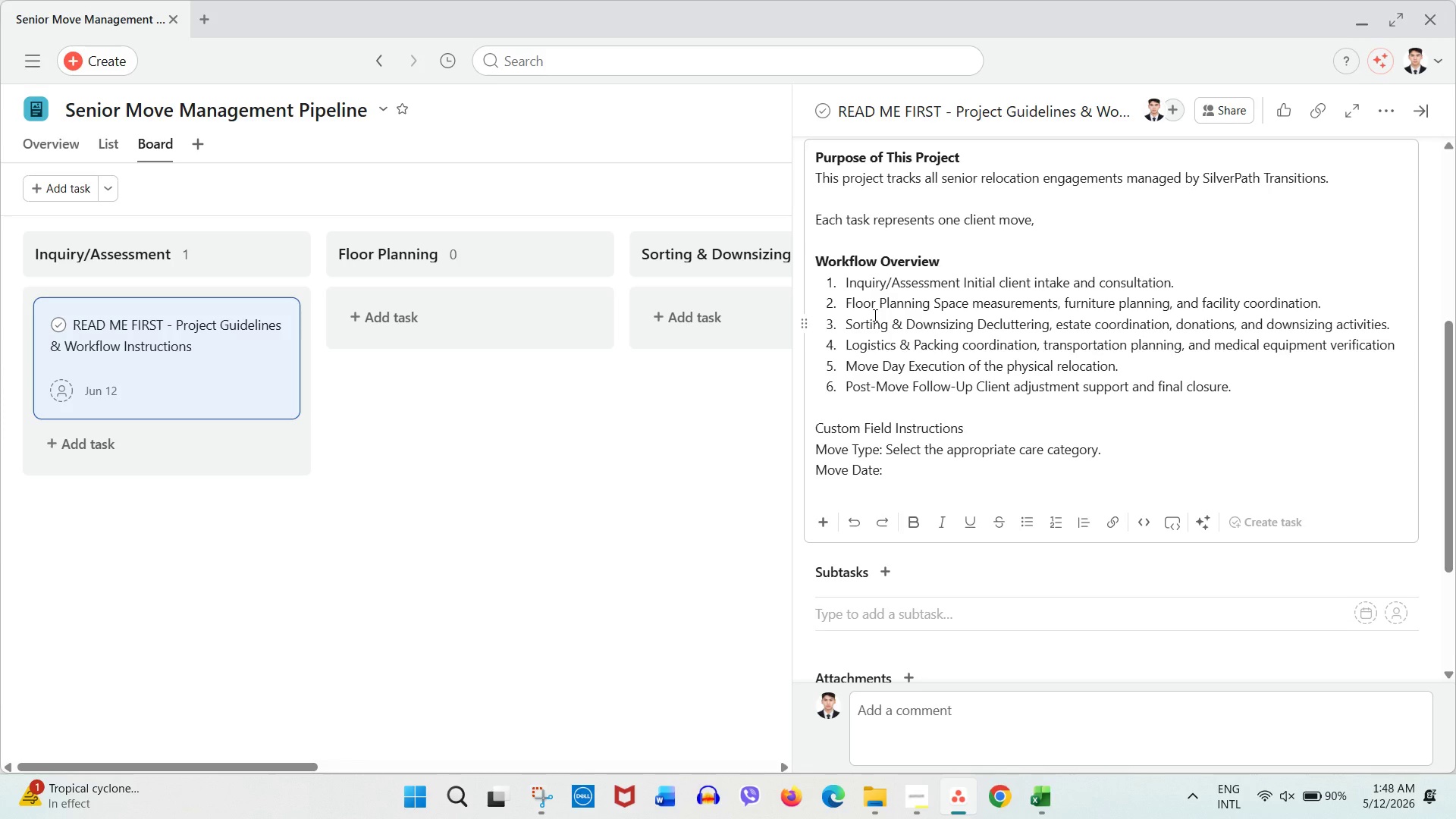 
type( Must reflect confirmed relocation dte.)
 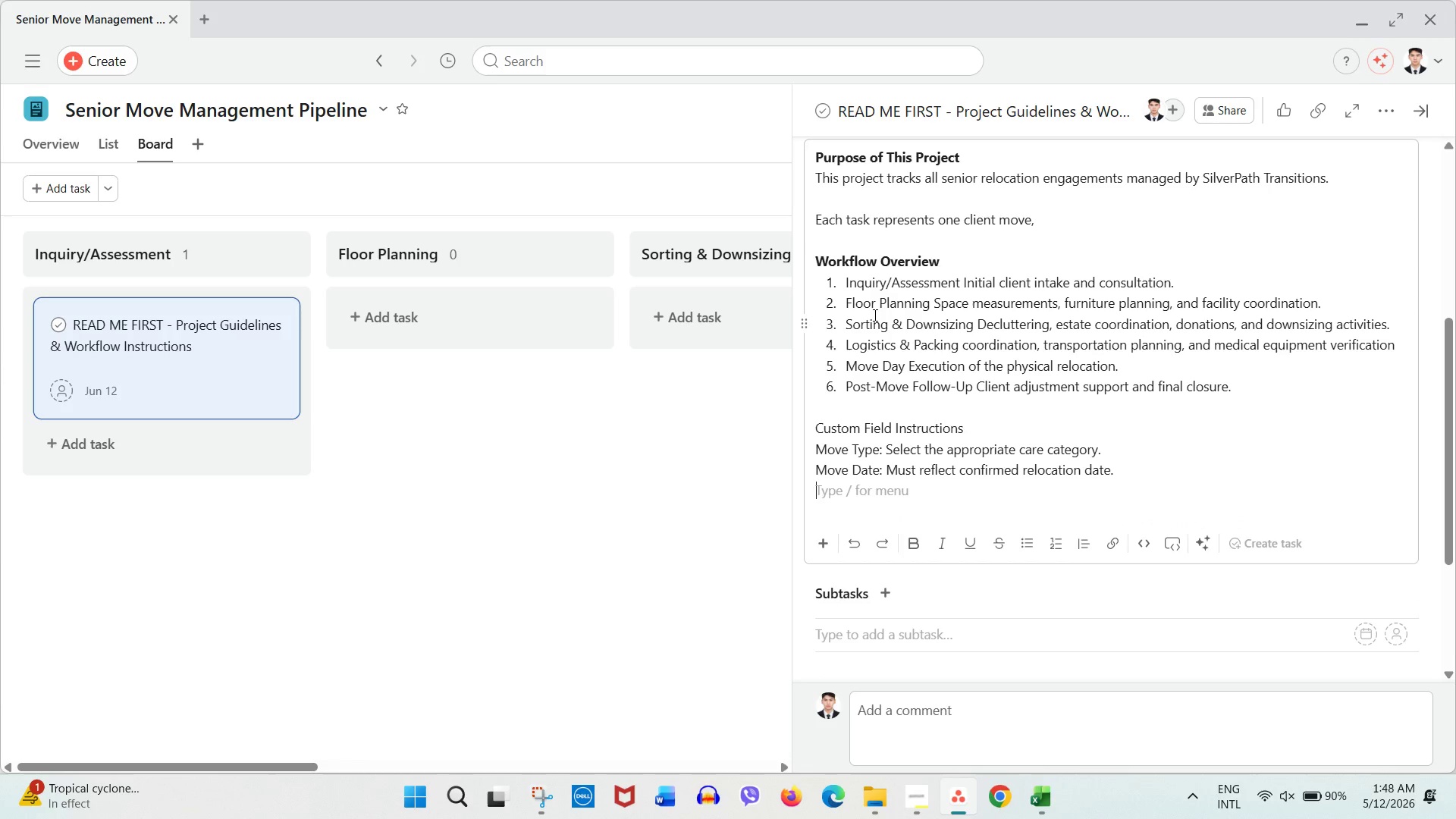 
 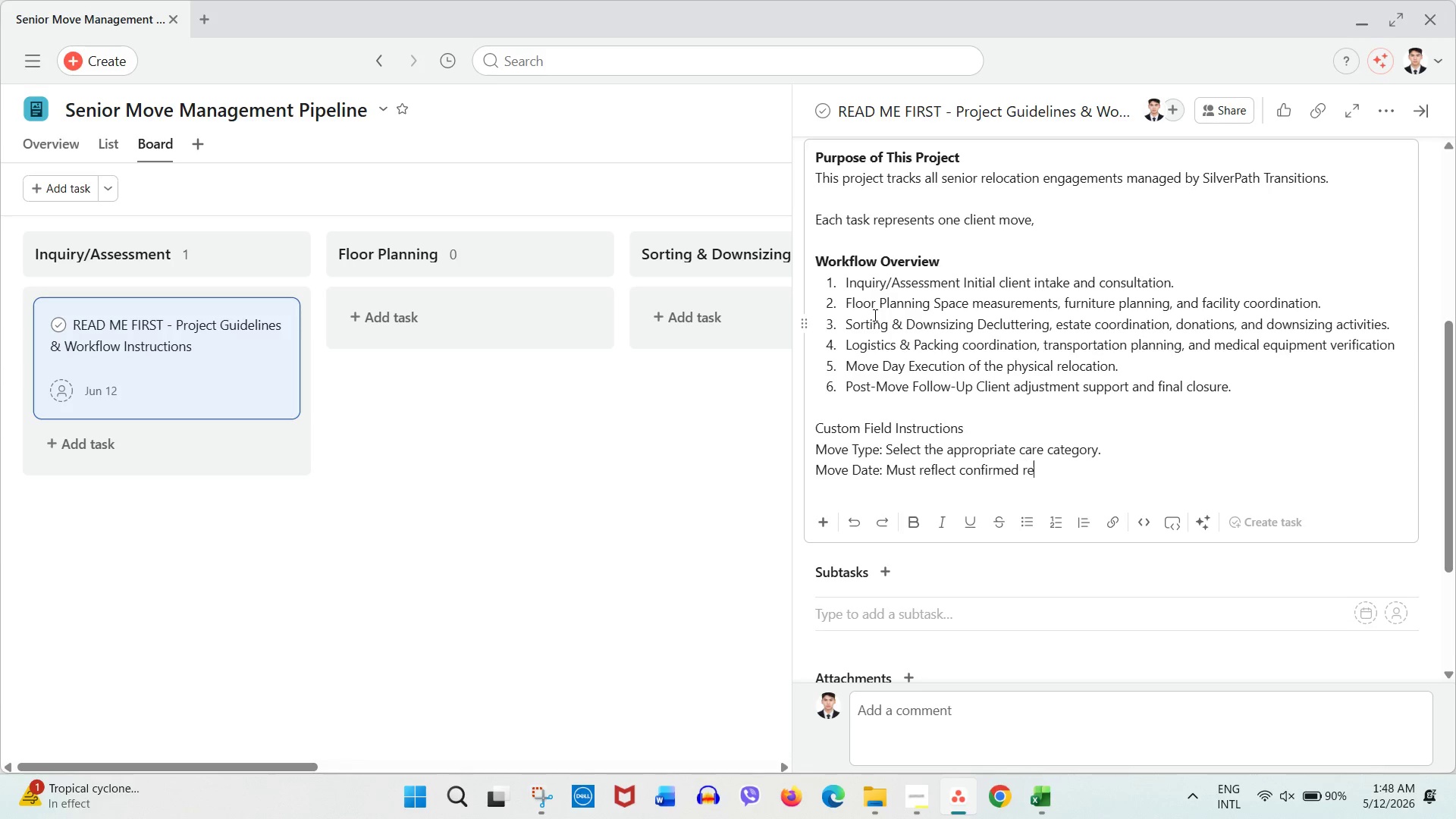 
key(Enter)
 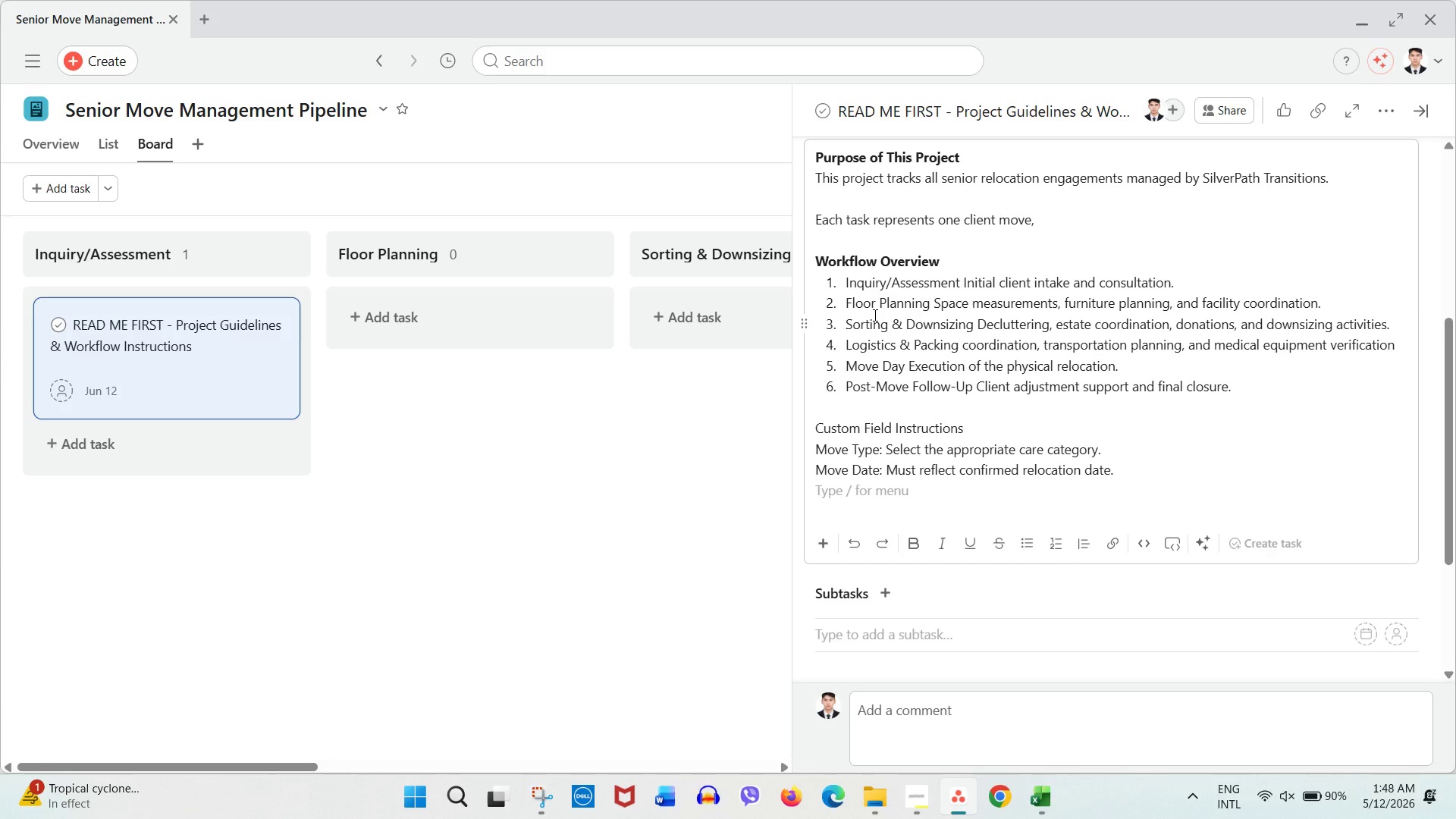 
type(Downsizing Intensity: Represents o)
key(Backspace)
type(com[l[NumLock]p[NumLock][NumLock][NumLock])
key(Backspace)
key(Backspace)
key(Backspace)
type(5)
key(Backspace)
type(plexity of downsizing requirements.)
 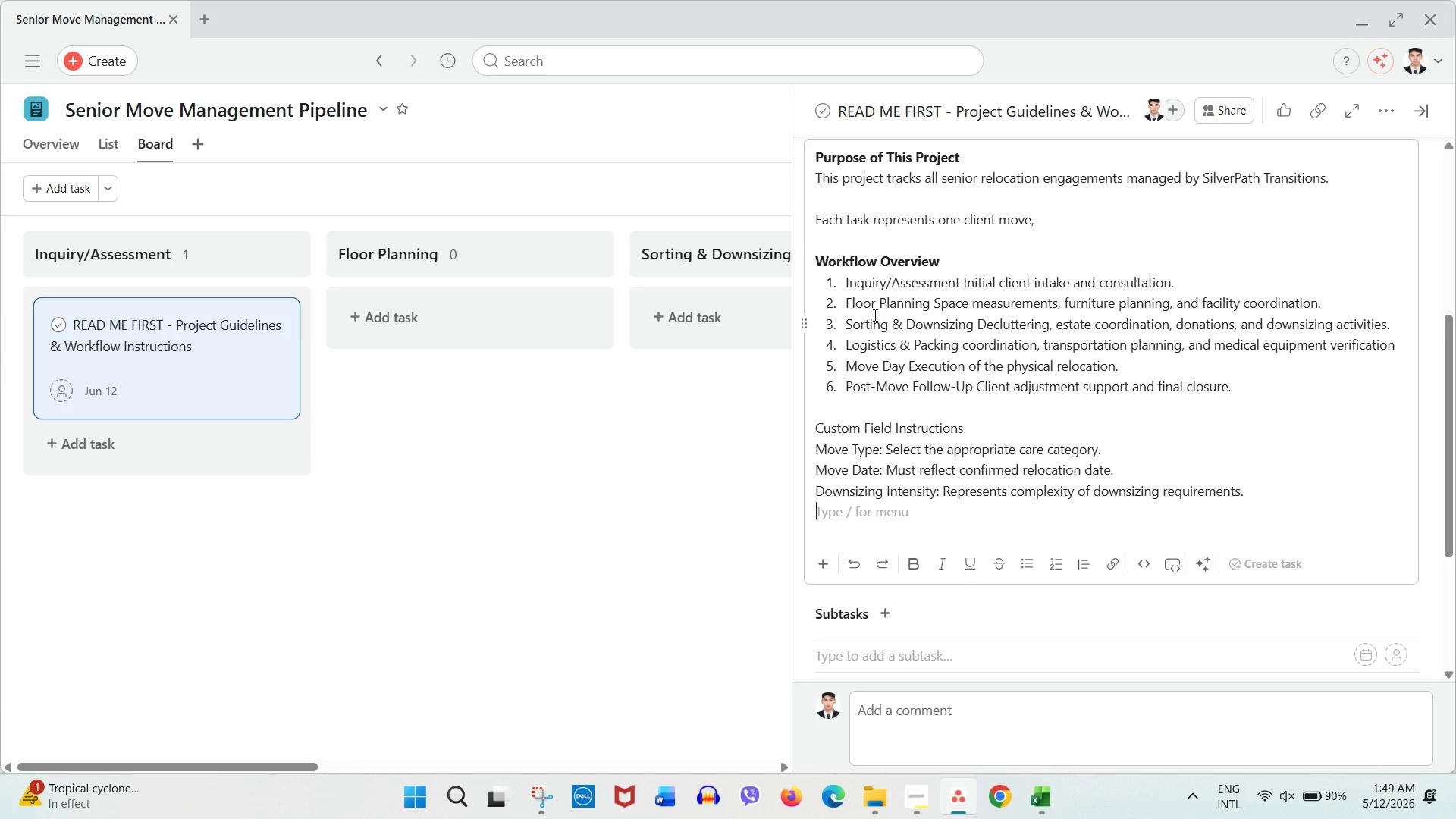 
 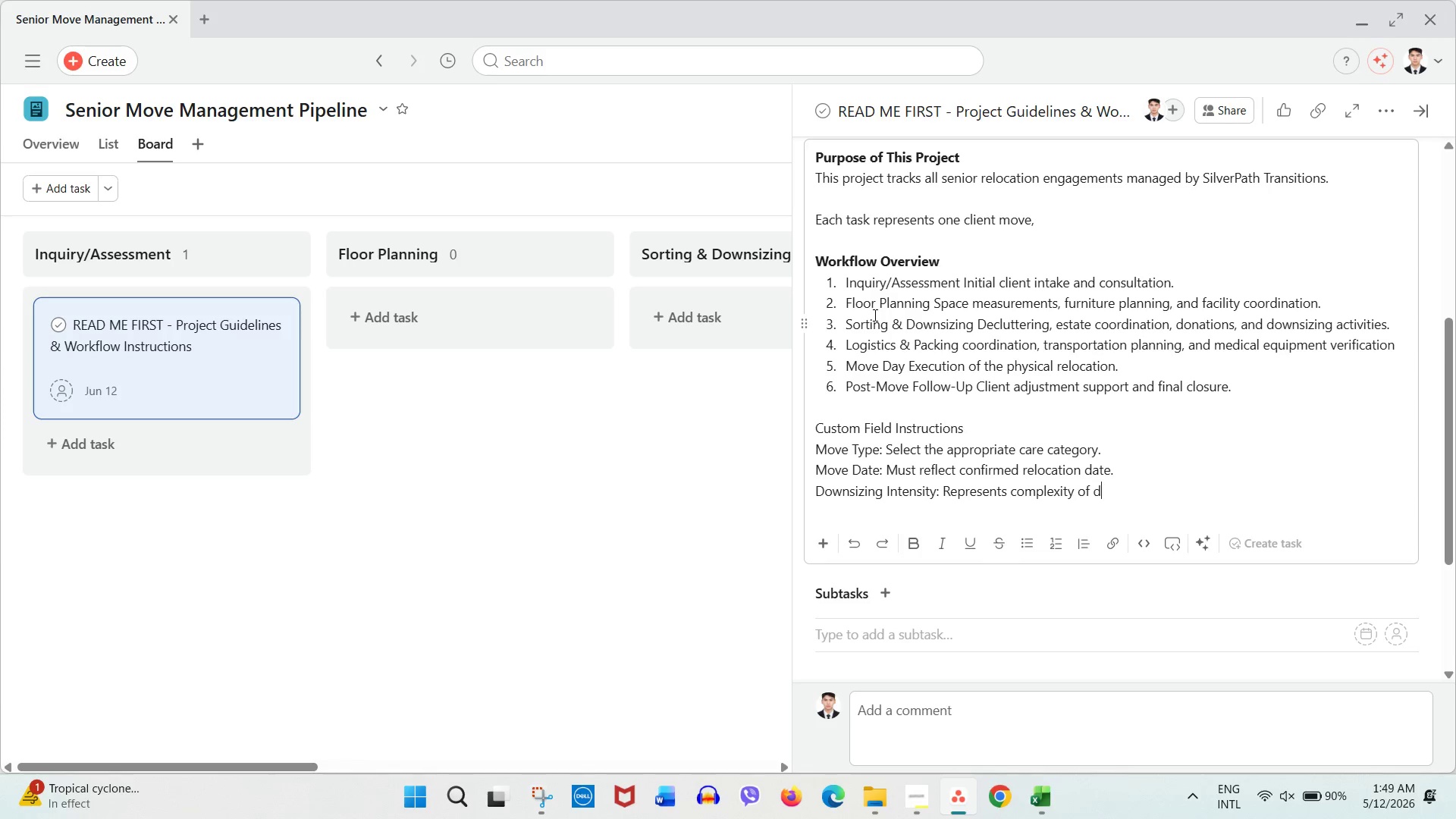 
key(Enter)
 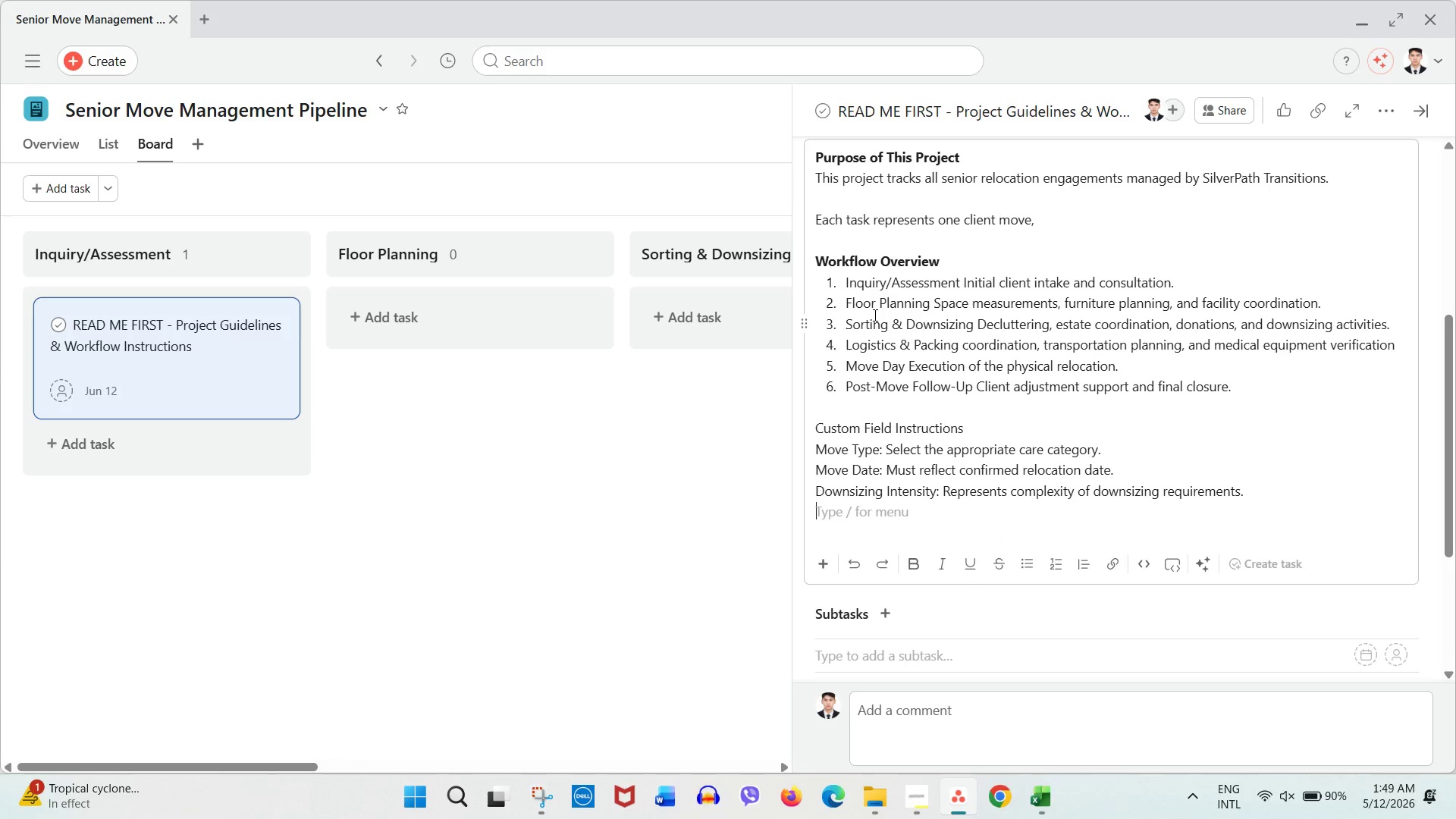 
type(Medical Gear Needed: Chechk)
key(Backspace)
key(Backspace)
type(k of)
key(Backspace)
key(Backspace)
type(if speaci)
key(Backspace)
key(Backspace)
key(Backspace)
type(cialty)
 